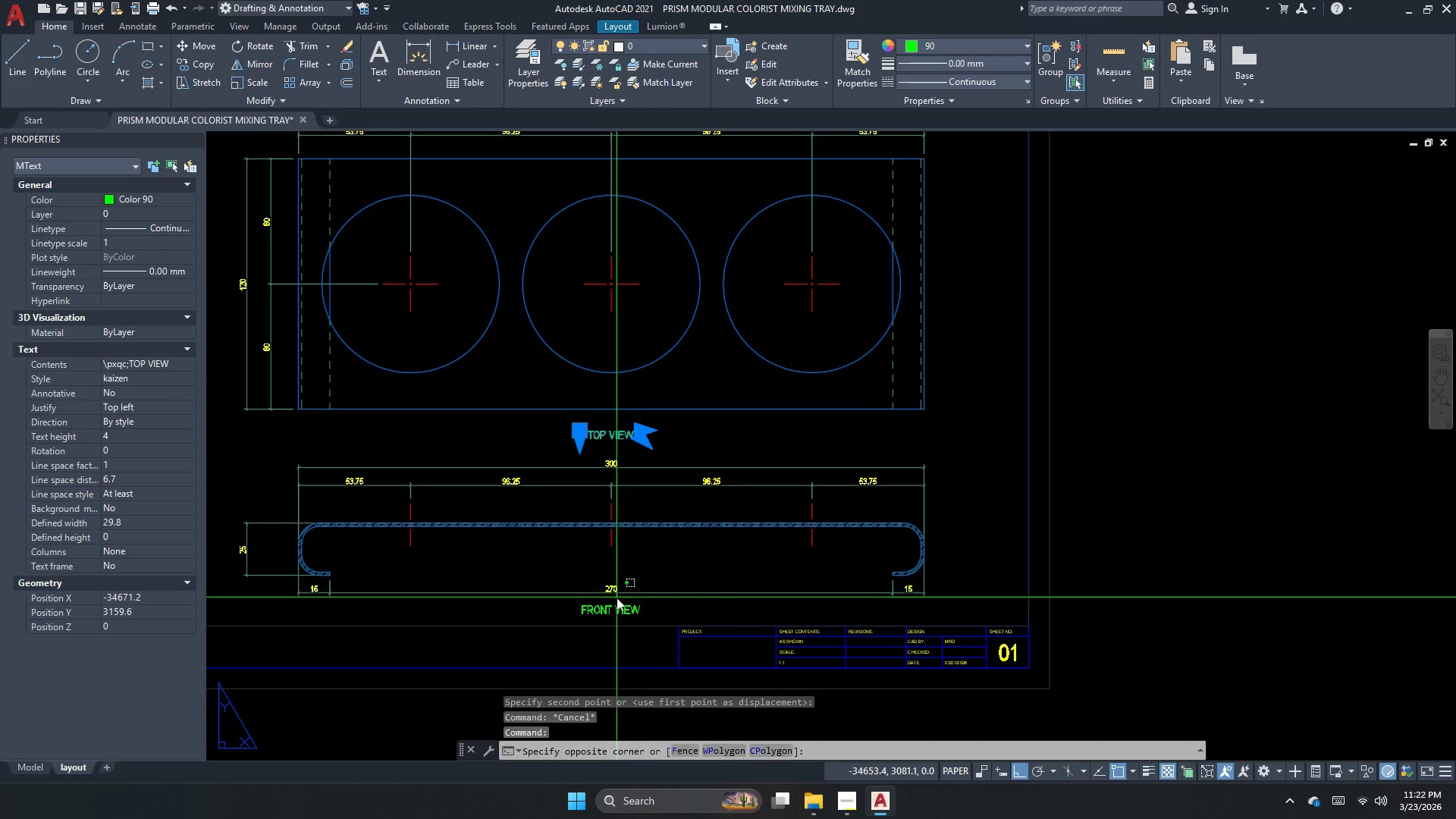 
double_click([599, 623])
 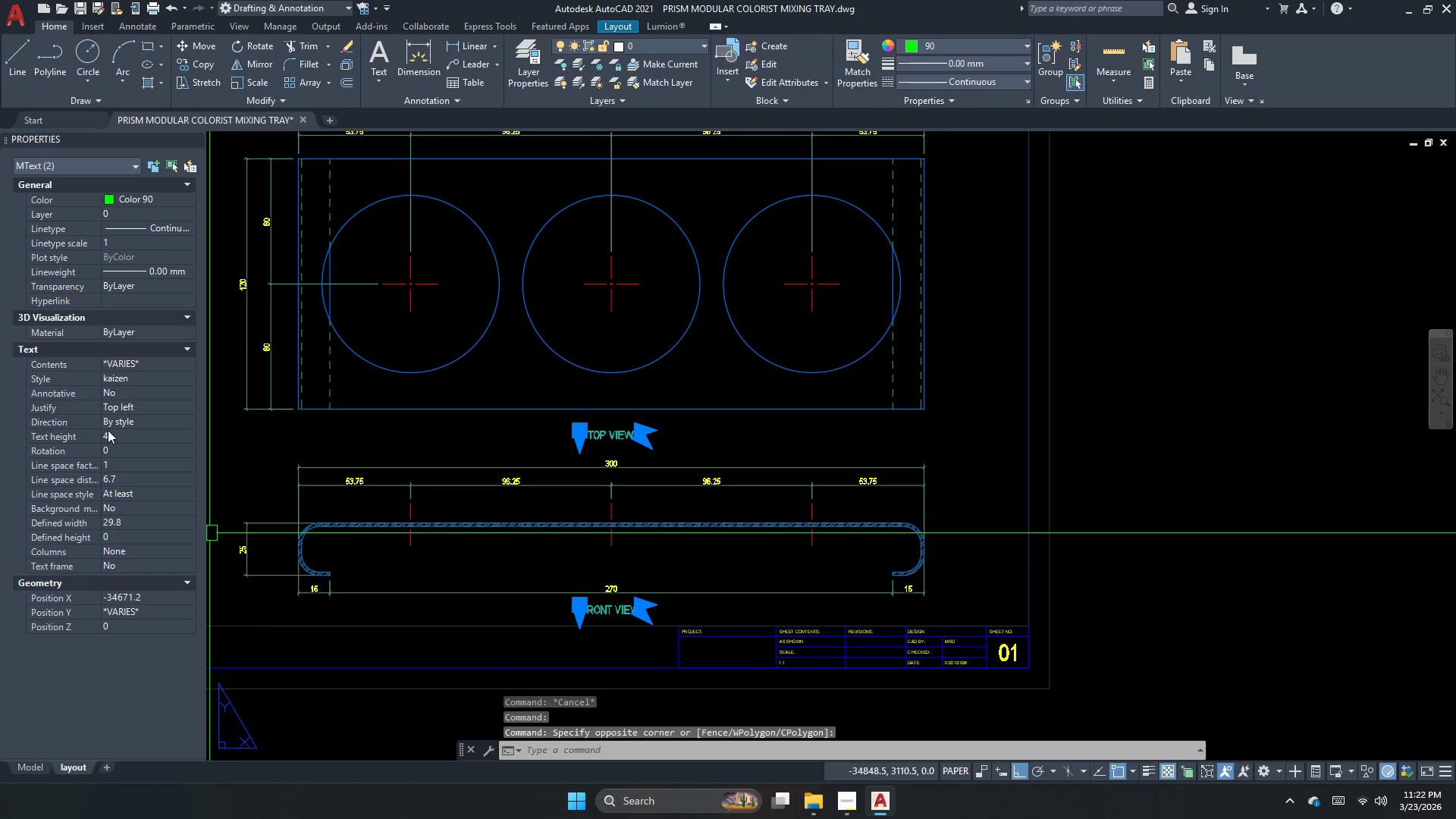 
left_click([120, 437])
 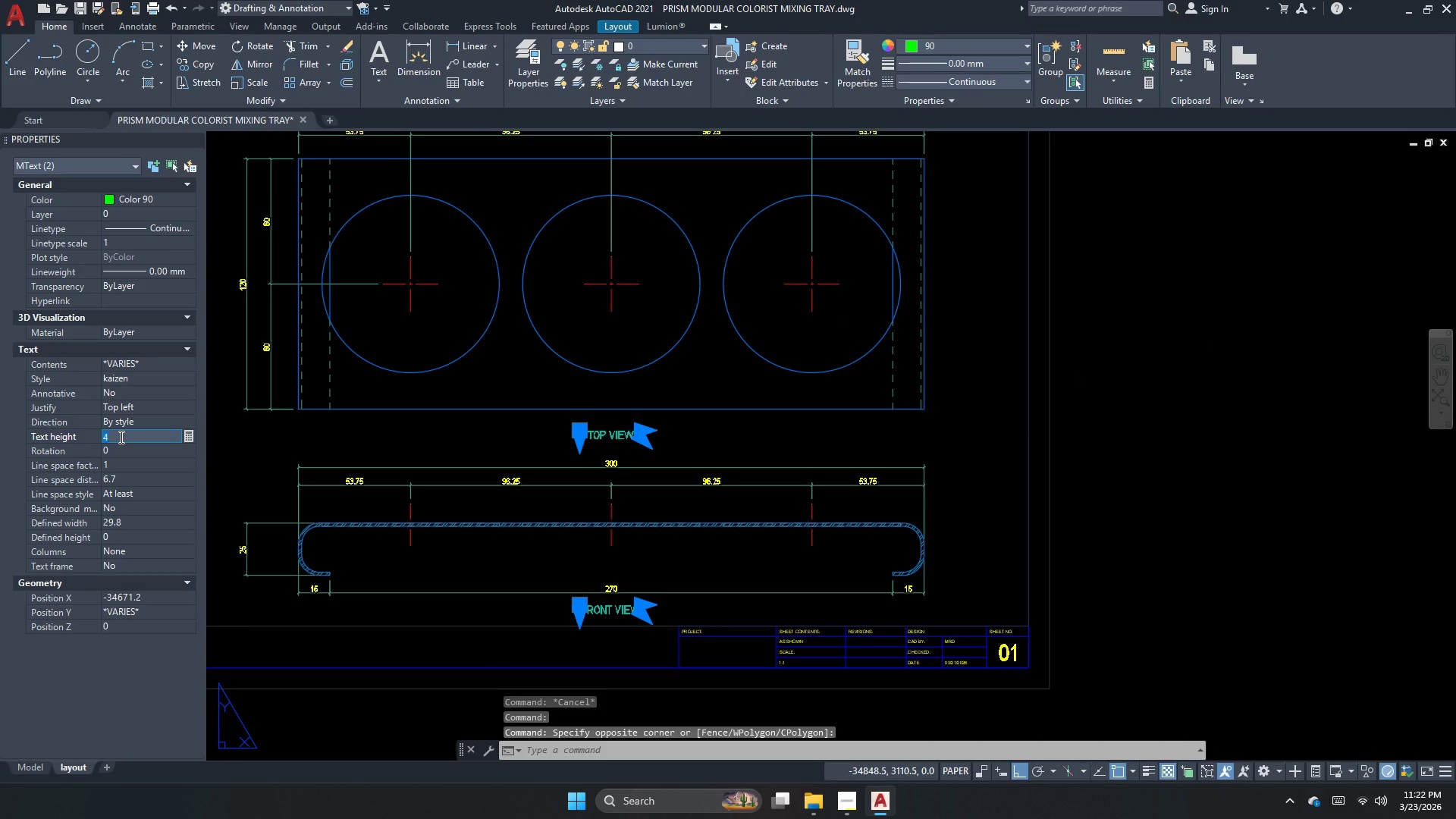 
key(Numpad5)
 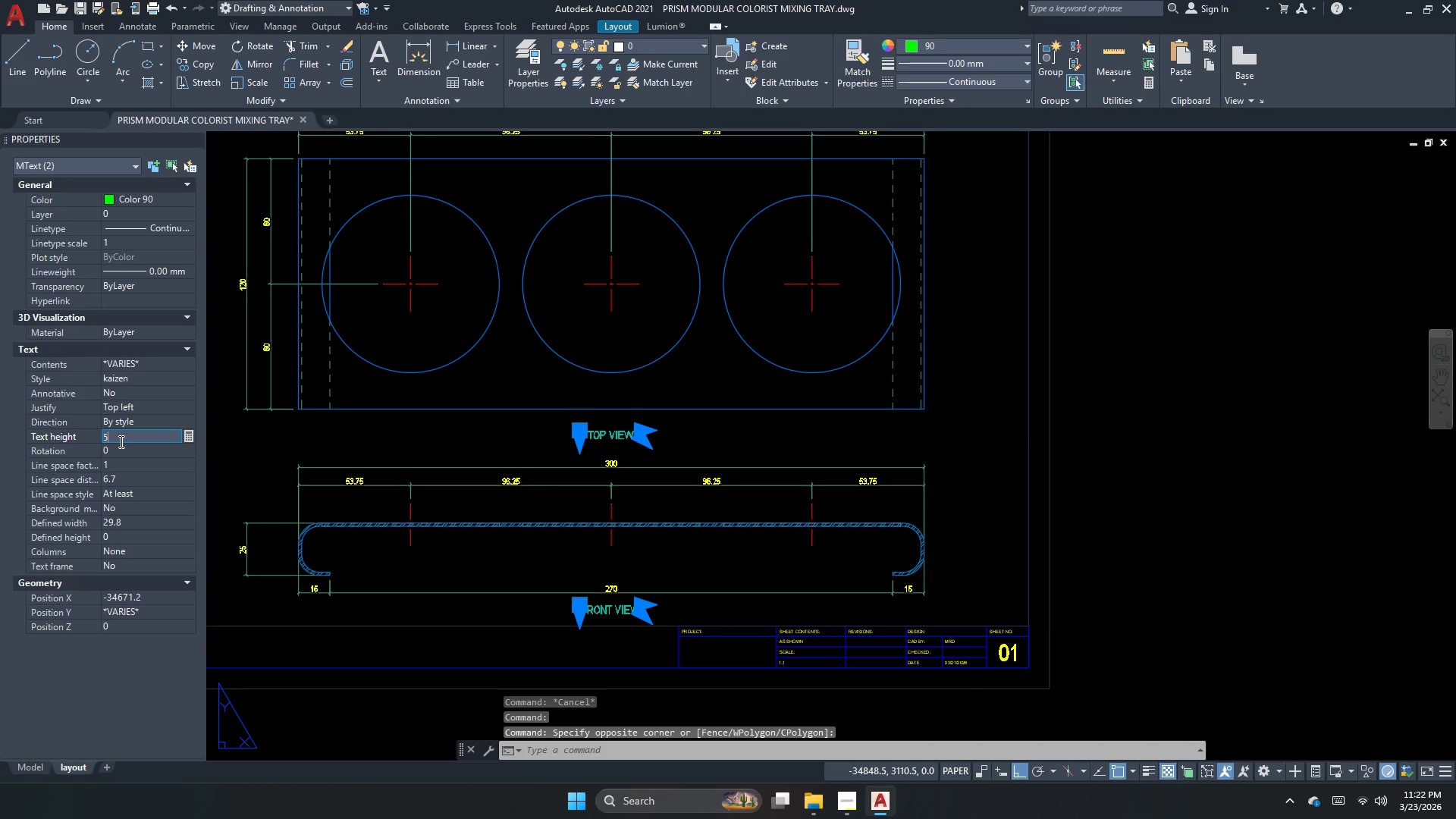 
key(NumpadEnter)
 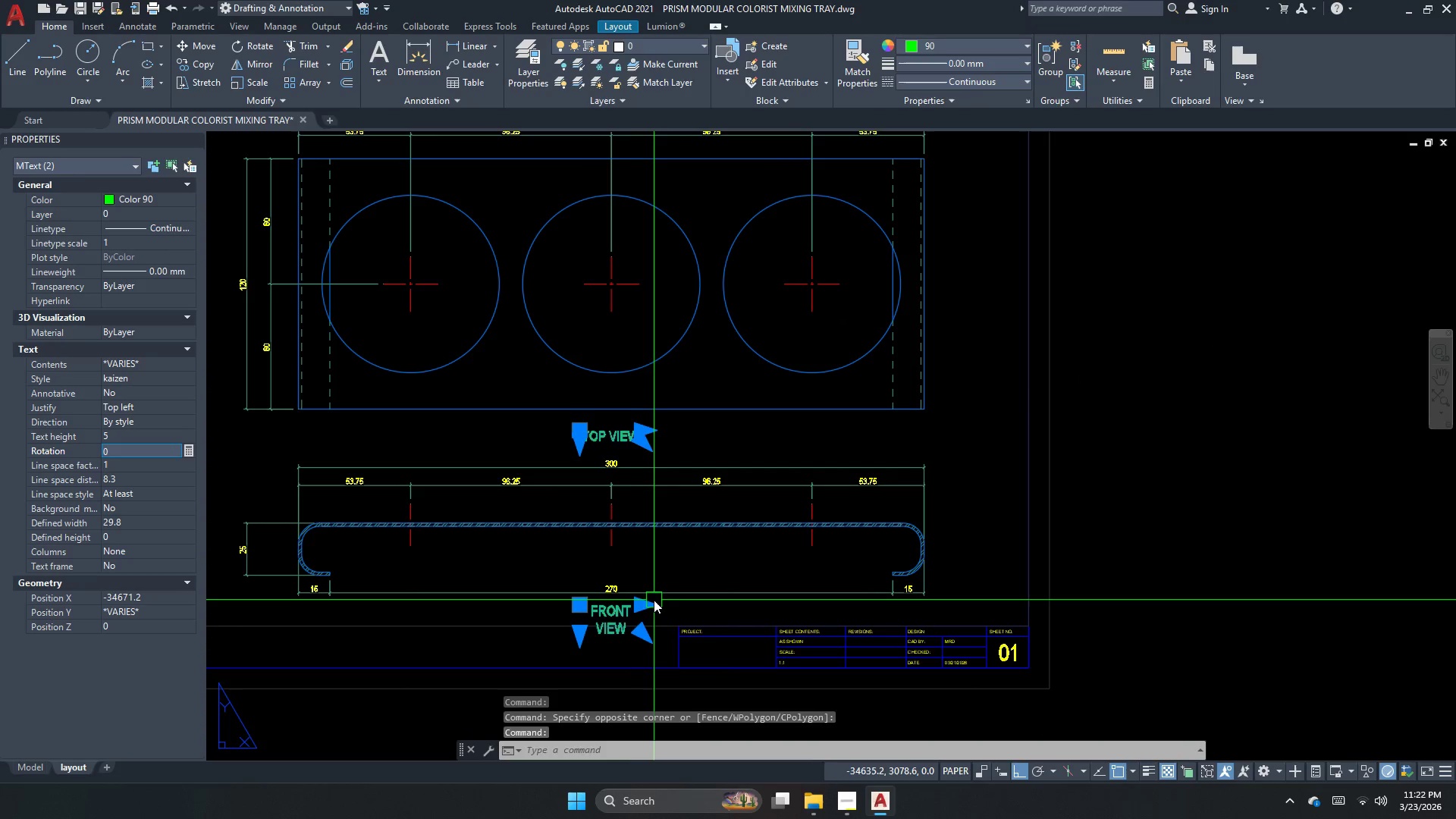 
left_click([646, 611])
 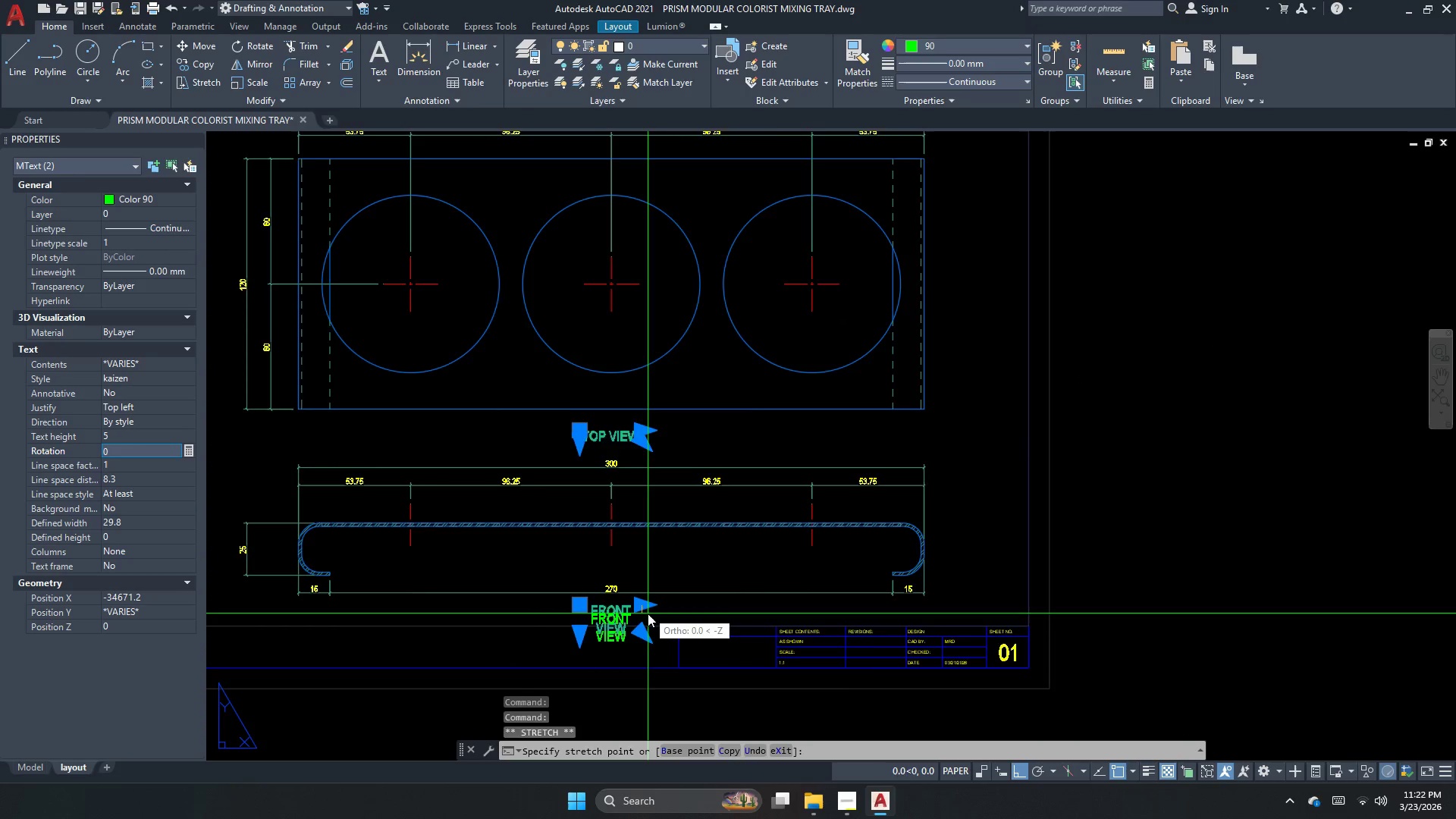 
scroll: coordinate [648, 613], scroll_direction: up, amount: 1.0
 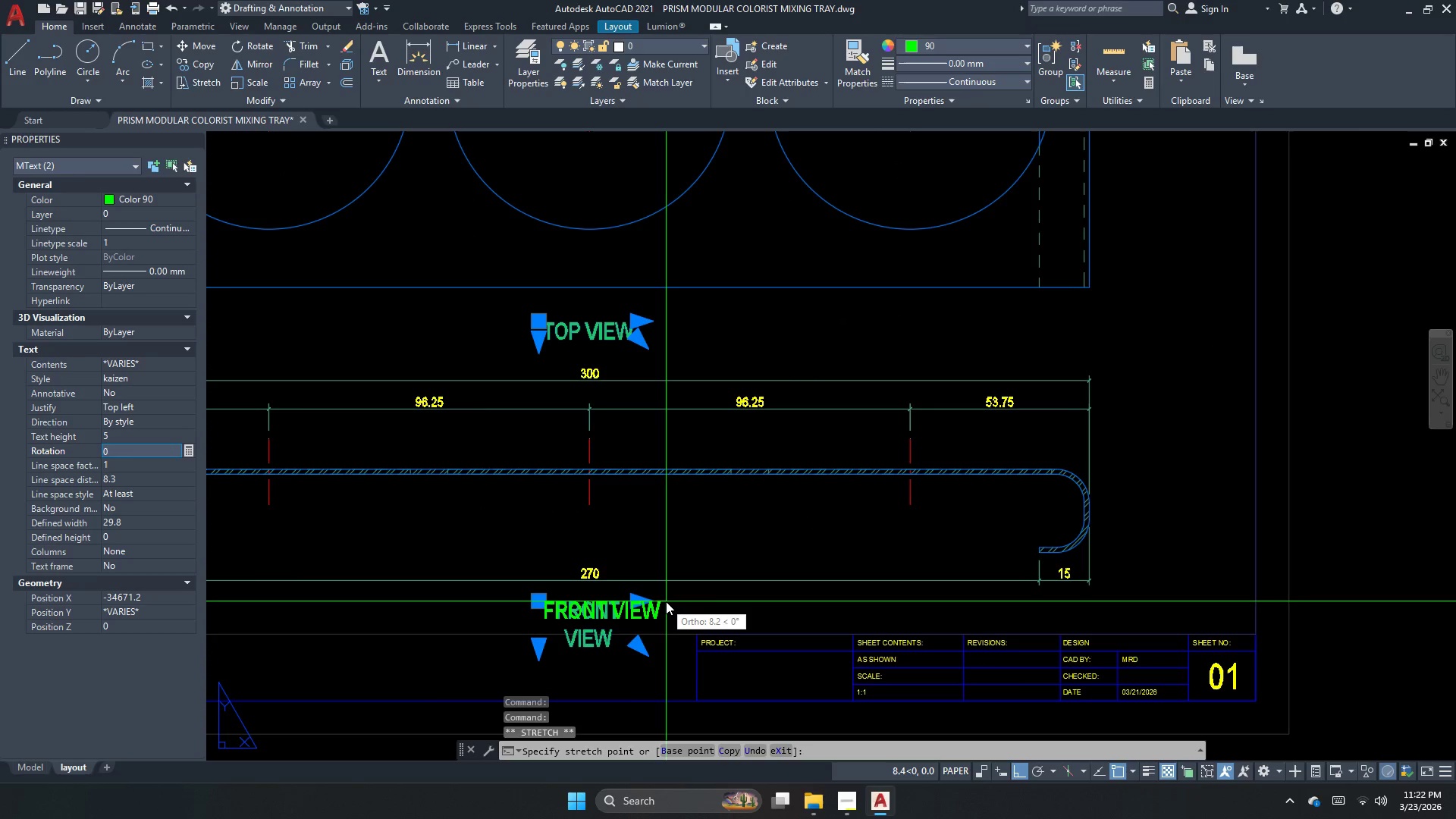 
left_click([666, 601])
 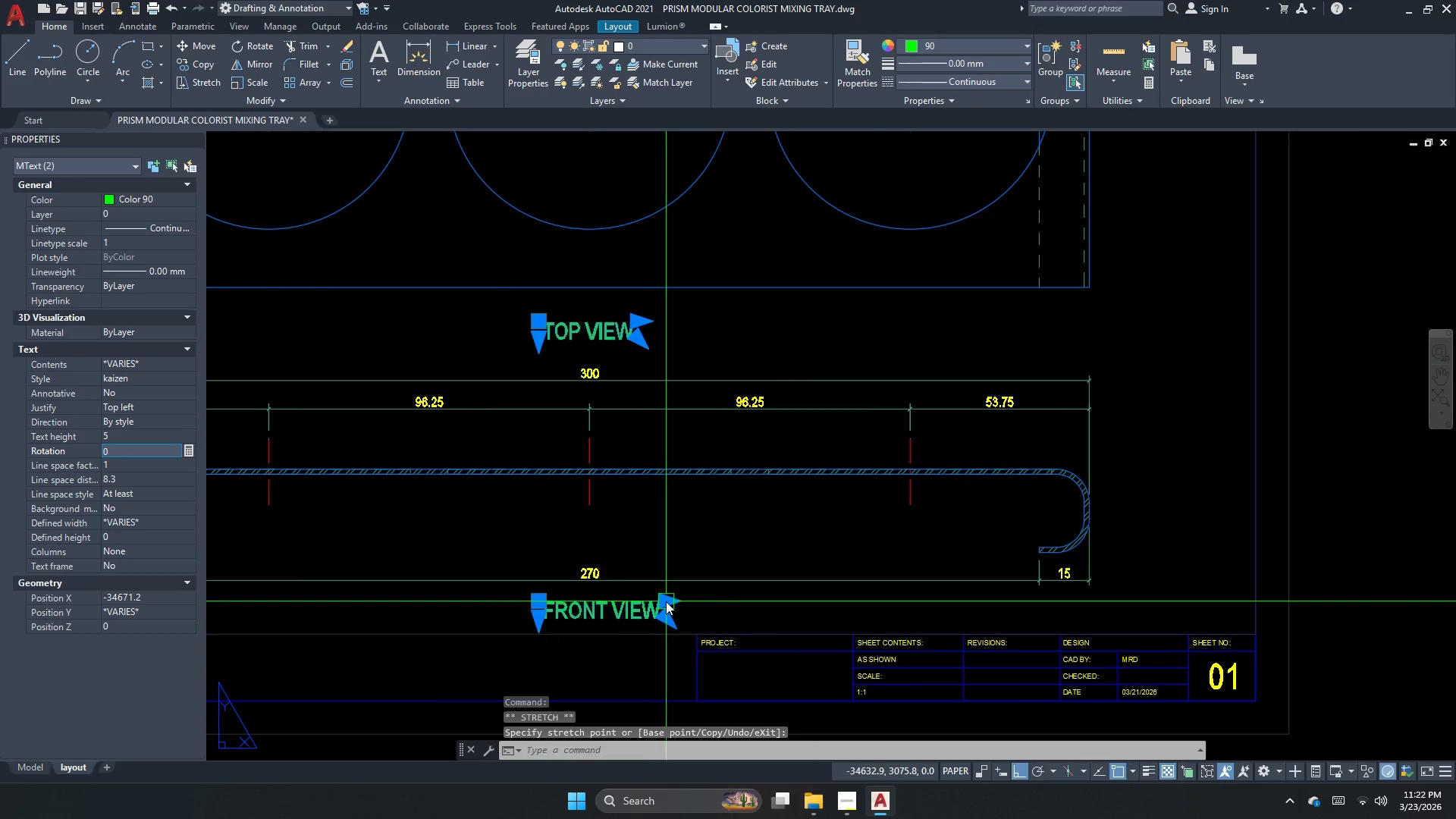 
key(Escape)
 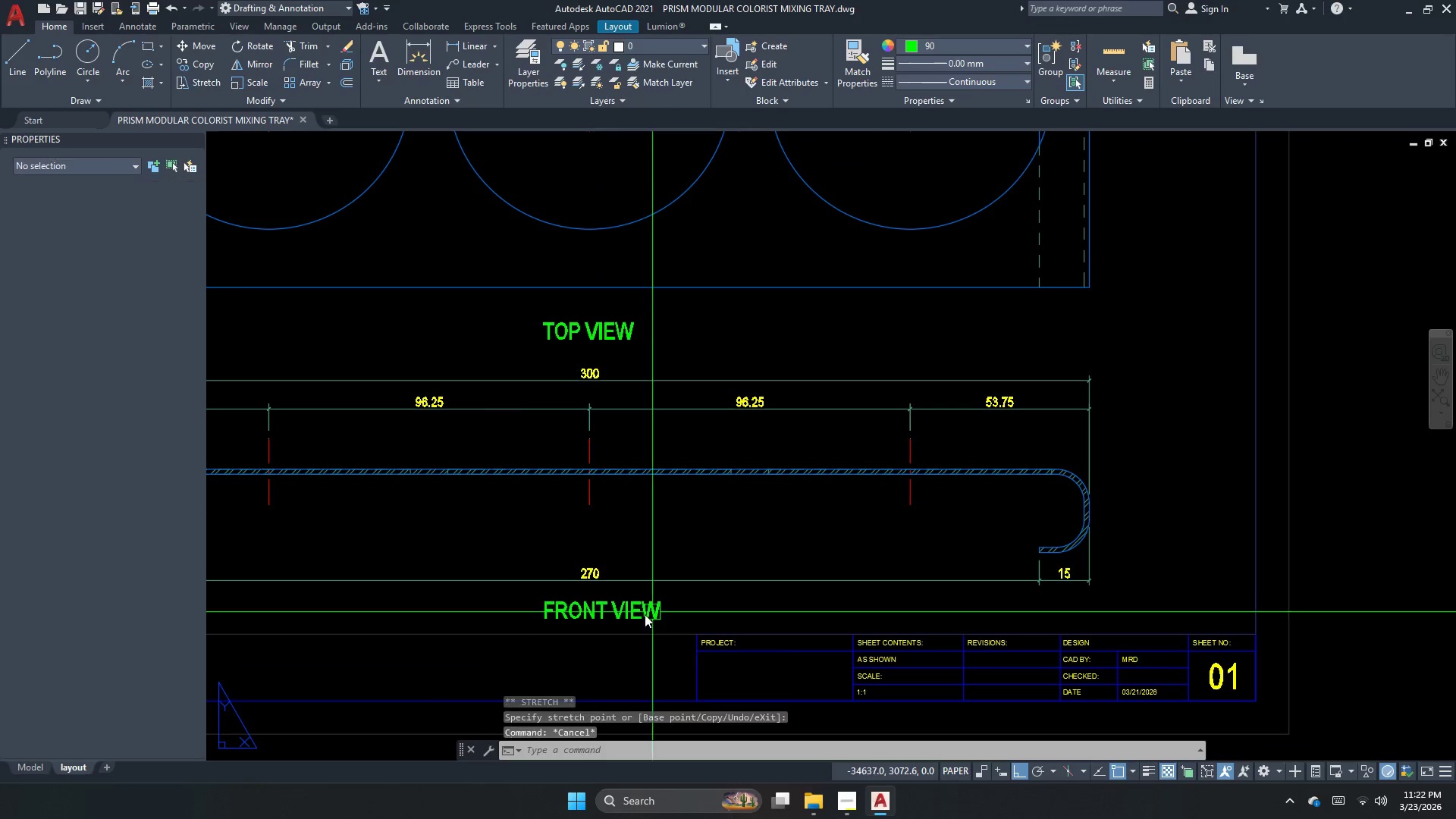 
double_click([645, 614])
 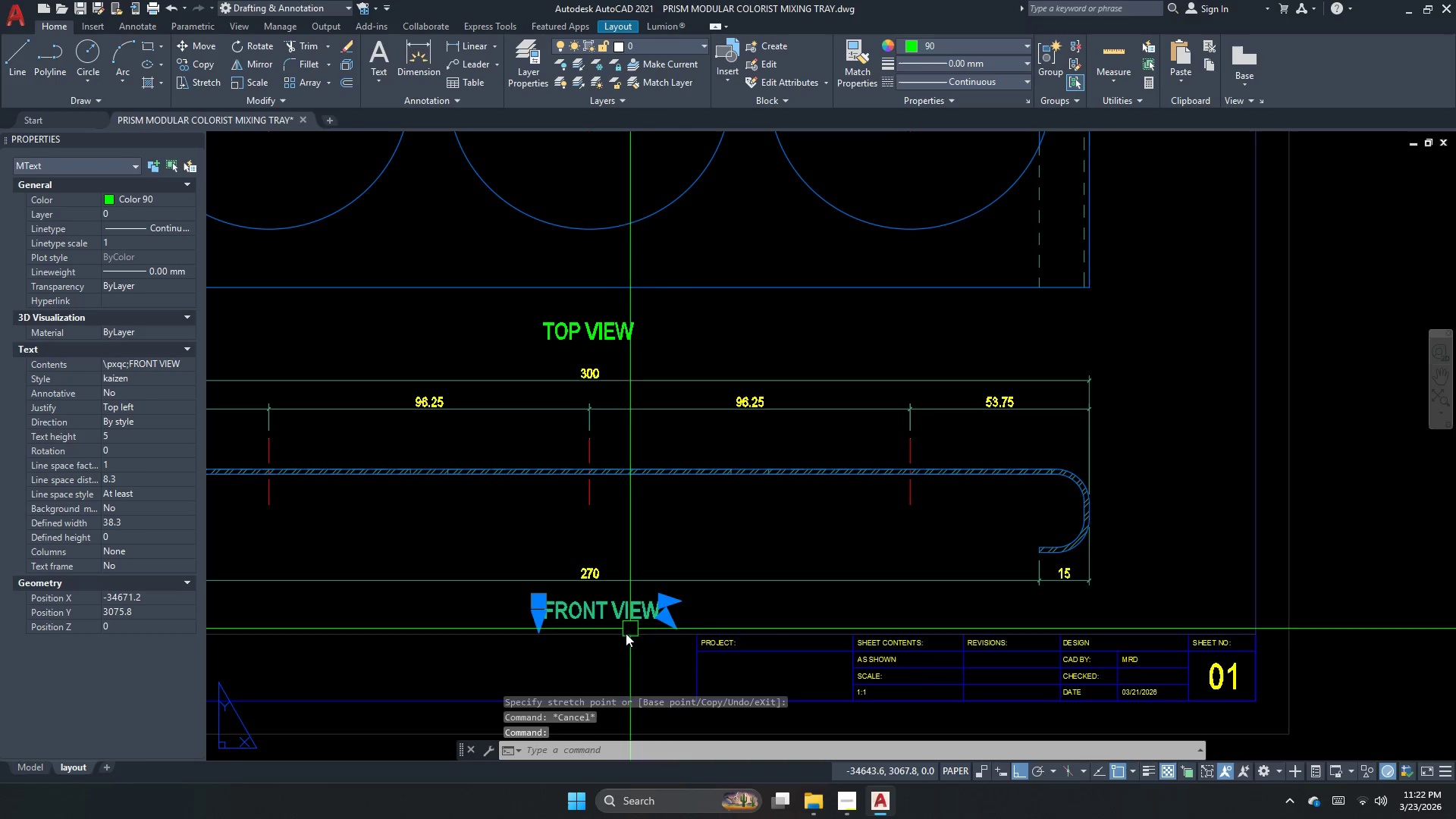 
key(M)
 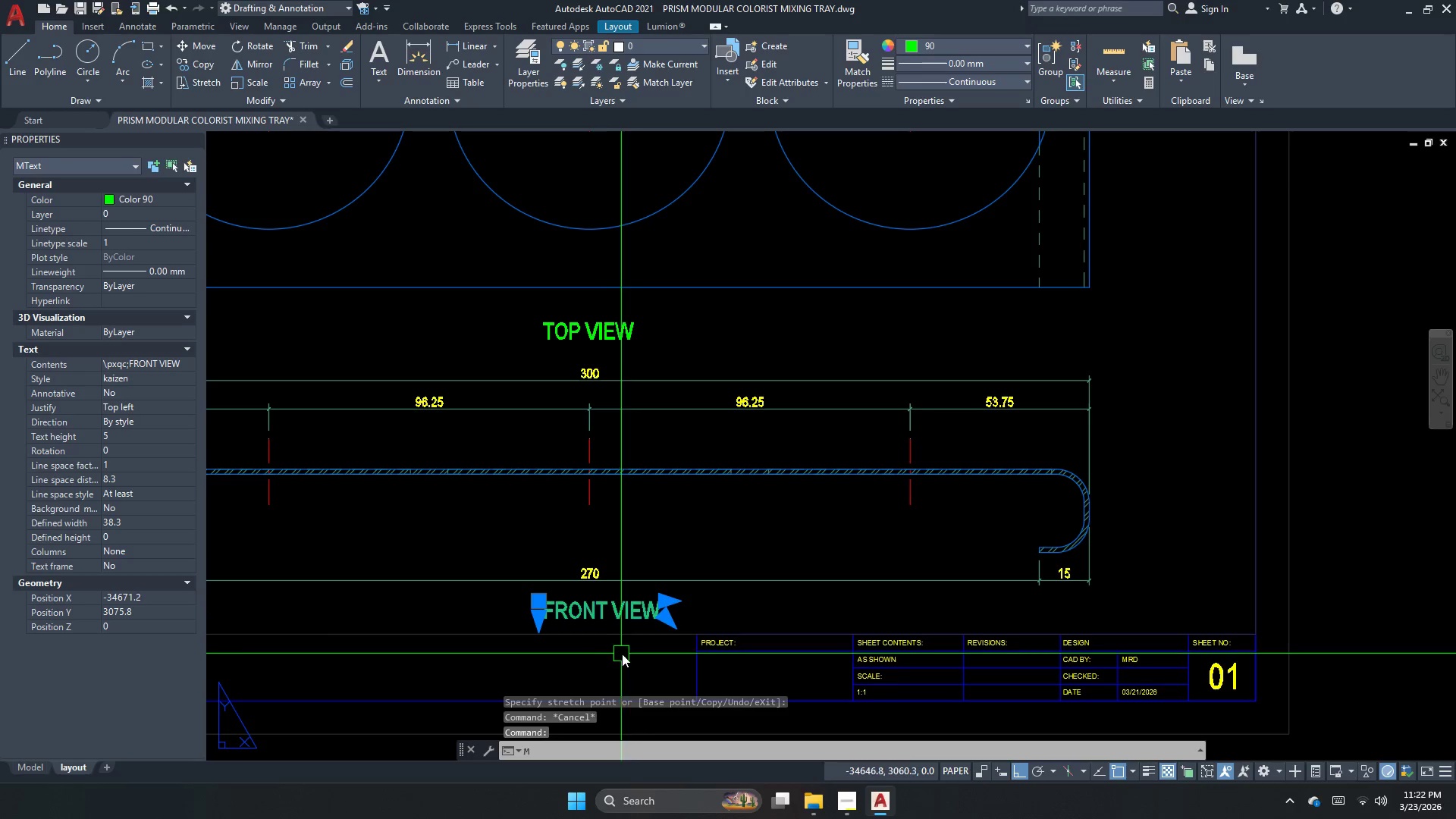 
key(Space)
 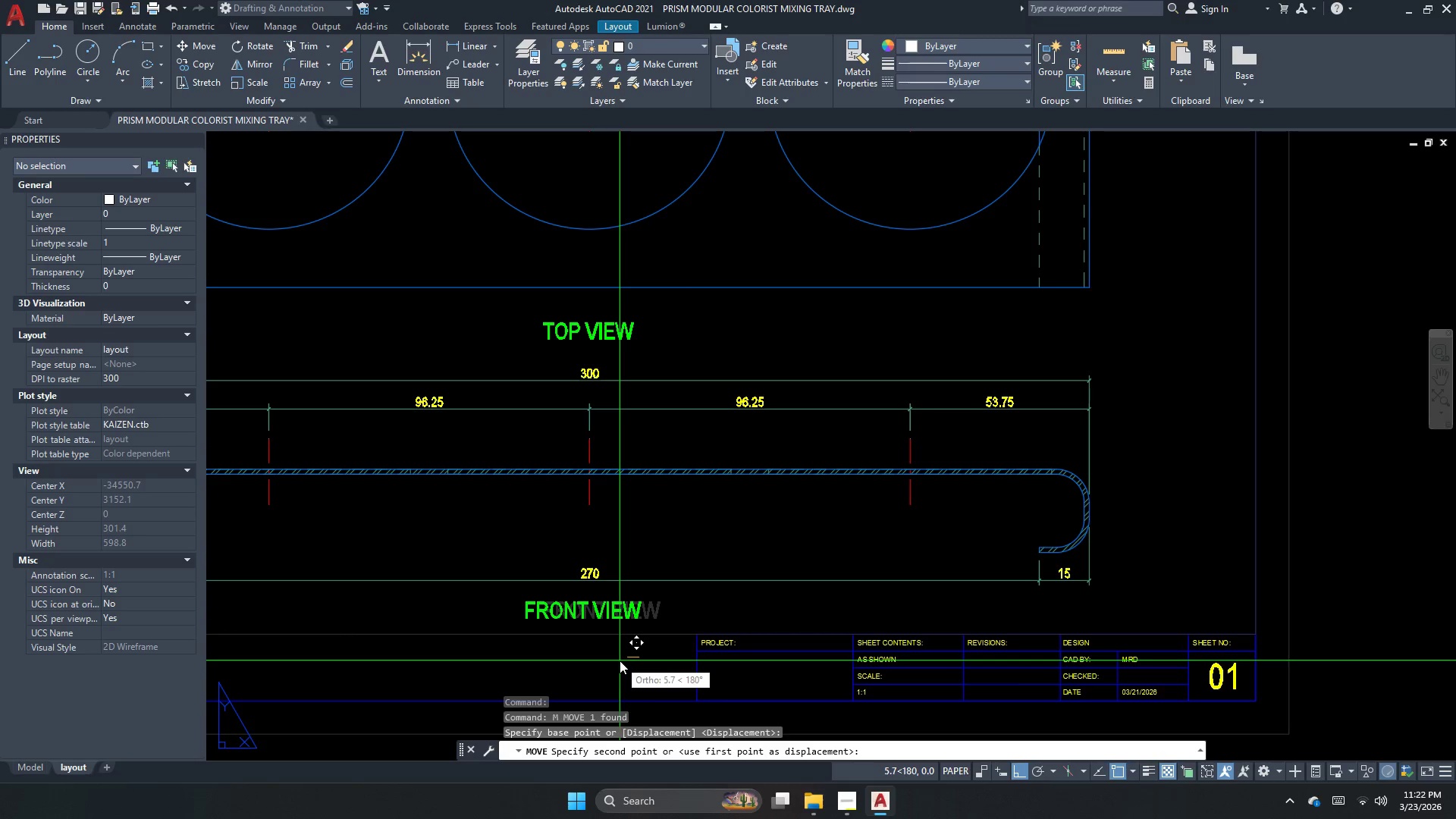 
left_click([623, 659])
 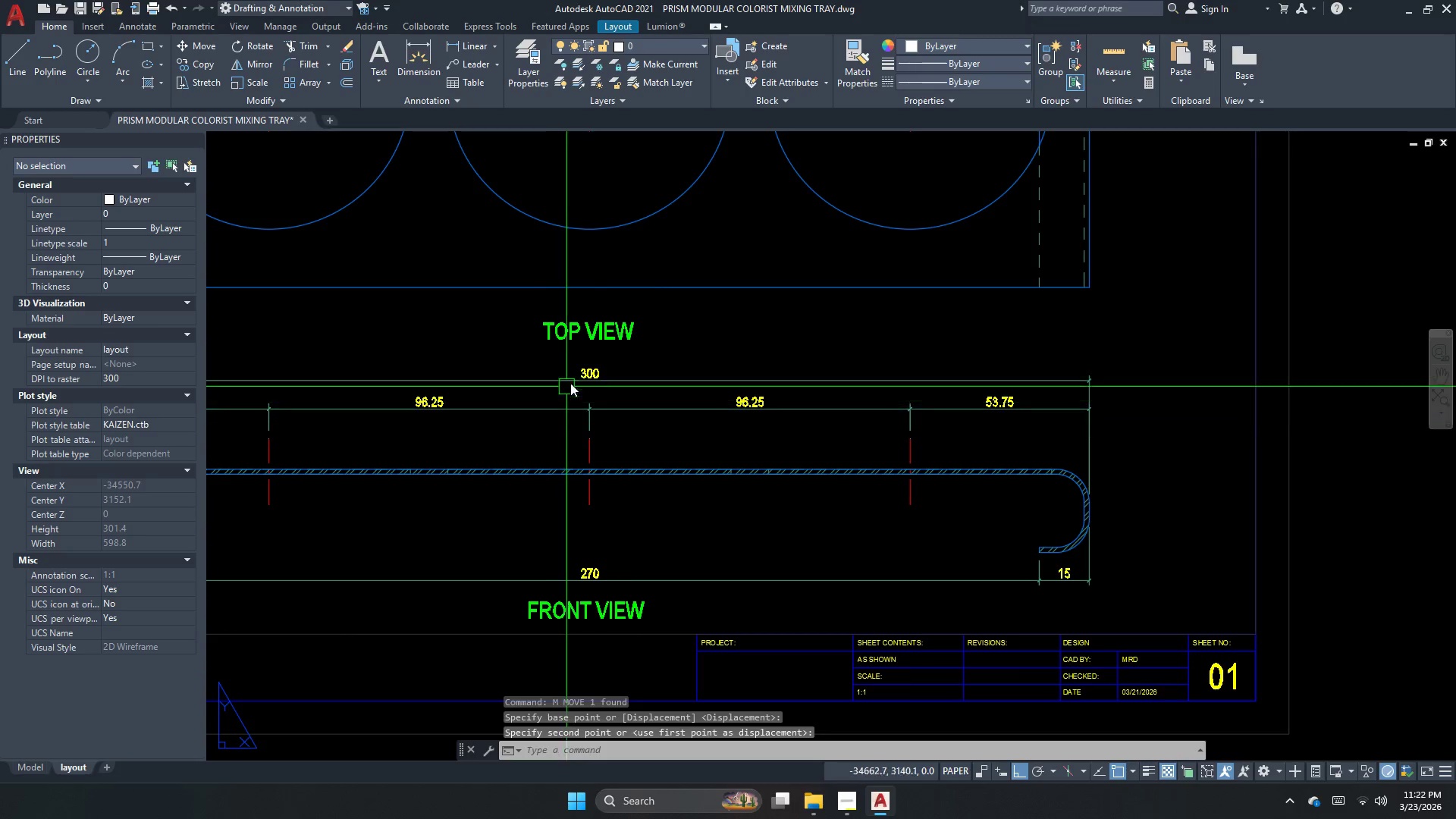 
left_click([592, 330])
 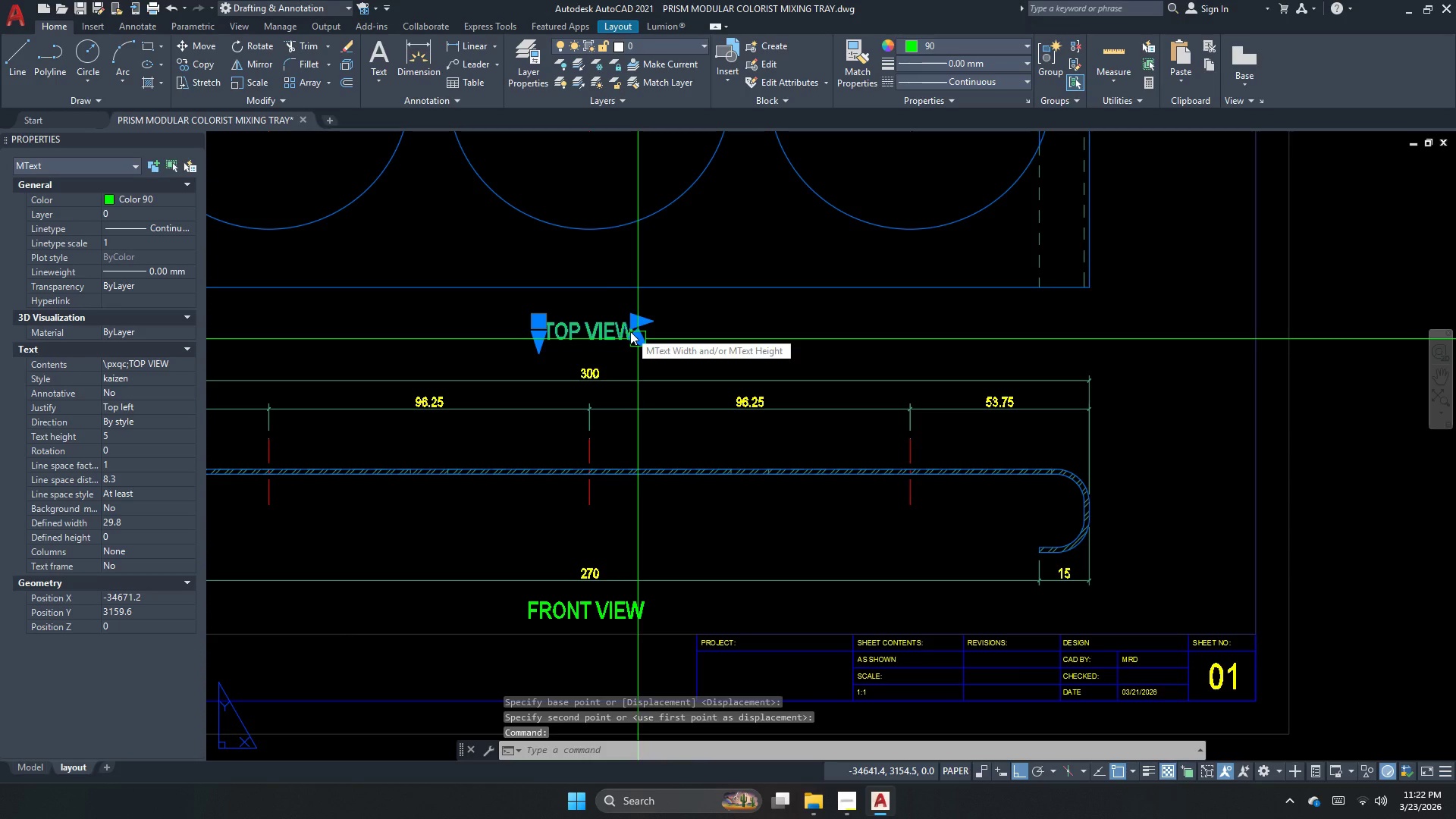 
key(Escape)
 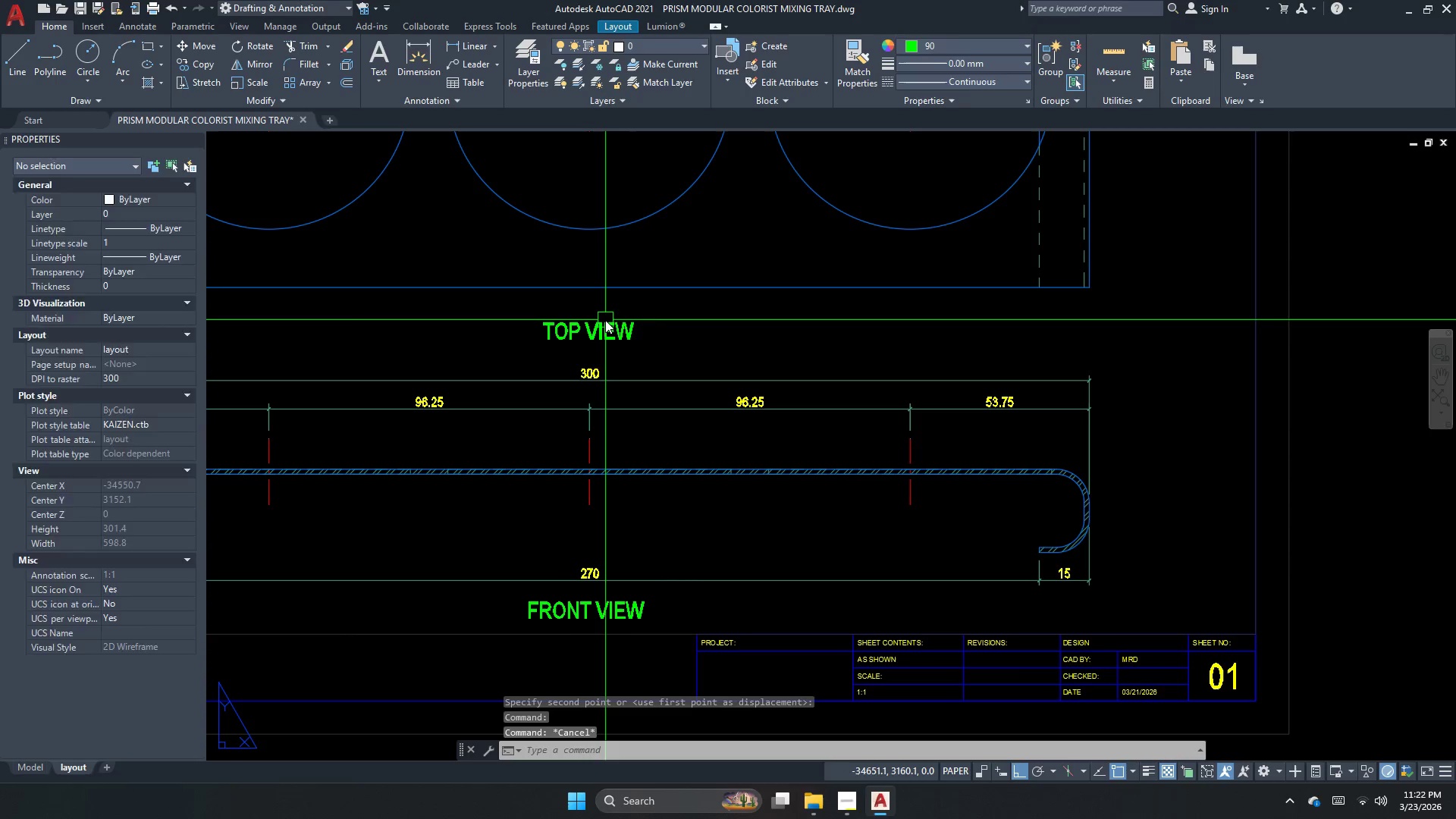 
left_click([605, 320])
 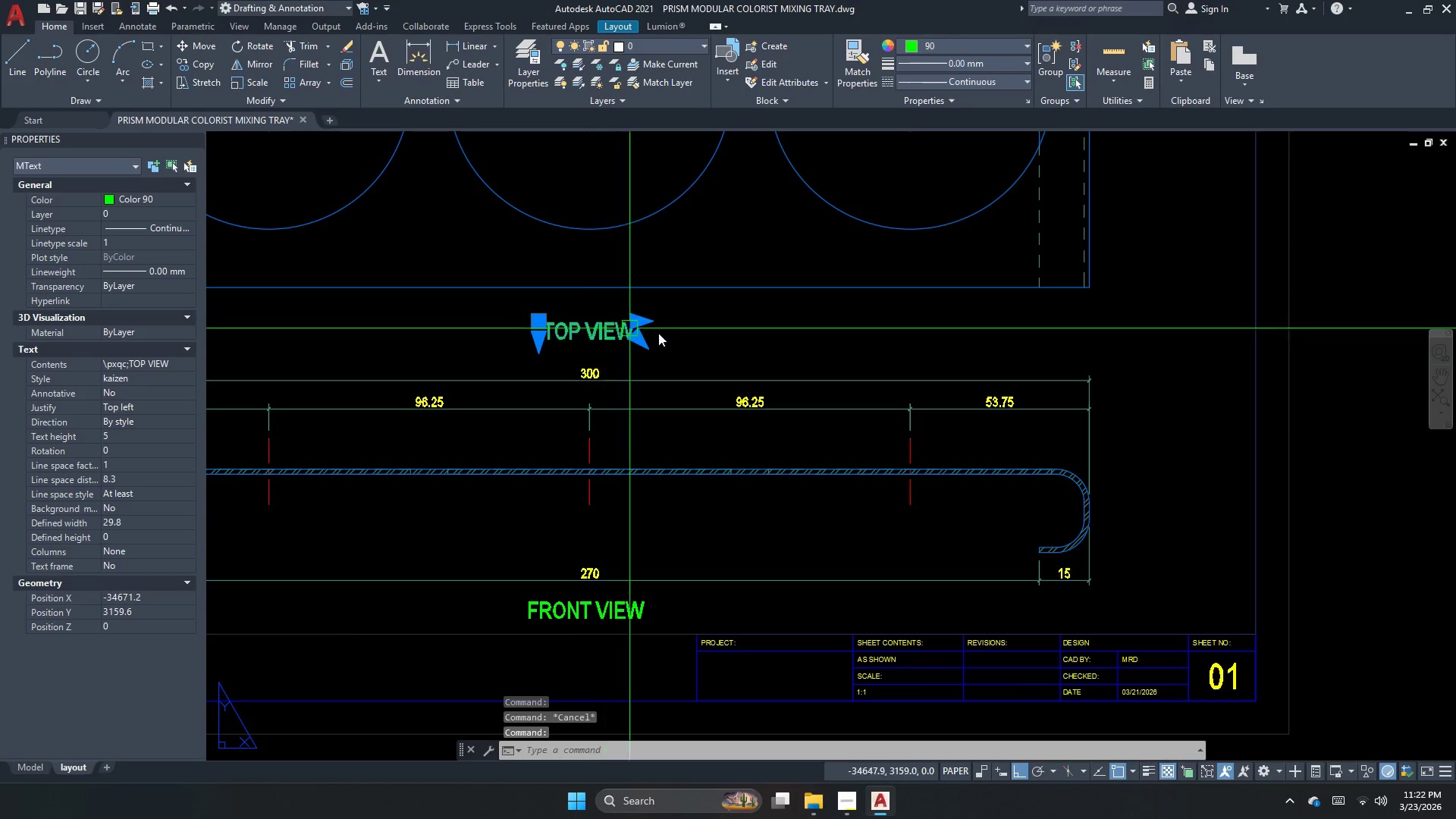 
key(M)
 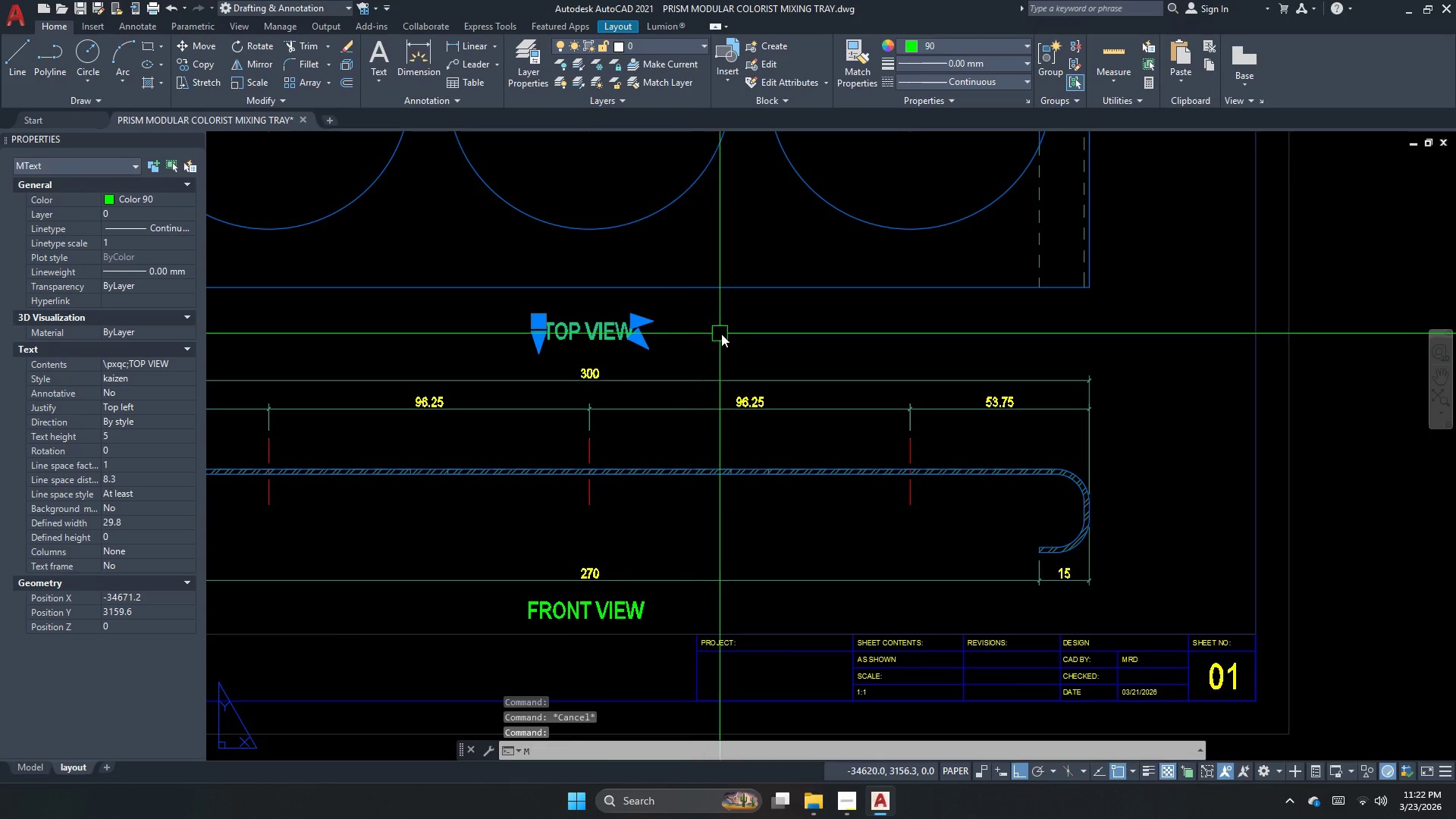 
key(Space)
 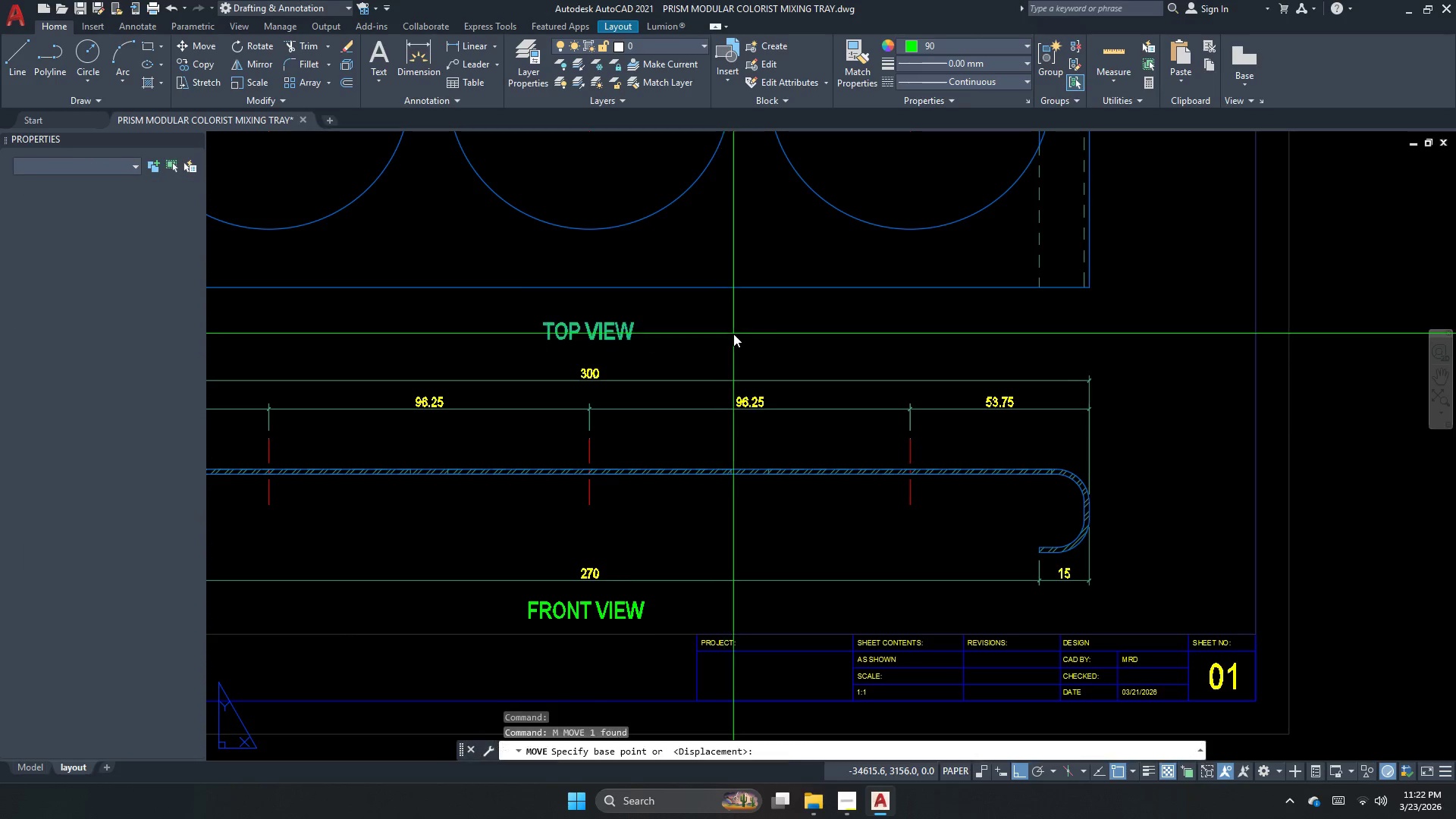 
left_click([733, 334])
 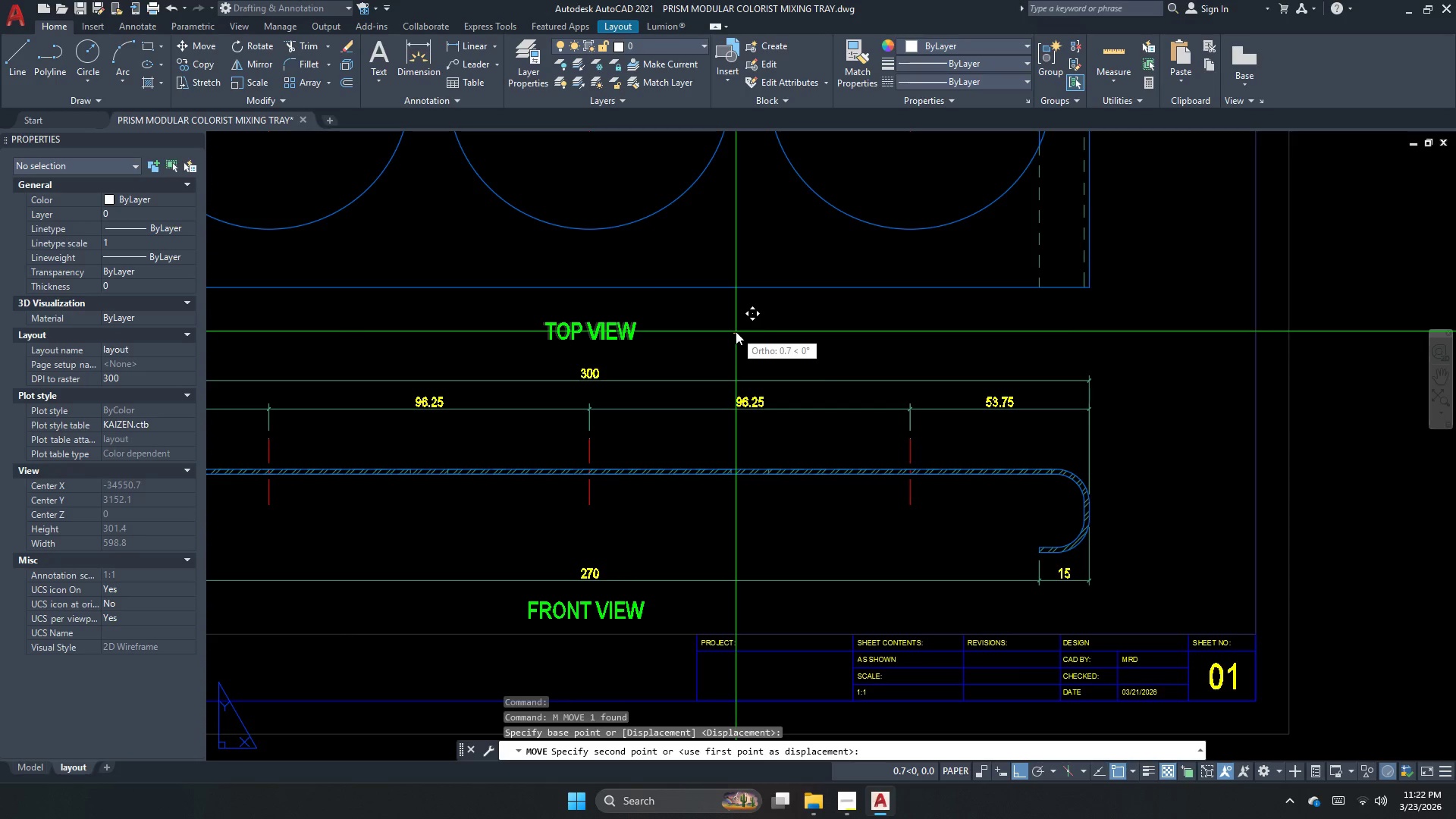 
left_click([736, 331])
 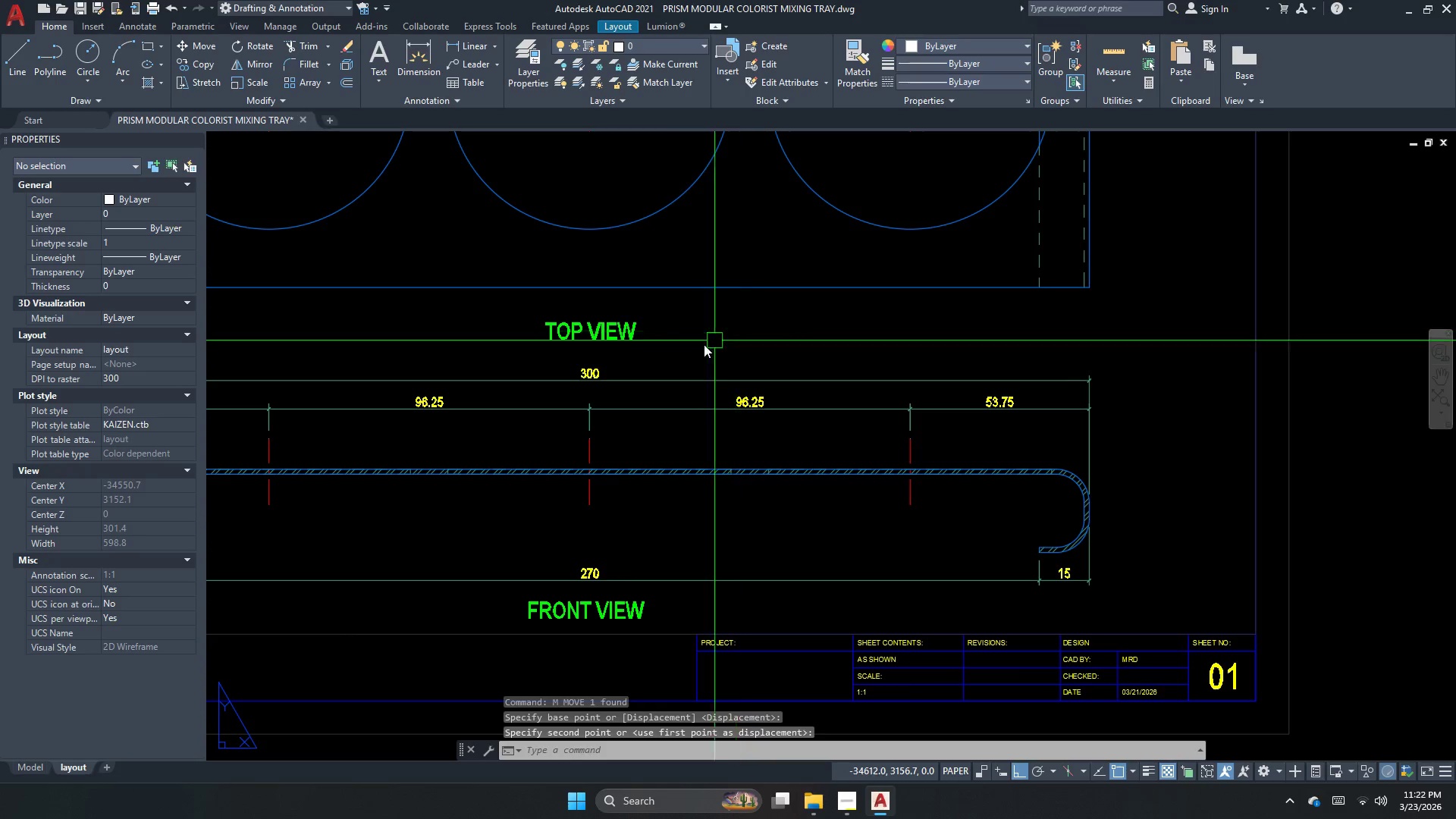 
key(Escape)
 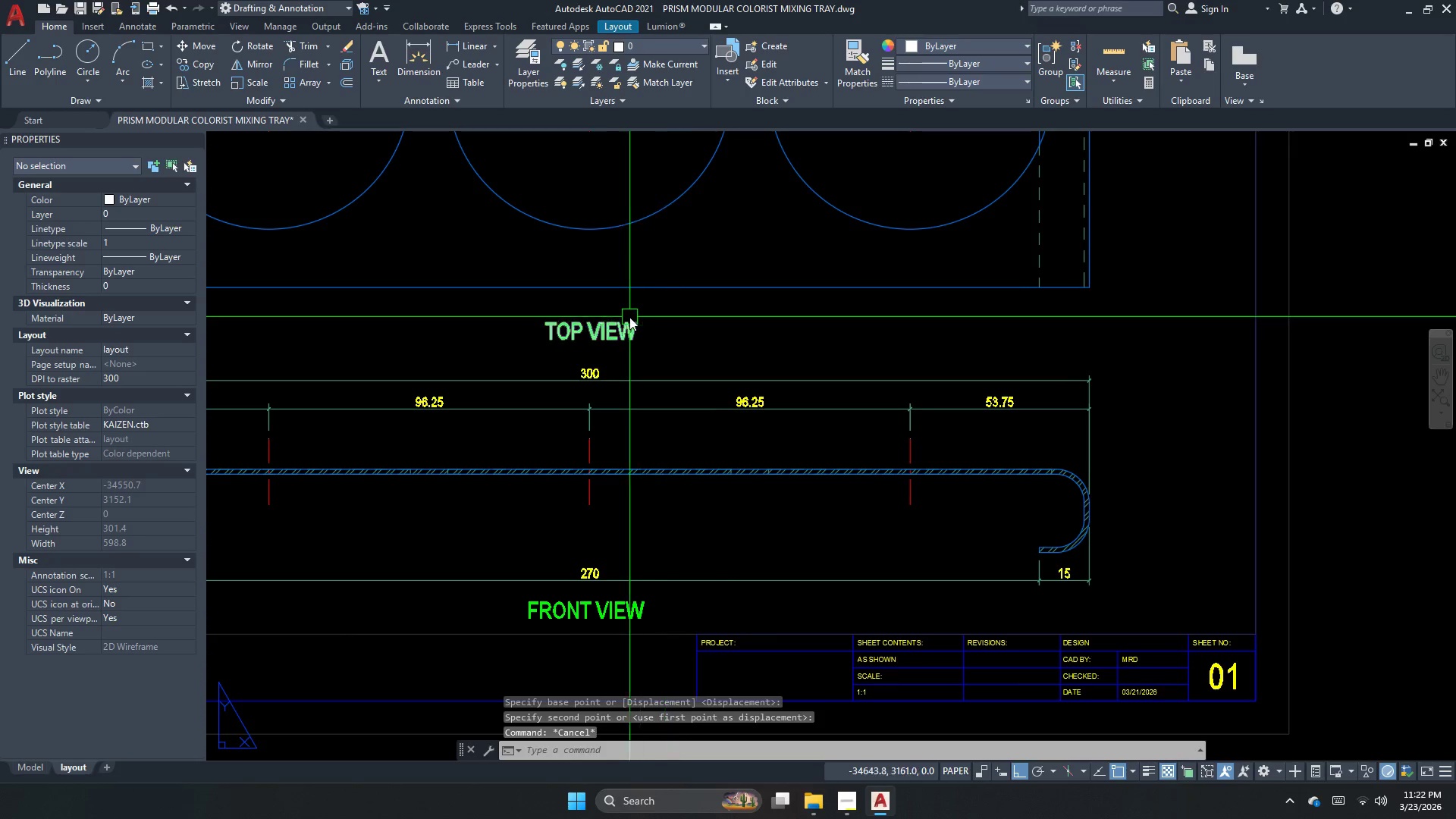 
double_click([623, 317])
 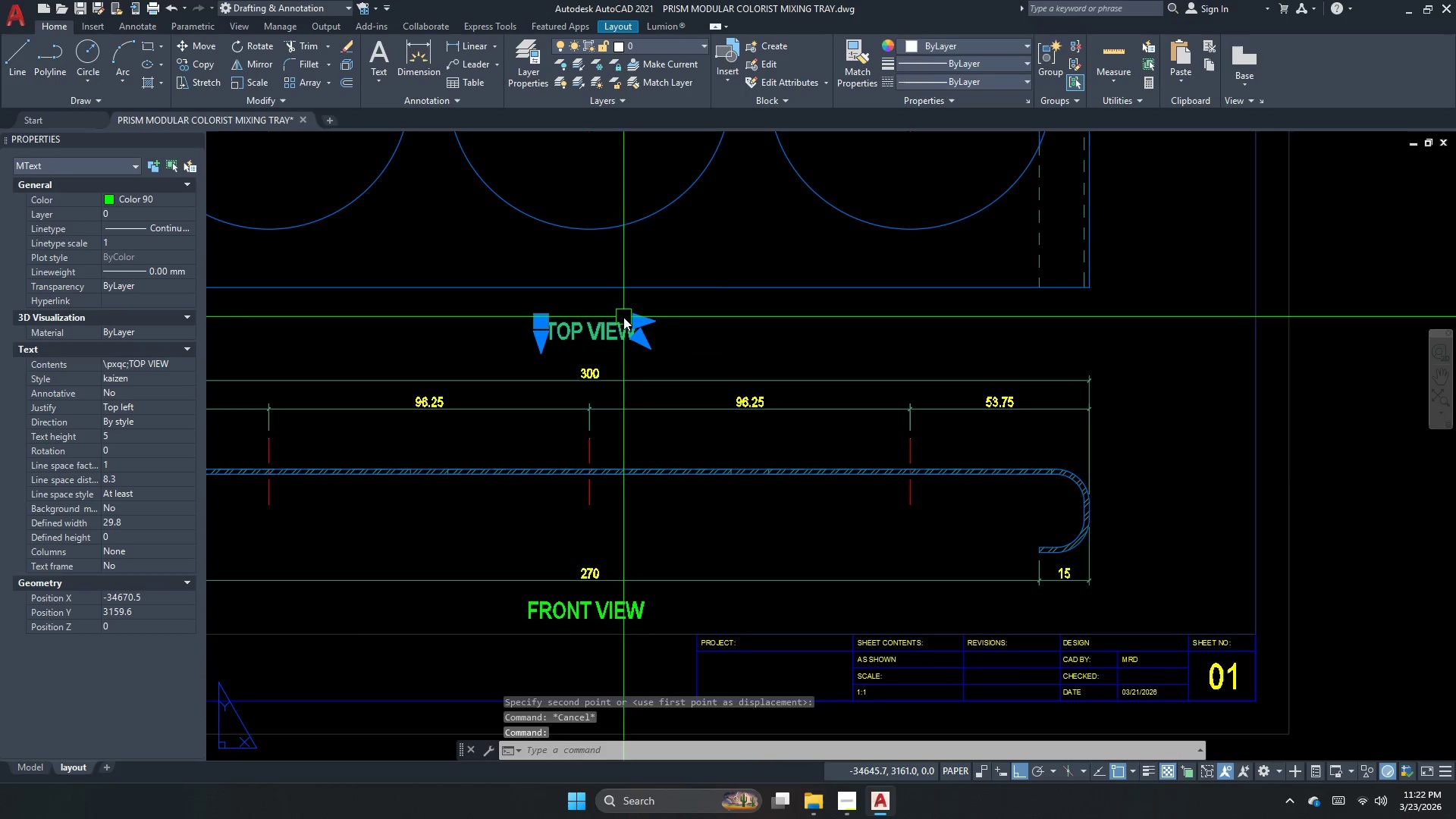 
triple_click([623, 317])
 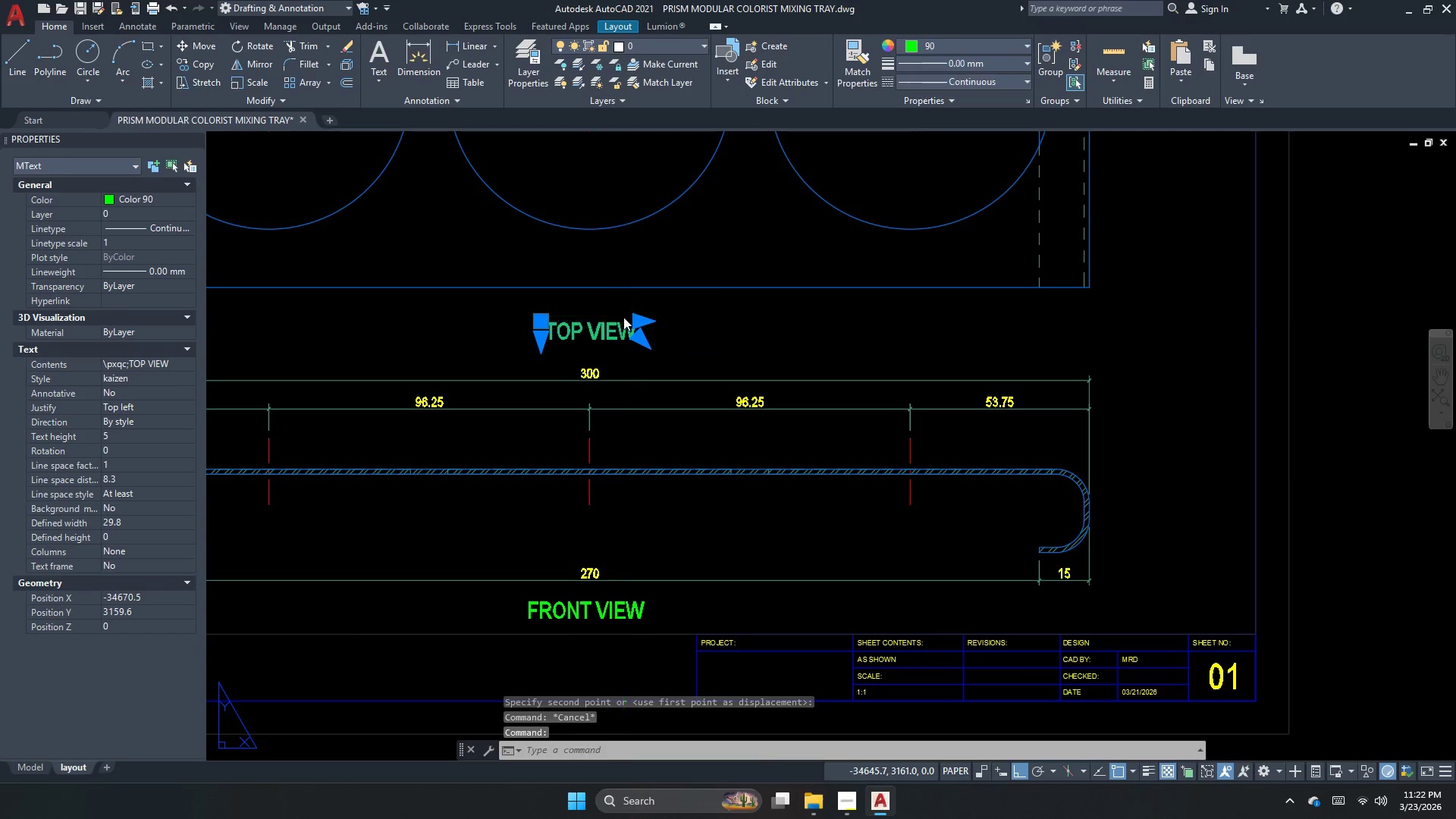 
triple_click([623, 317])
 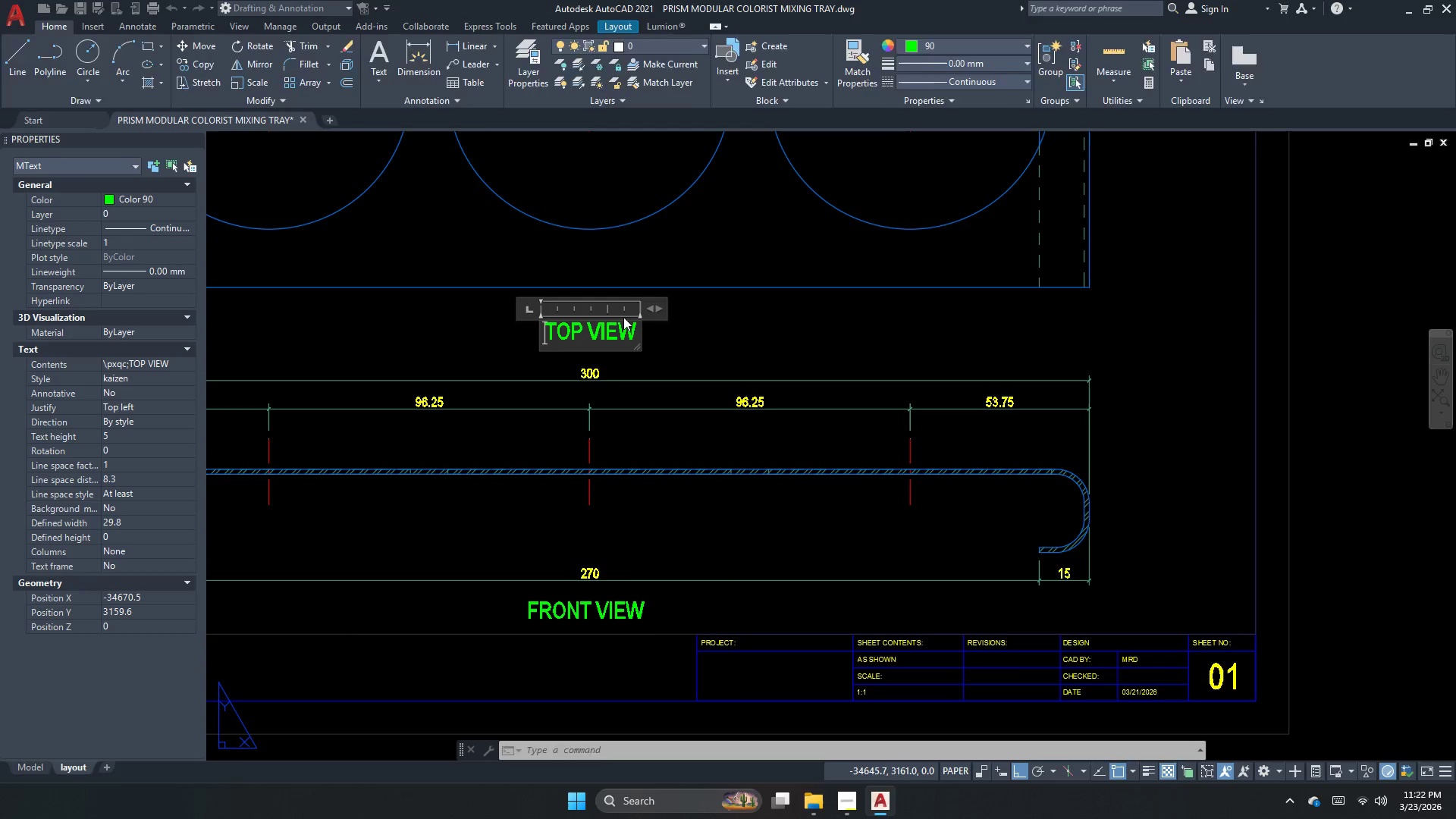 
key(Control+A)
 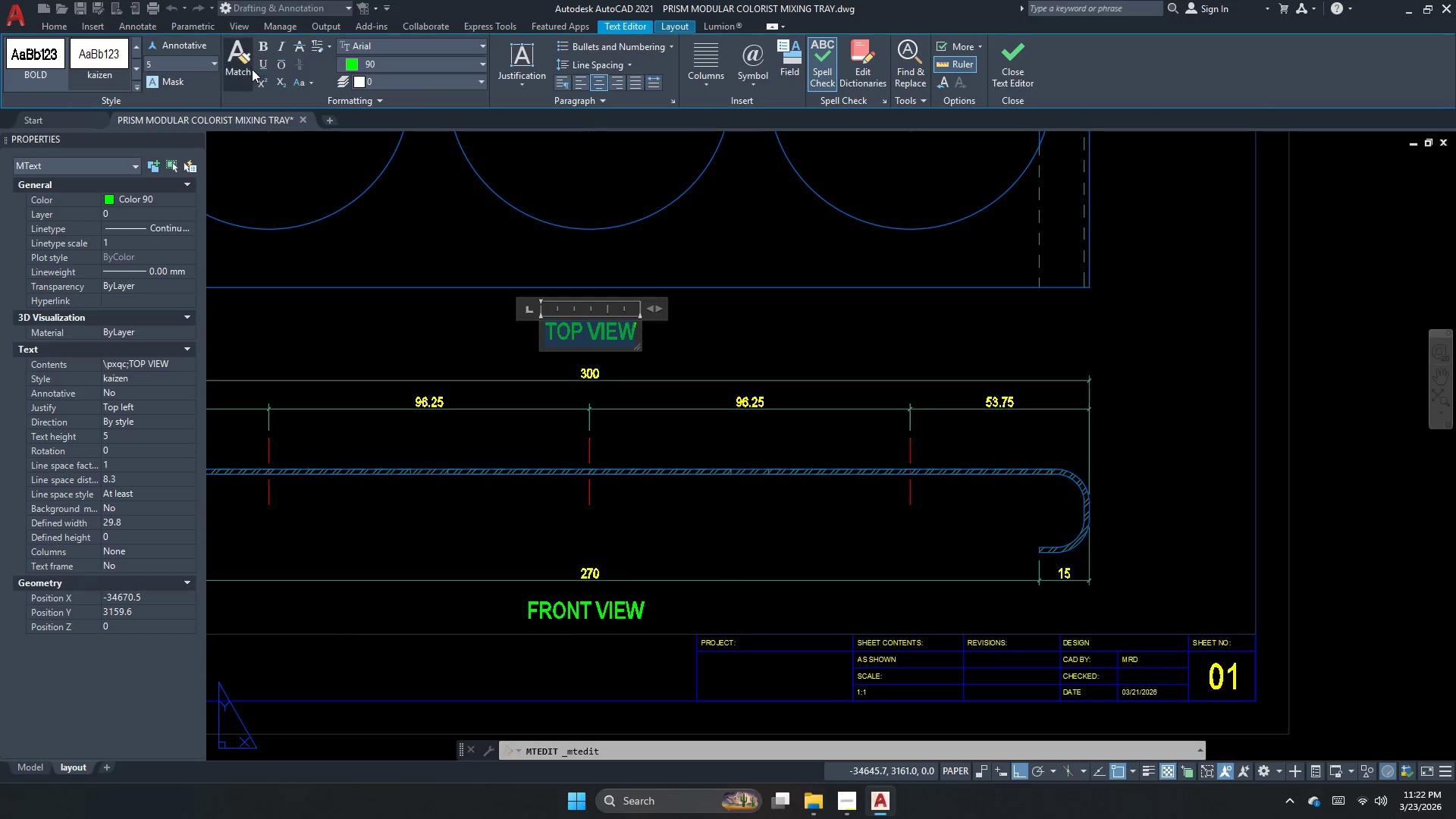 
left_click([269, 61])
 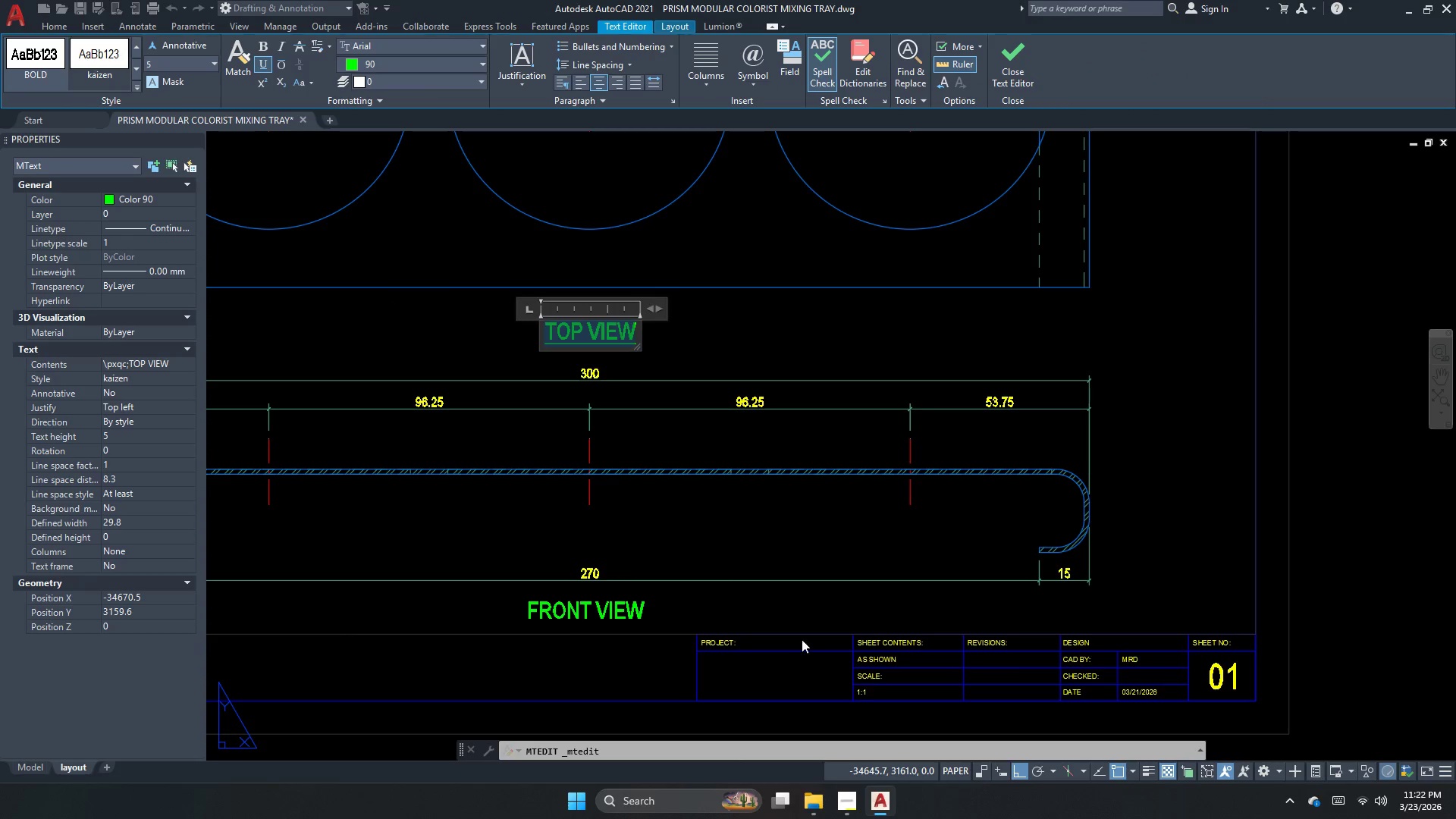 
left_click_drag(start_coordinate=[802, 643], to_coordinate=[802, 647])
 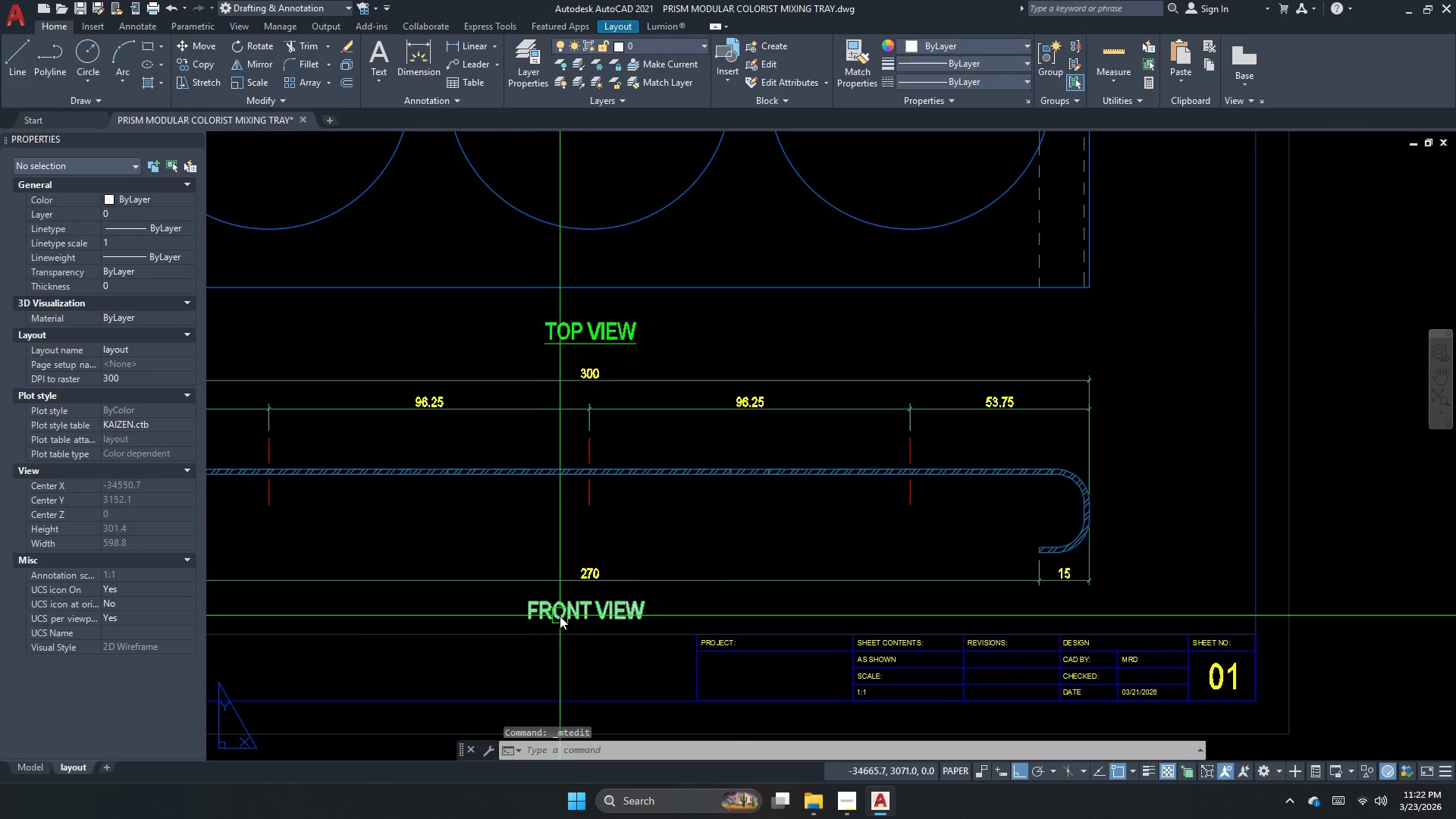 
double_click([561, 616])
 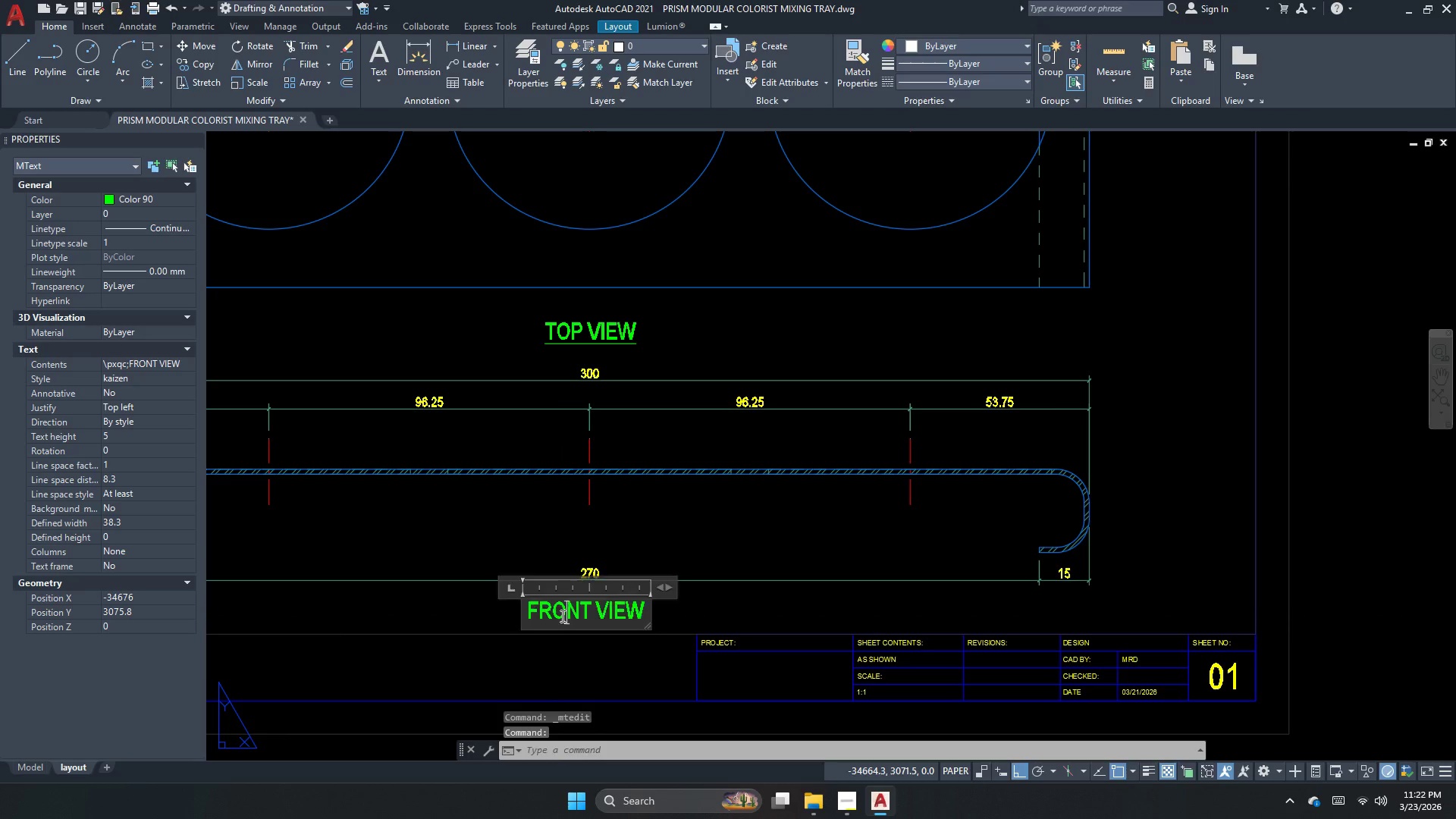 
key(Control+A)
 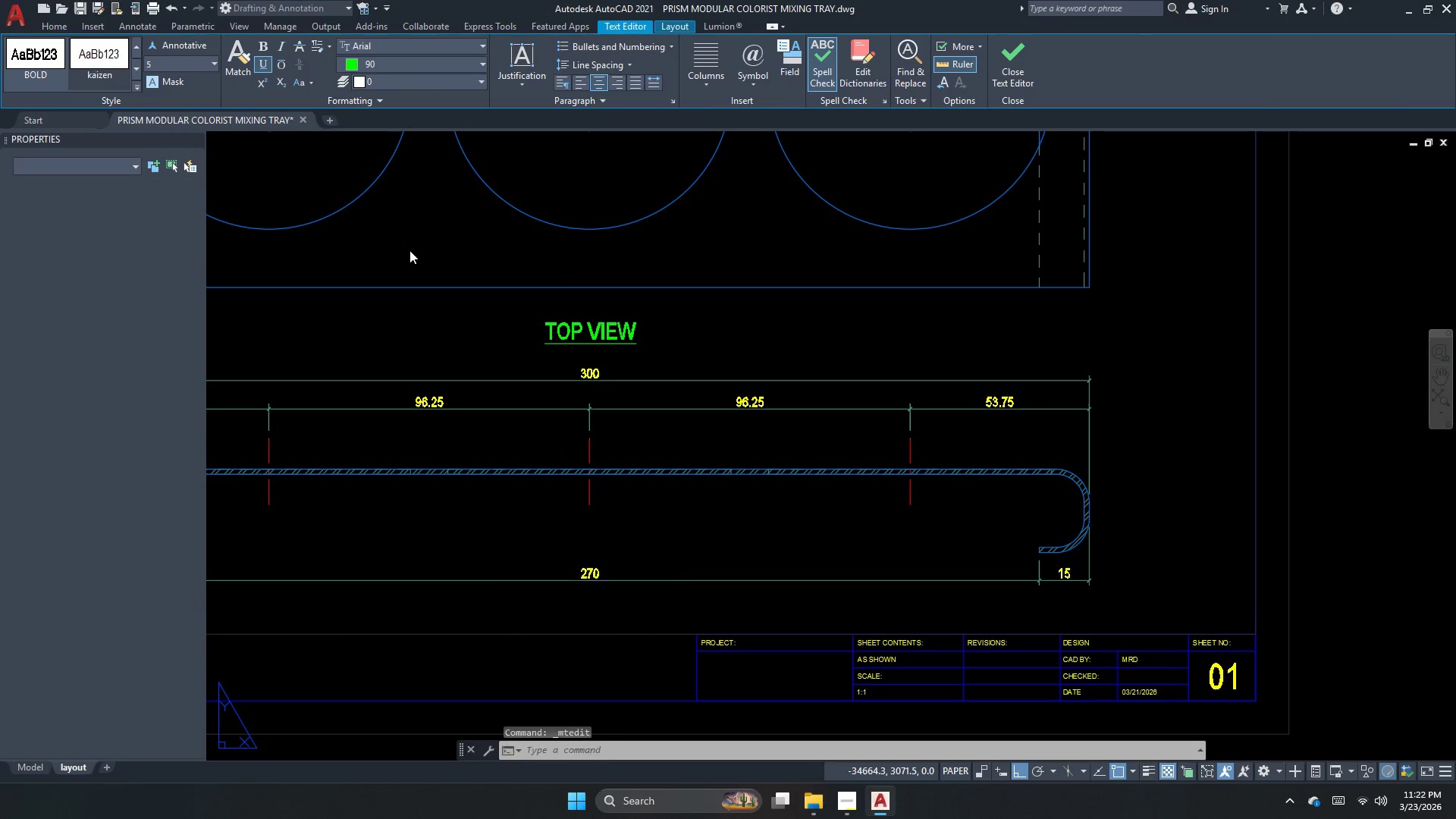 
scroll: coordinate [758, 418], scroll_direction: down, amount: 1.0
 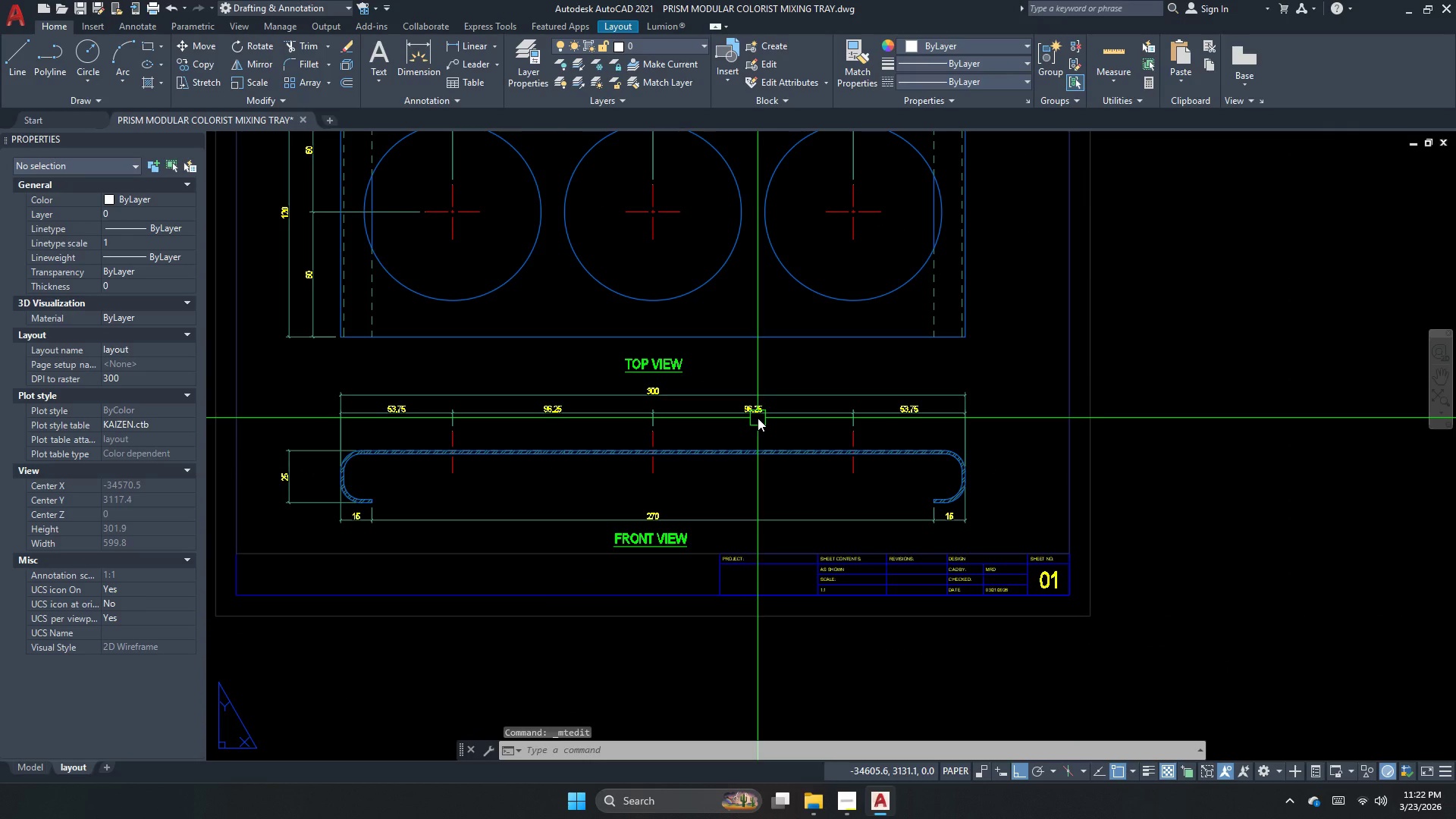 
key(Escape)
 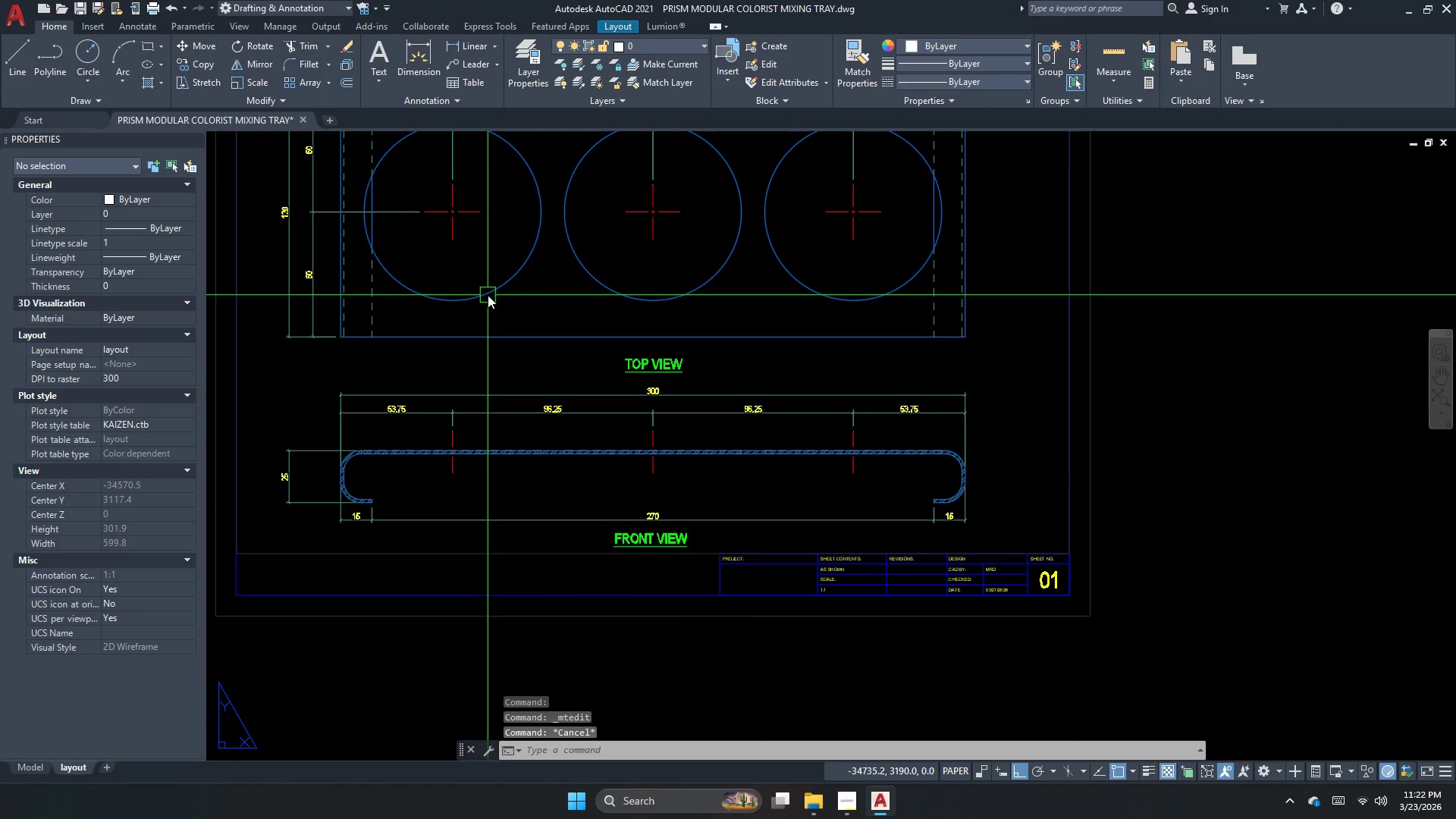 
key(Escape)
 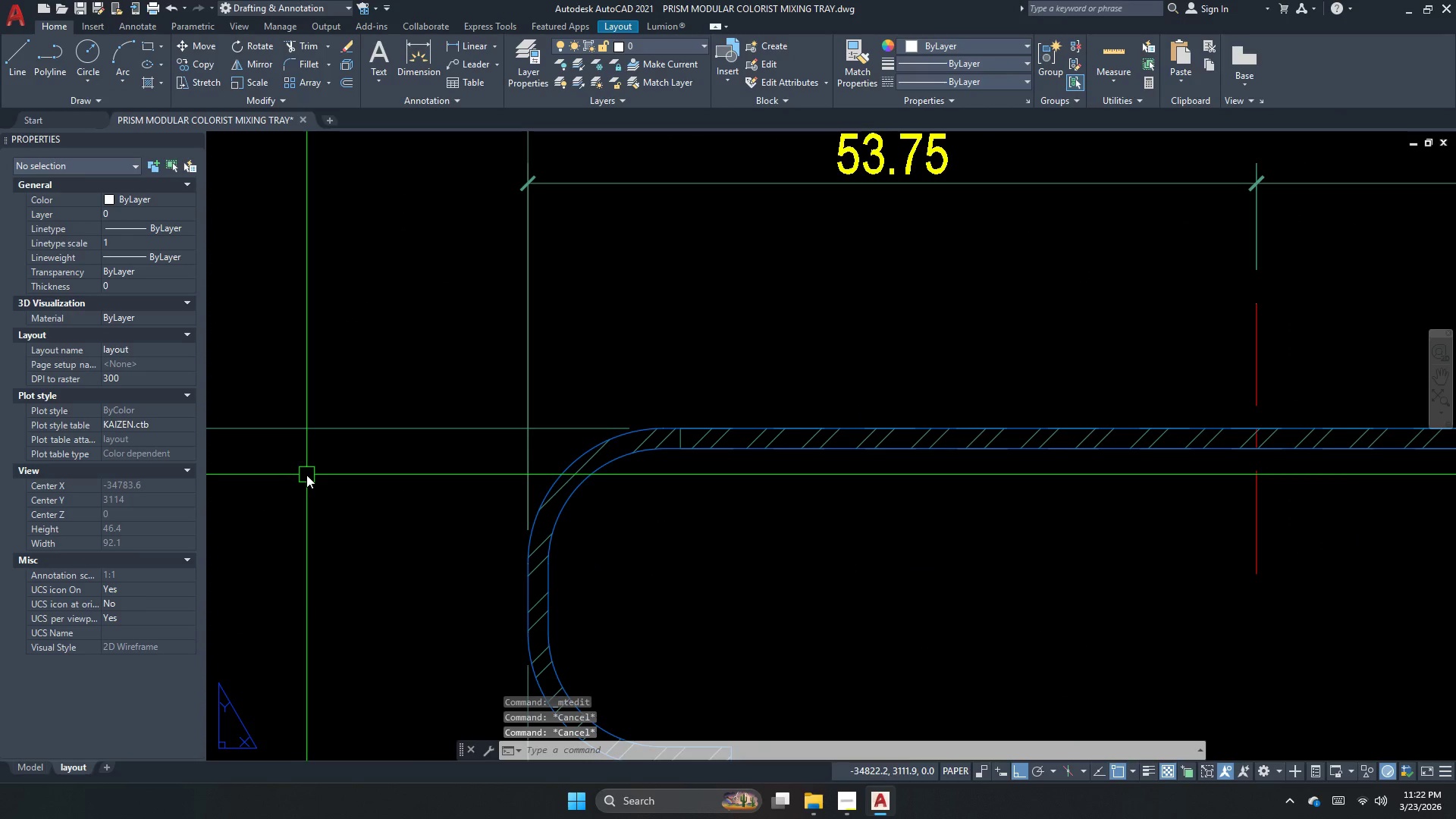 
scroll: coordinate [306, 479], scroll_direction: up, amount: 4.0
 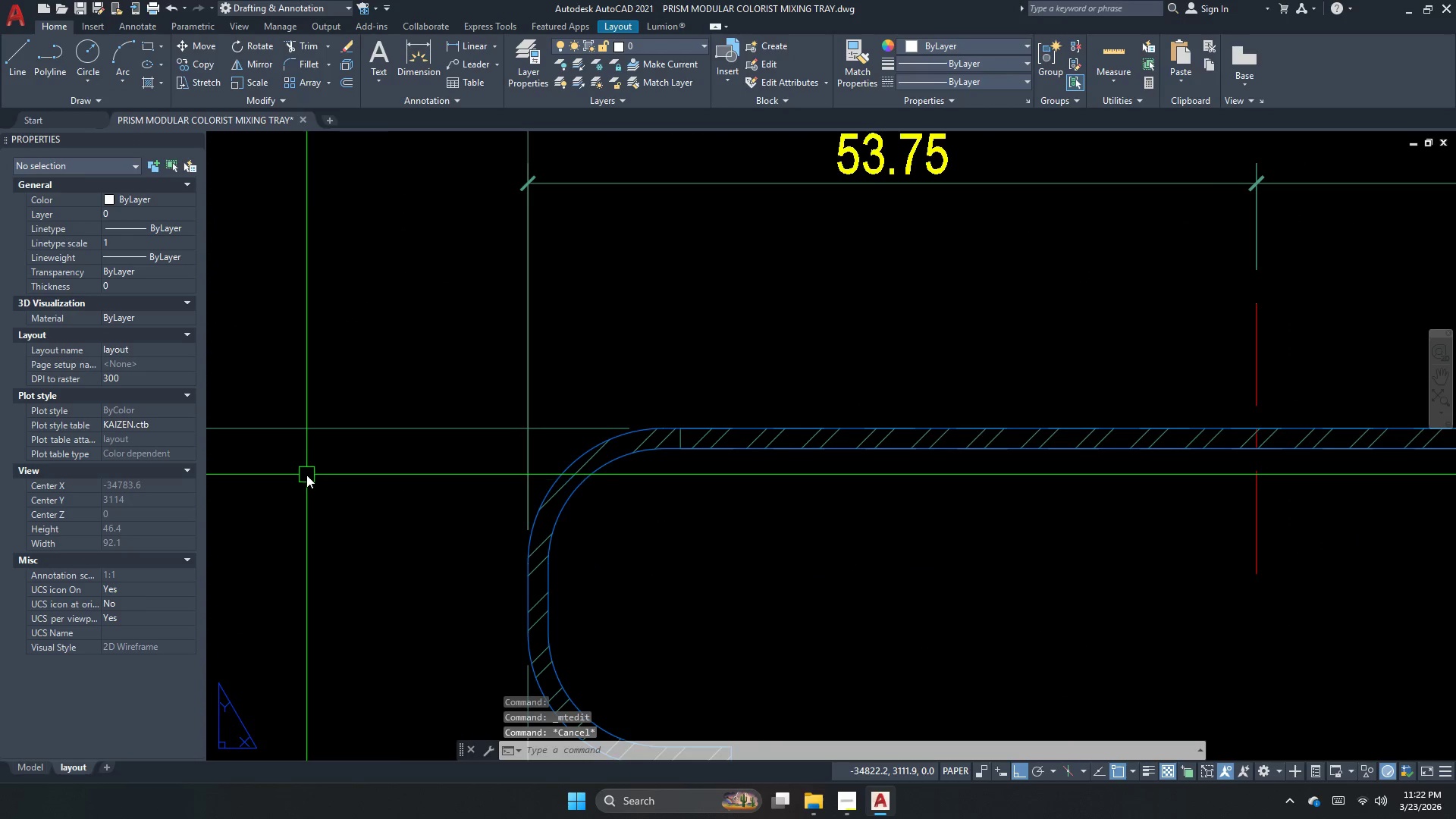 
type(dr )
 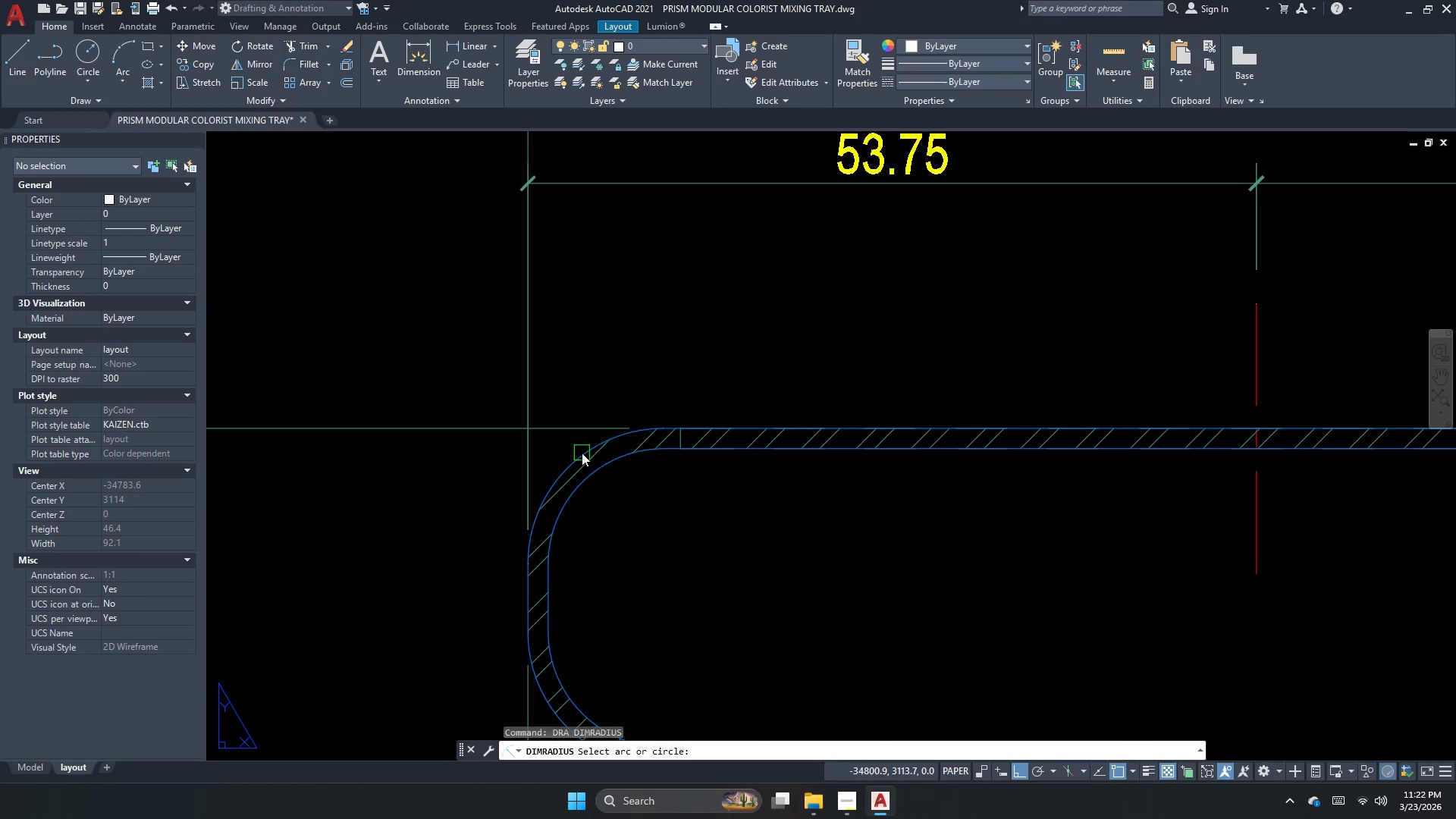 
left_click([582, 453])
 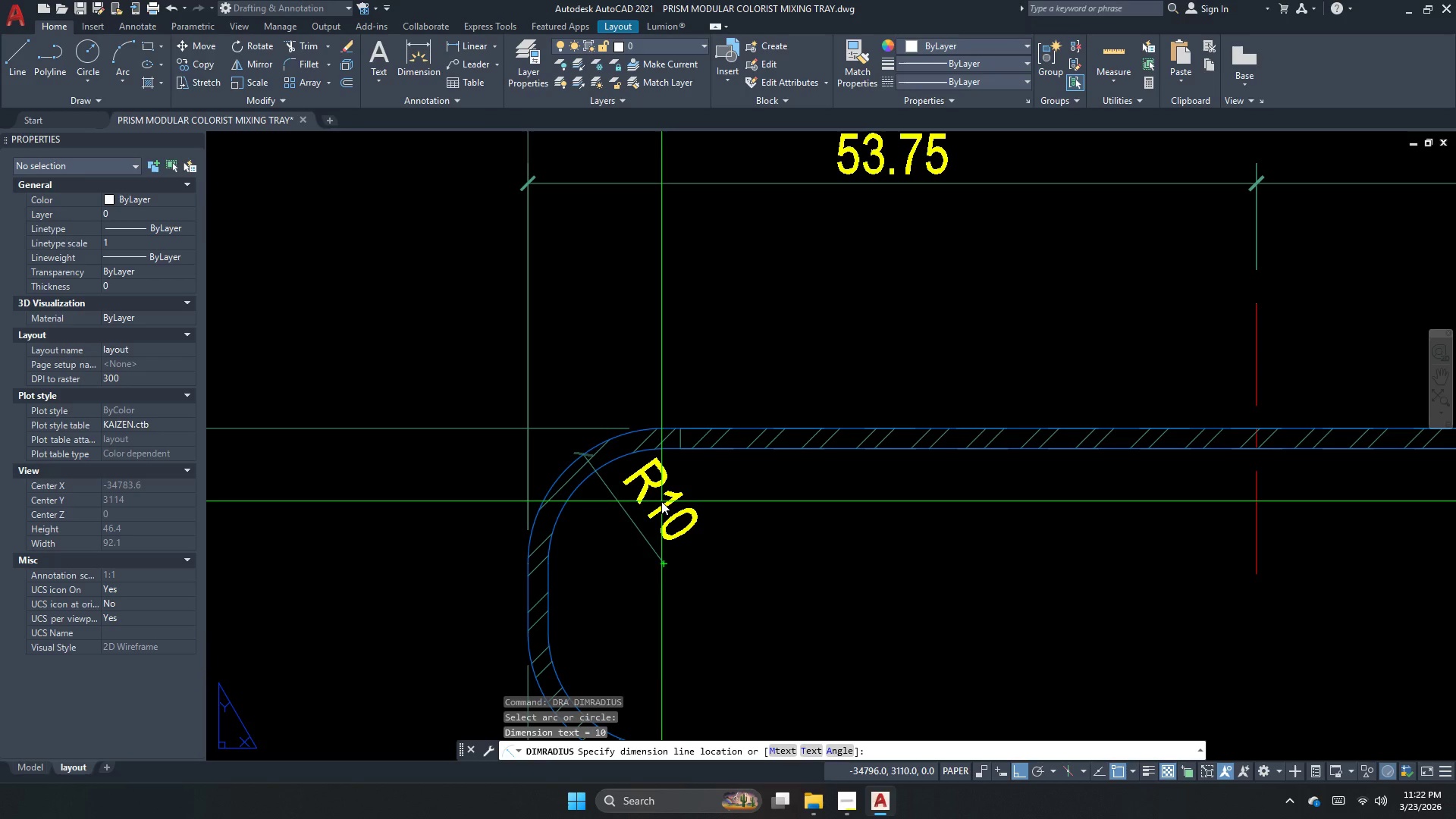 
left_click([655, 501])
 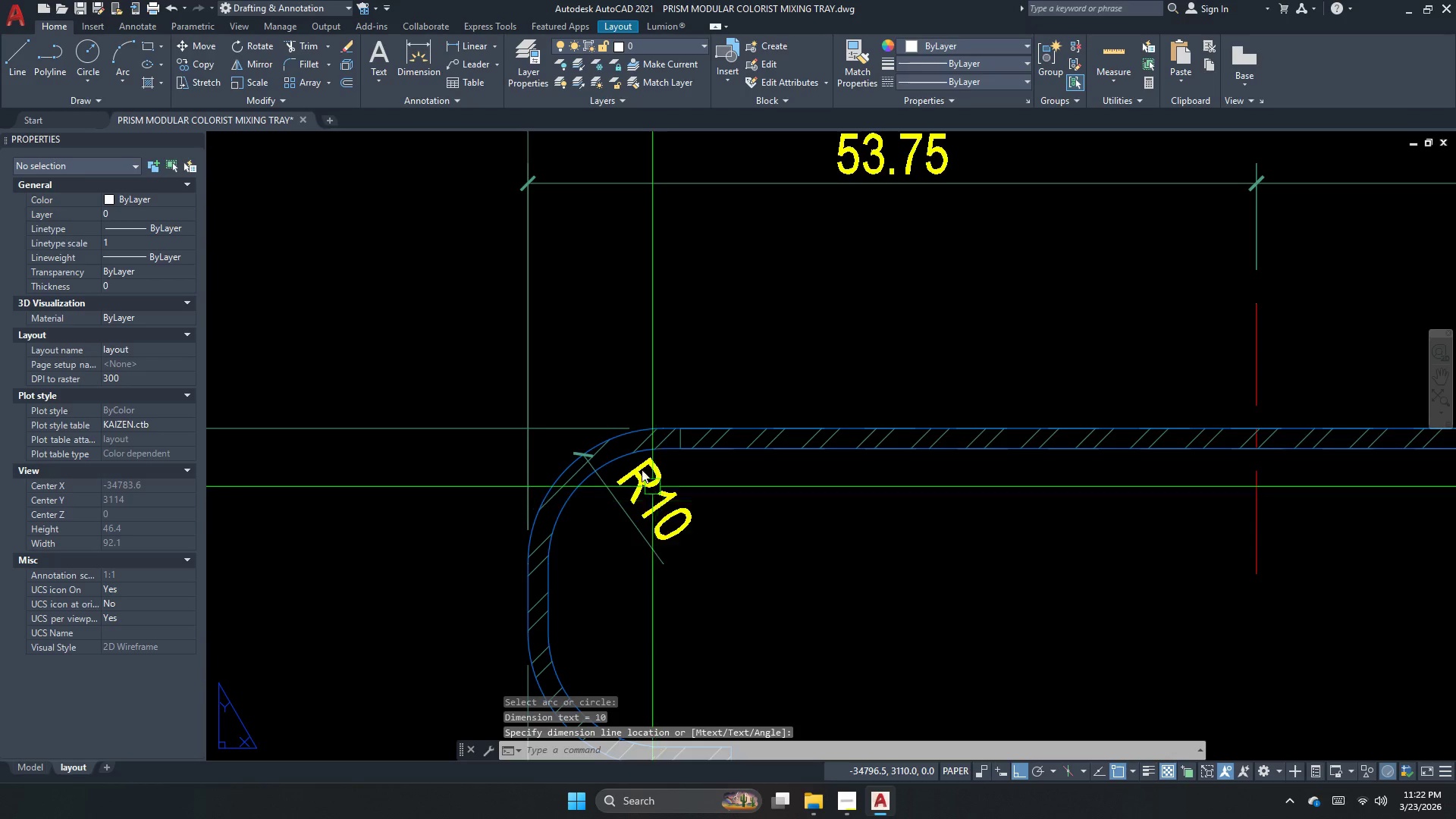 
key(Escape)
 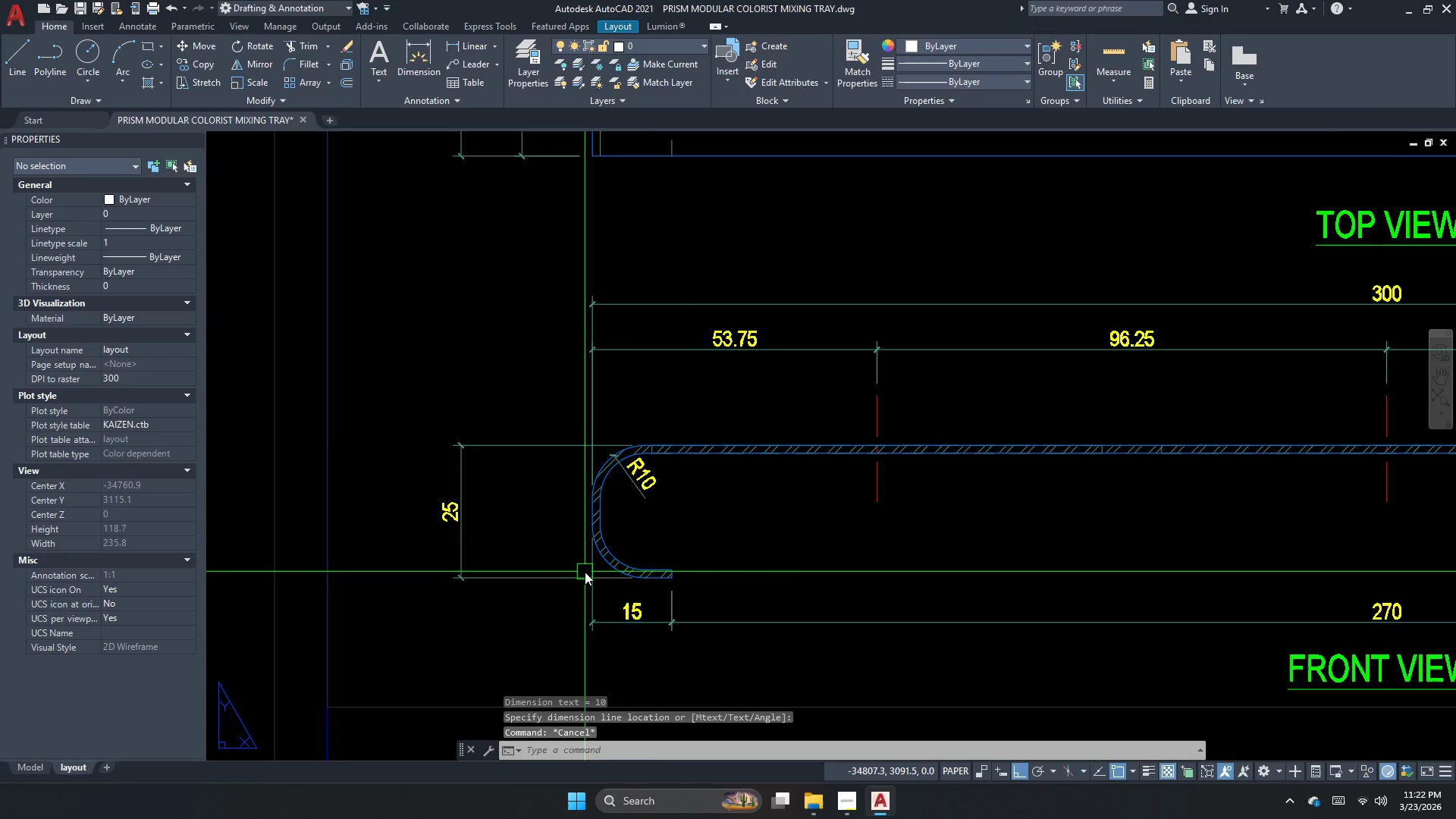 
key(Space)
 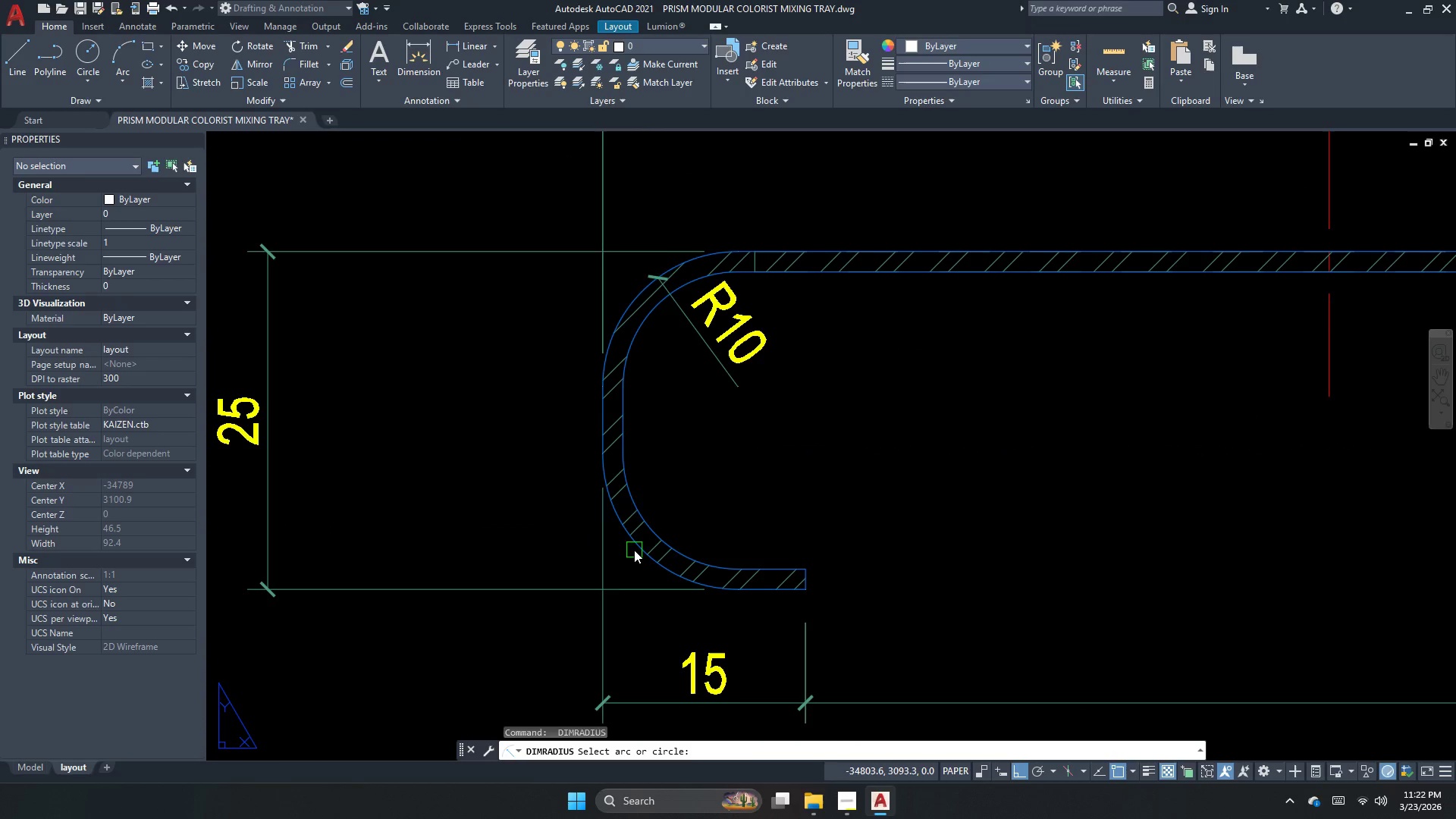 
scroll: coordinate [585, 572], scroll_direction: none, amount: 0.0
 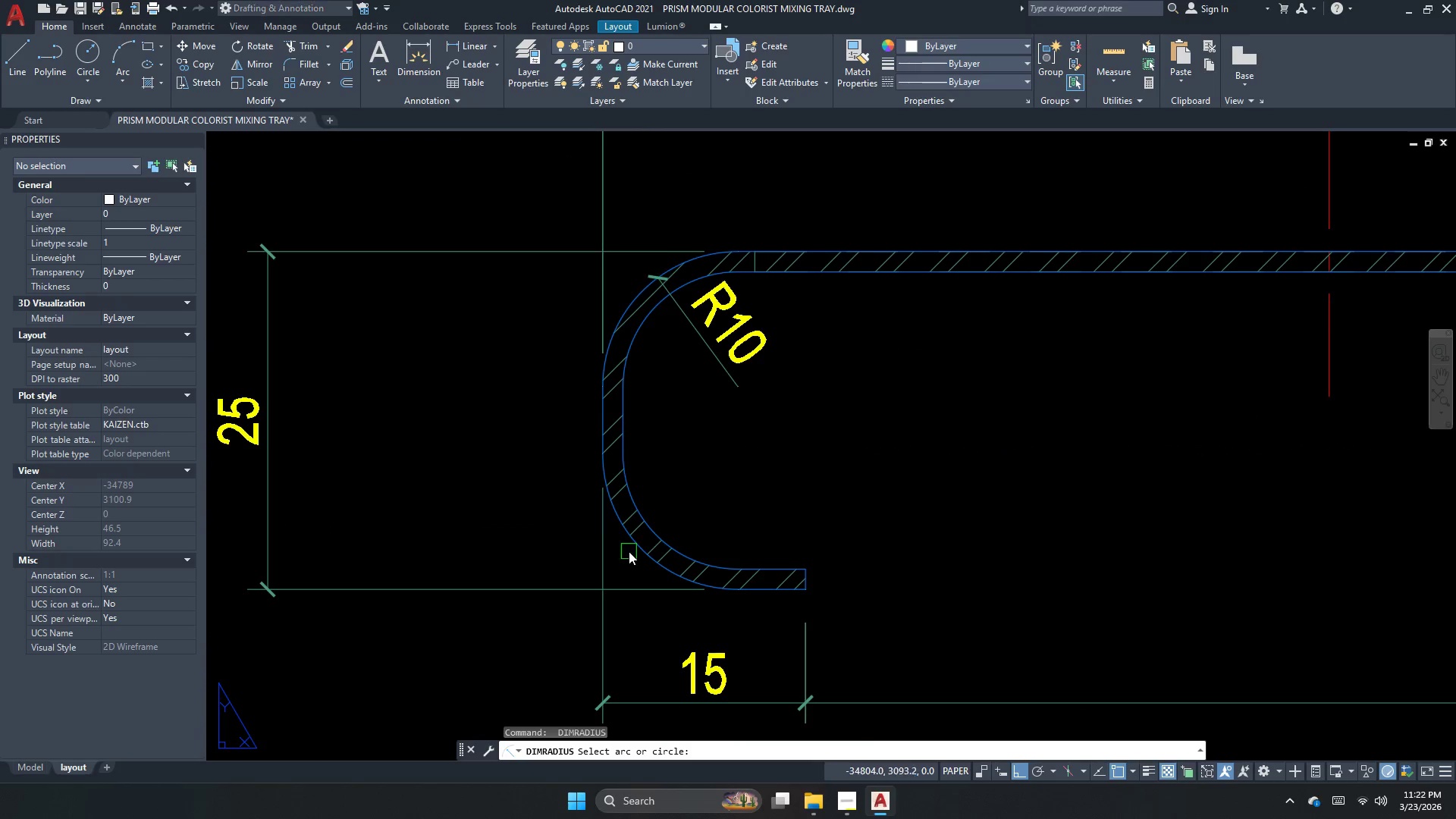 
left_click([634, 550])
 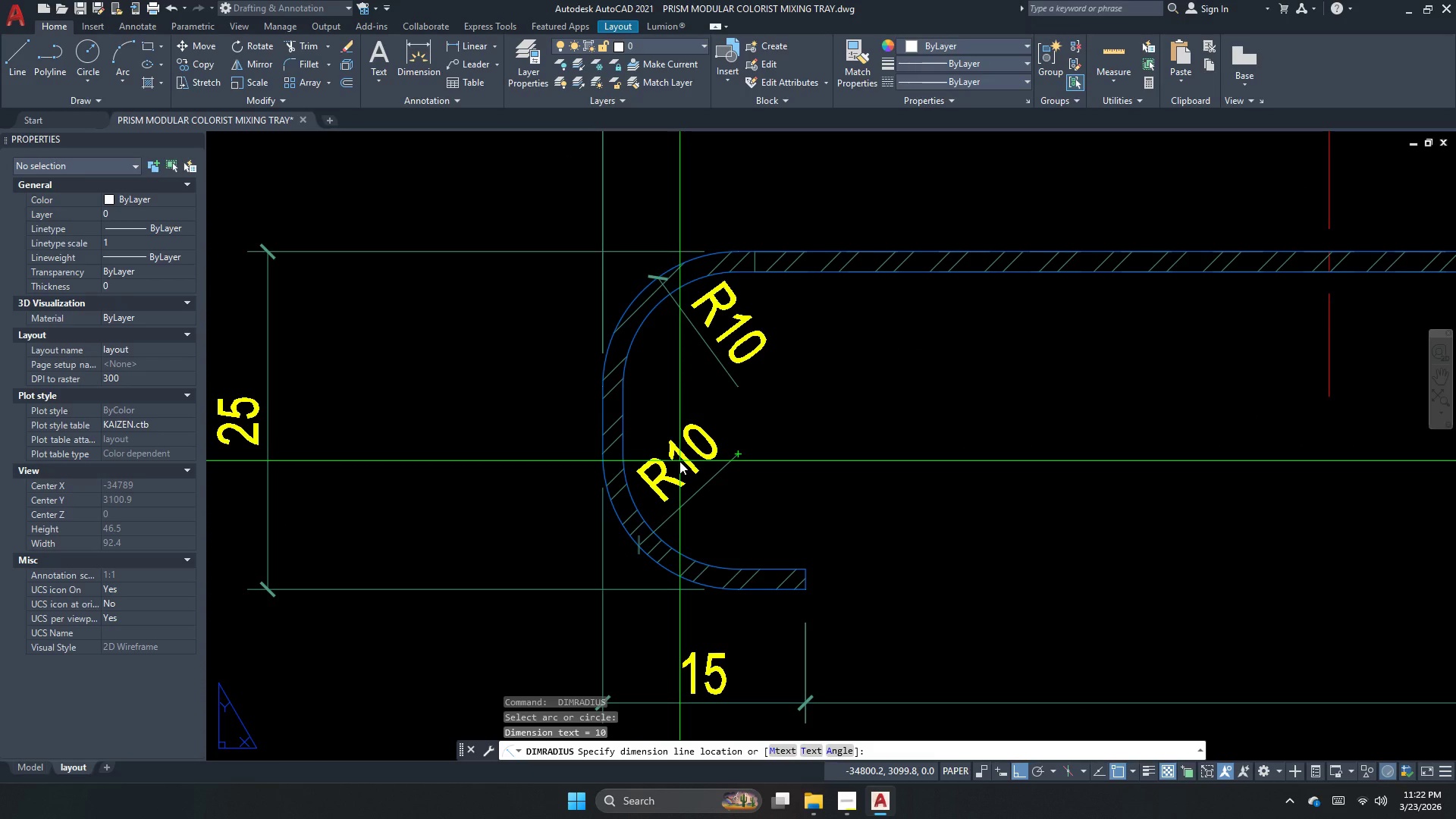 
left_click([678, 466])
 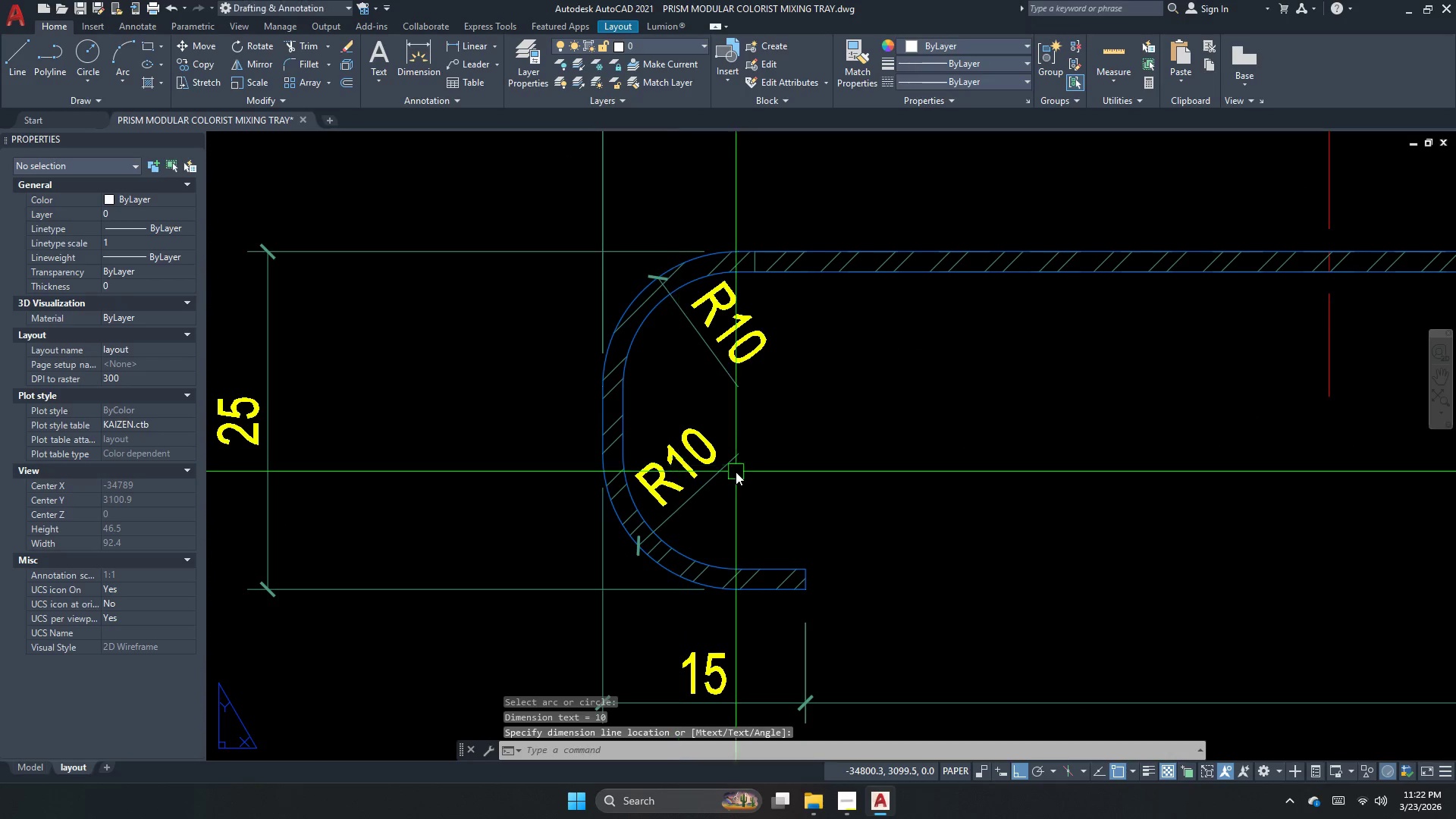 
key(Escape)
 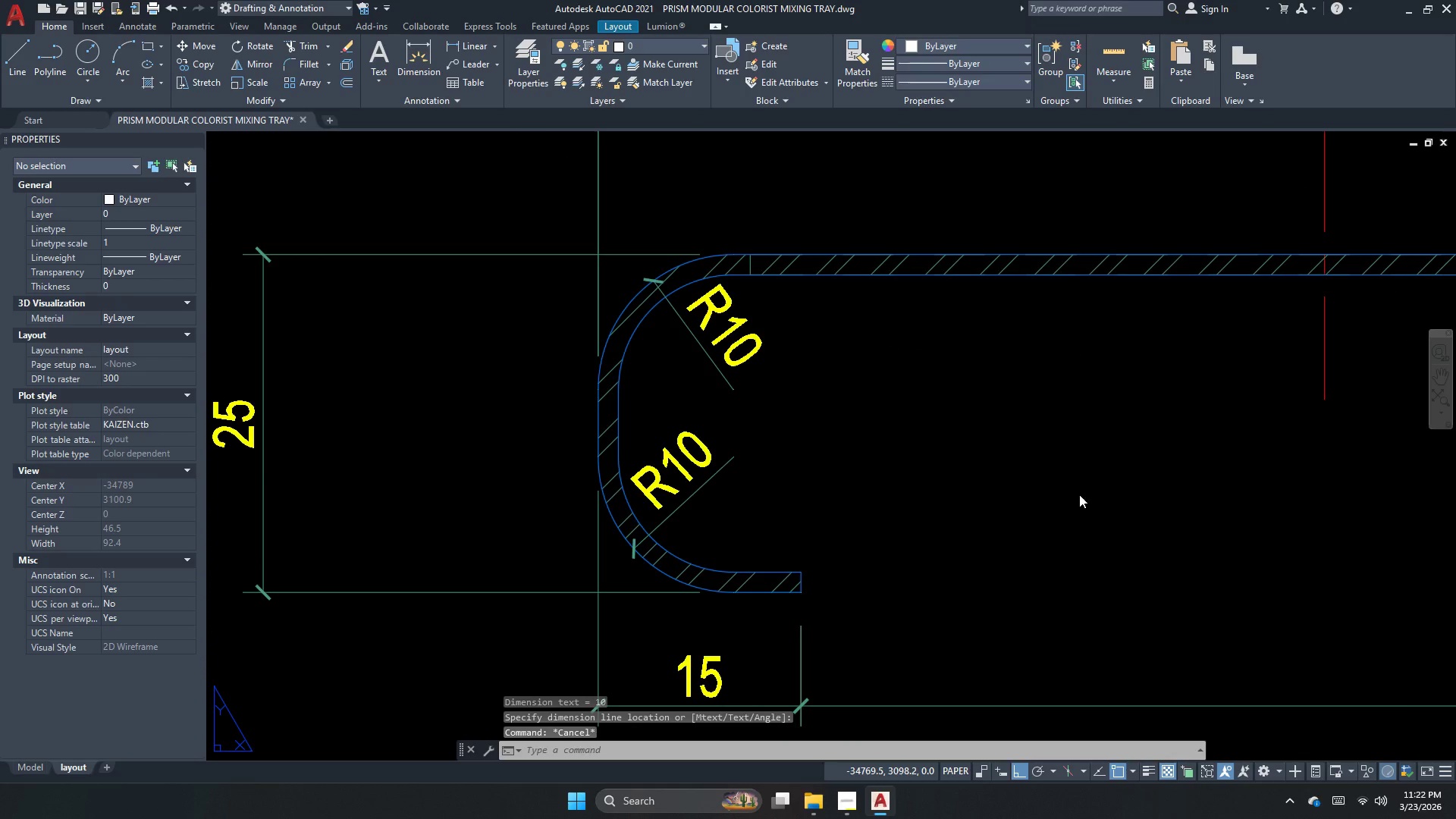 
scroll: coordinate [613, 538], scroll_direction: down, amount: 3.0
 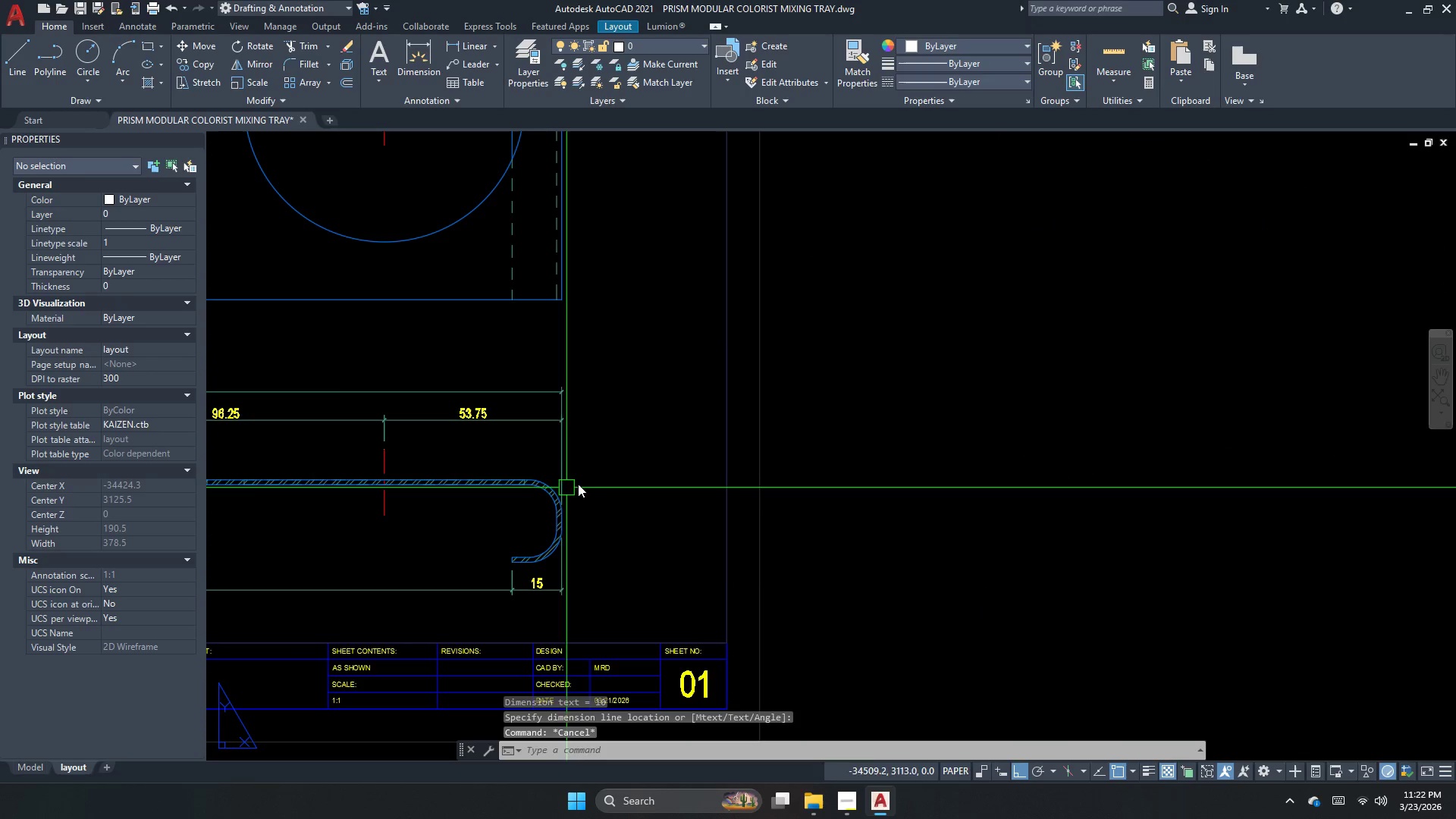 
key(Escape)
 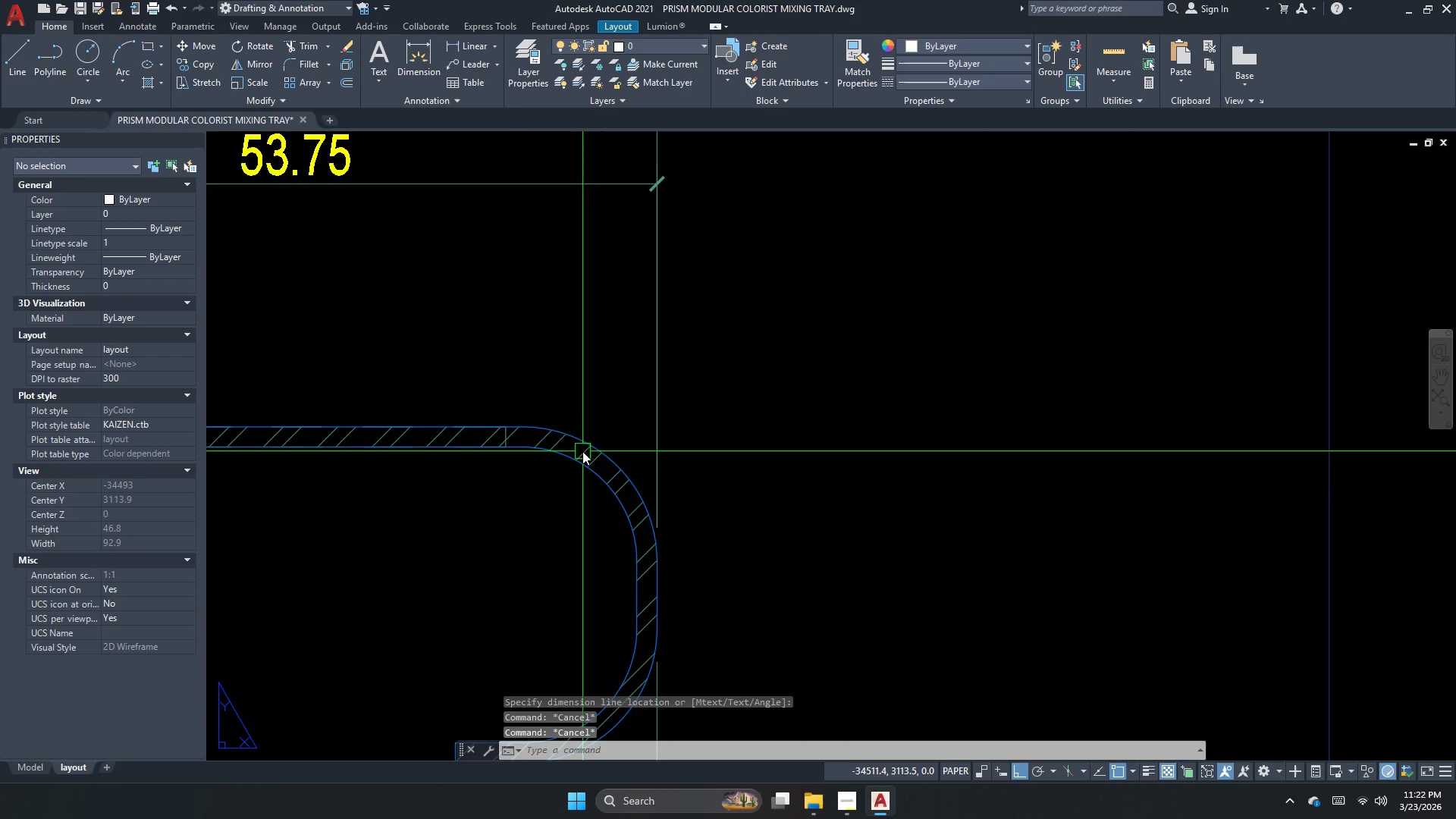 
key(Space)
 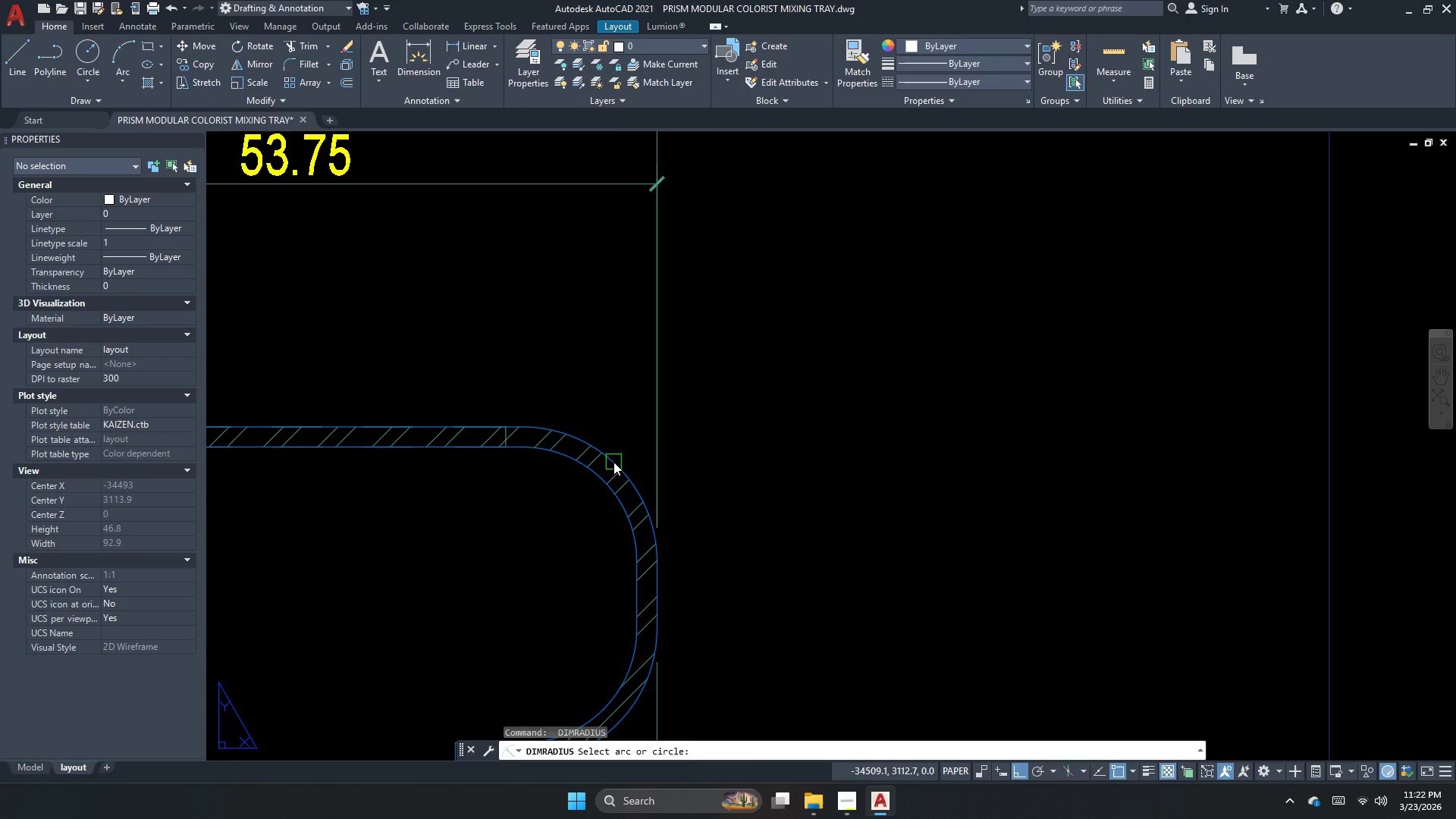 
scroll: coordinate [531, 499], scroll_direction: up, amount: 3.0
 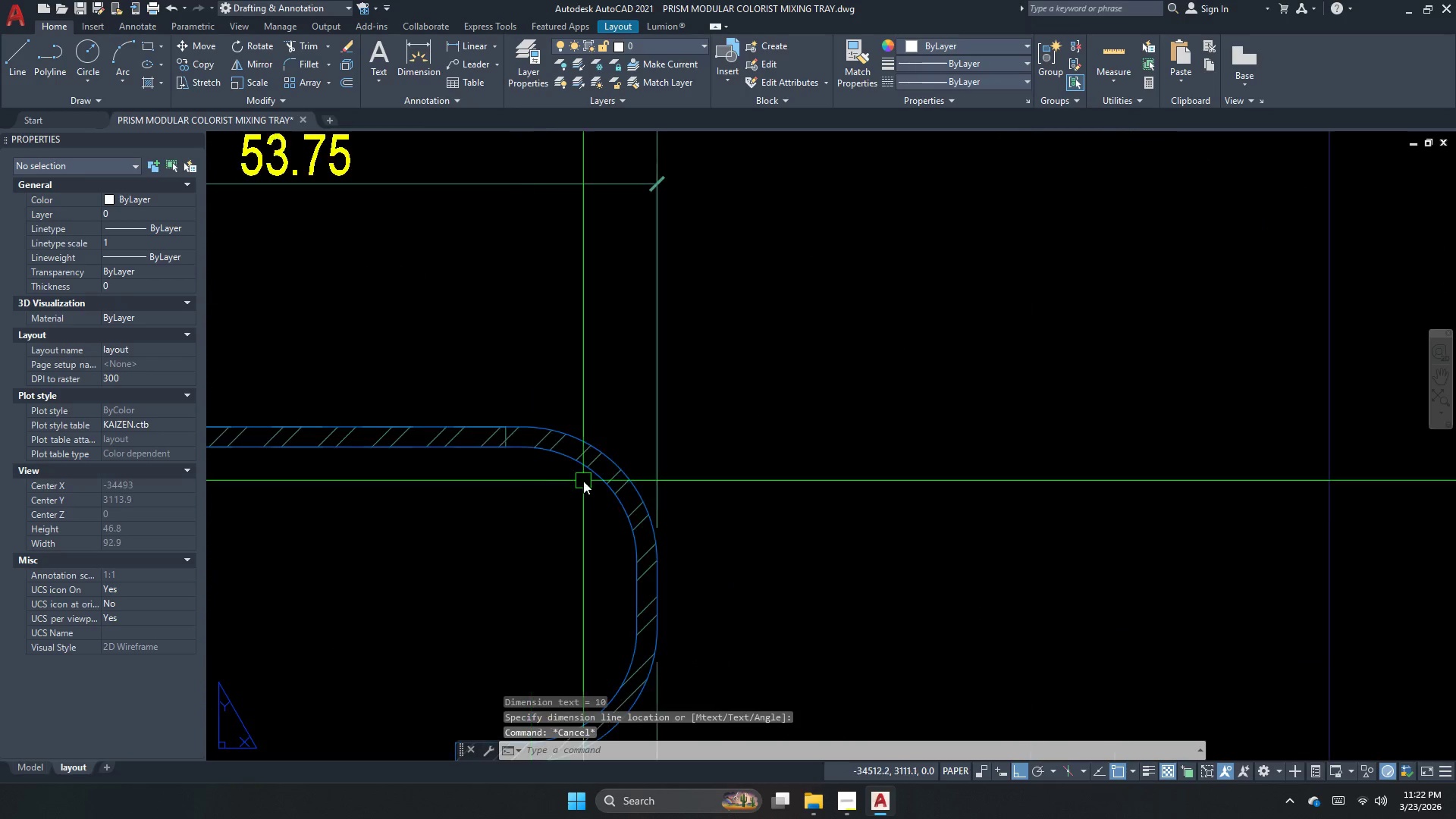 
left_click([613, 462])
 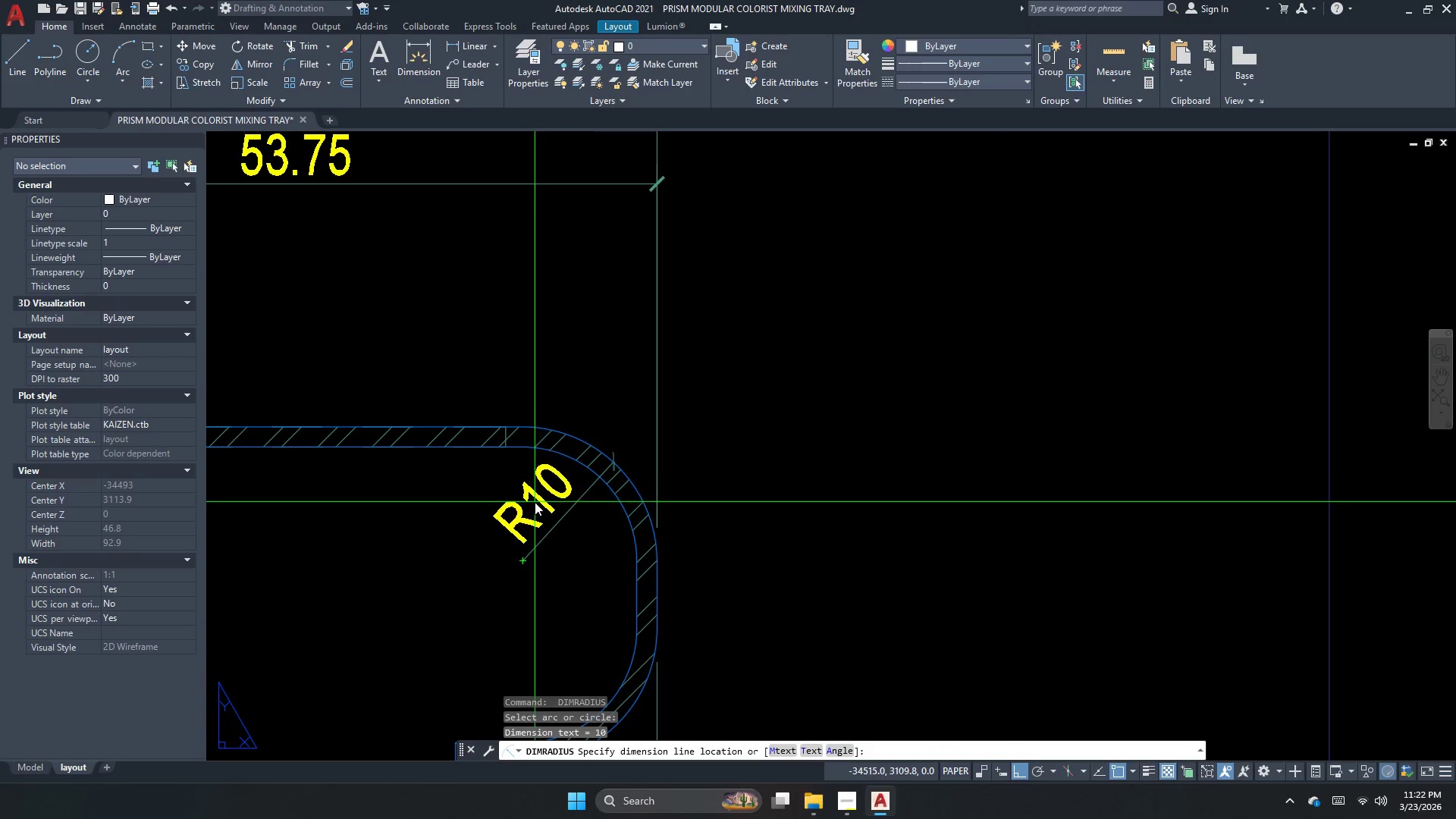 
left_click([535, 502])
 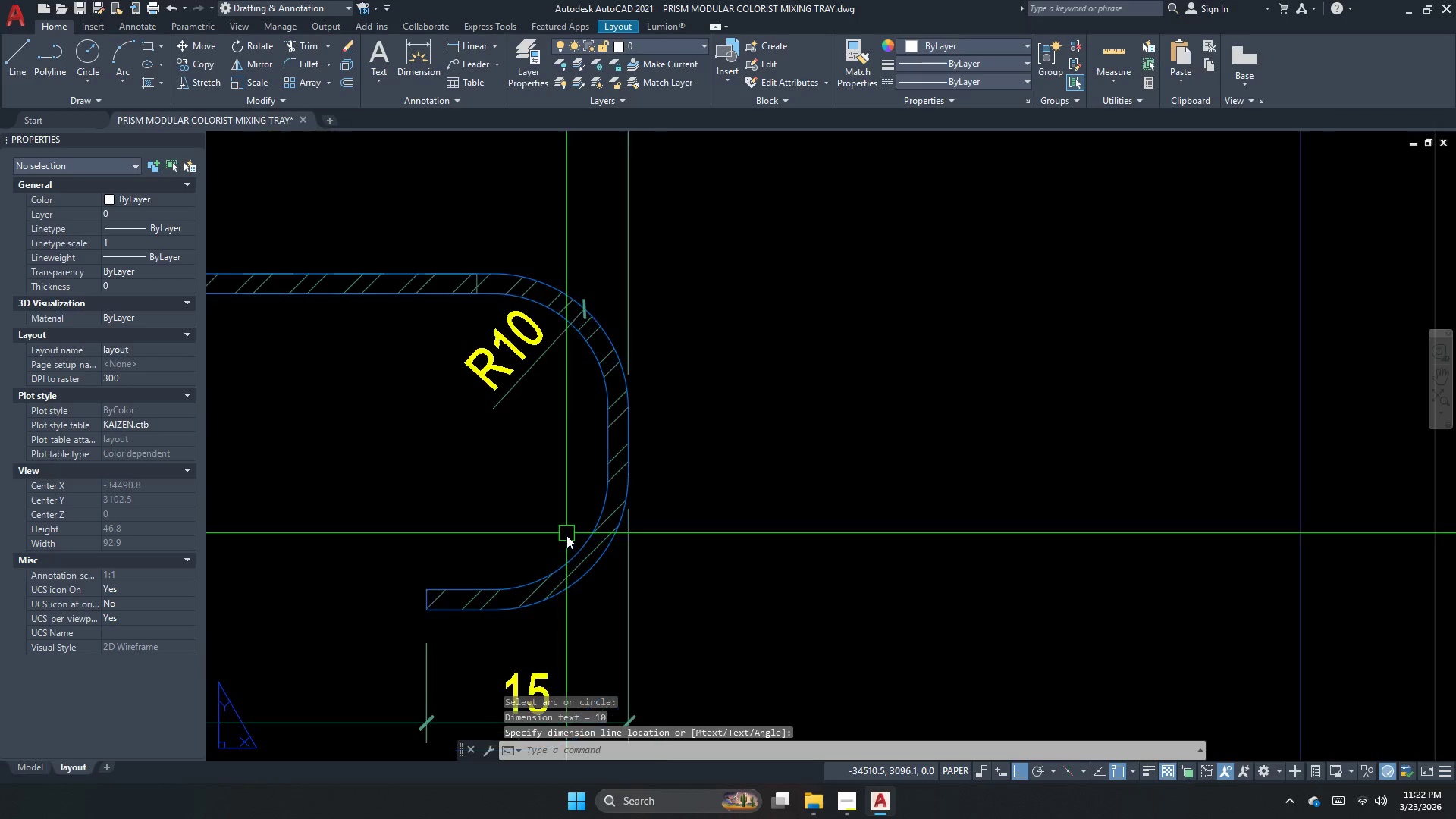 
key(Escape)
 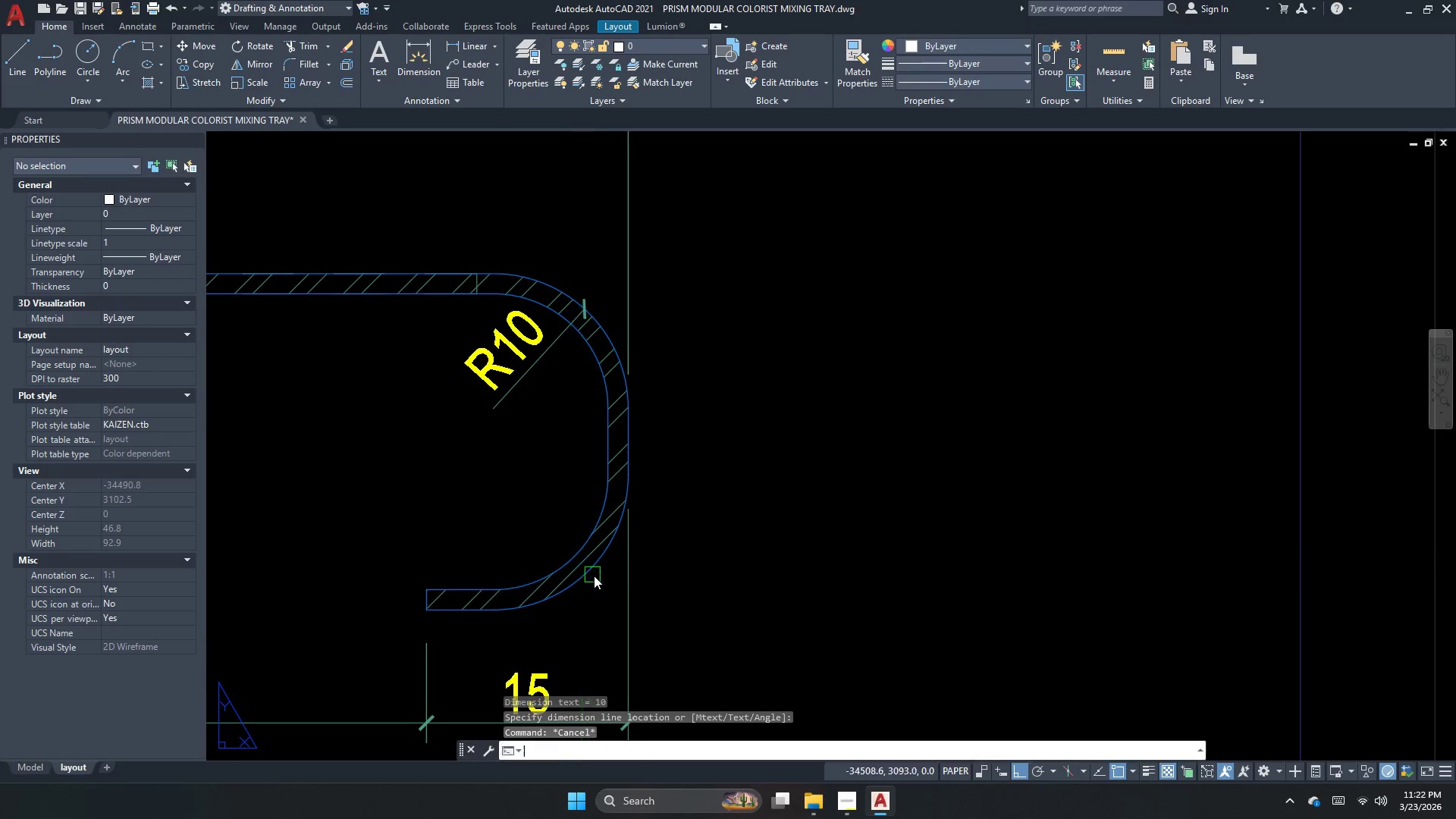 
key(Space)
 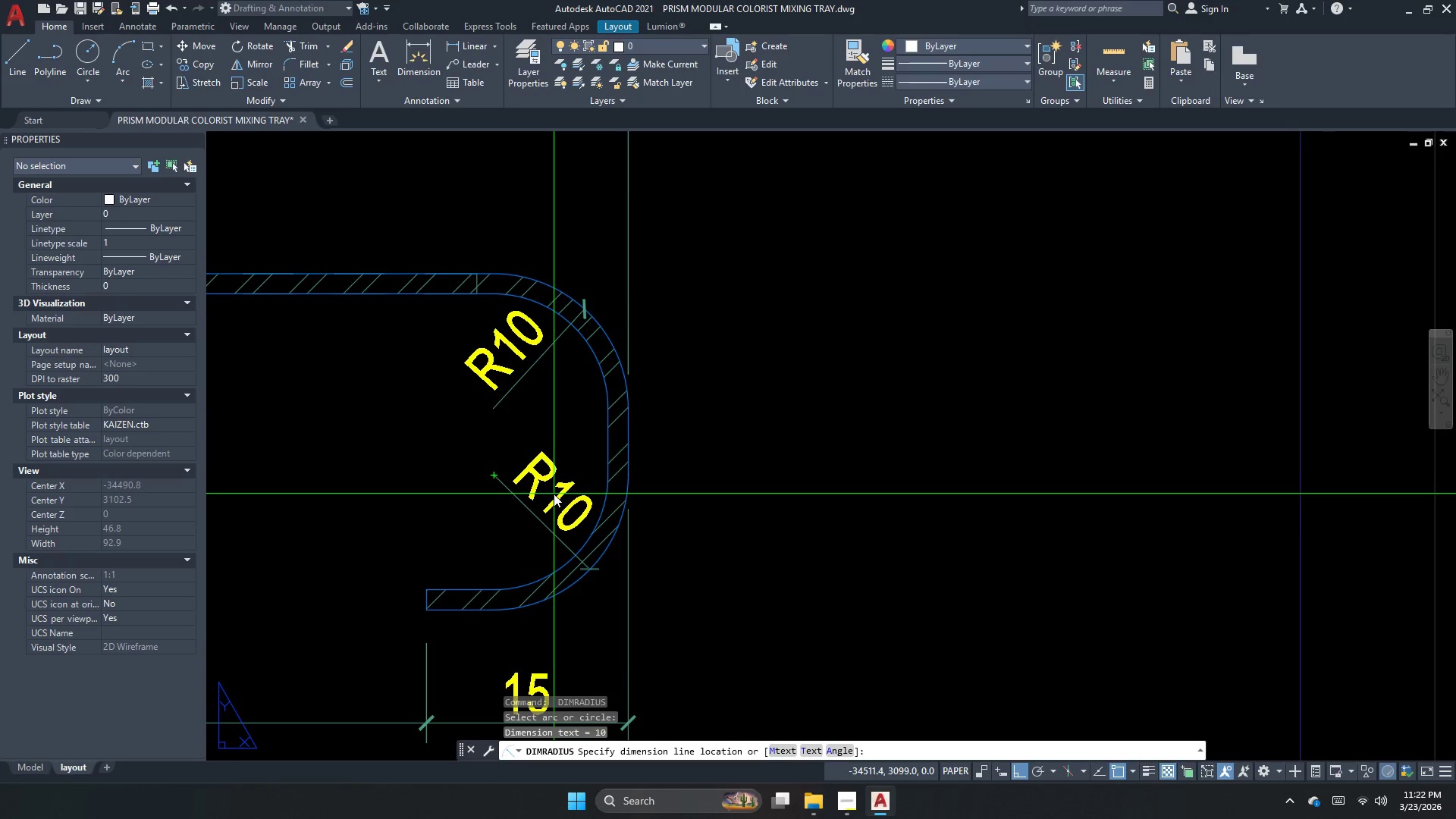 
left_click_drag(start_coordinate=[554, 494], to_coordinate=[554, 499])
 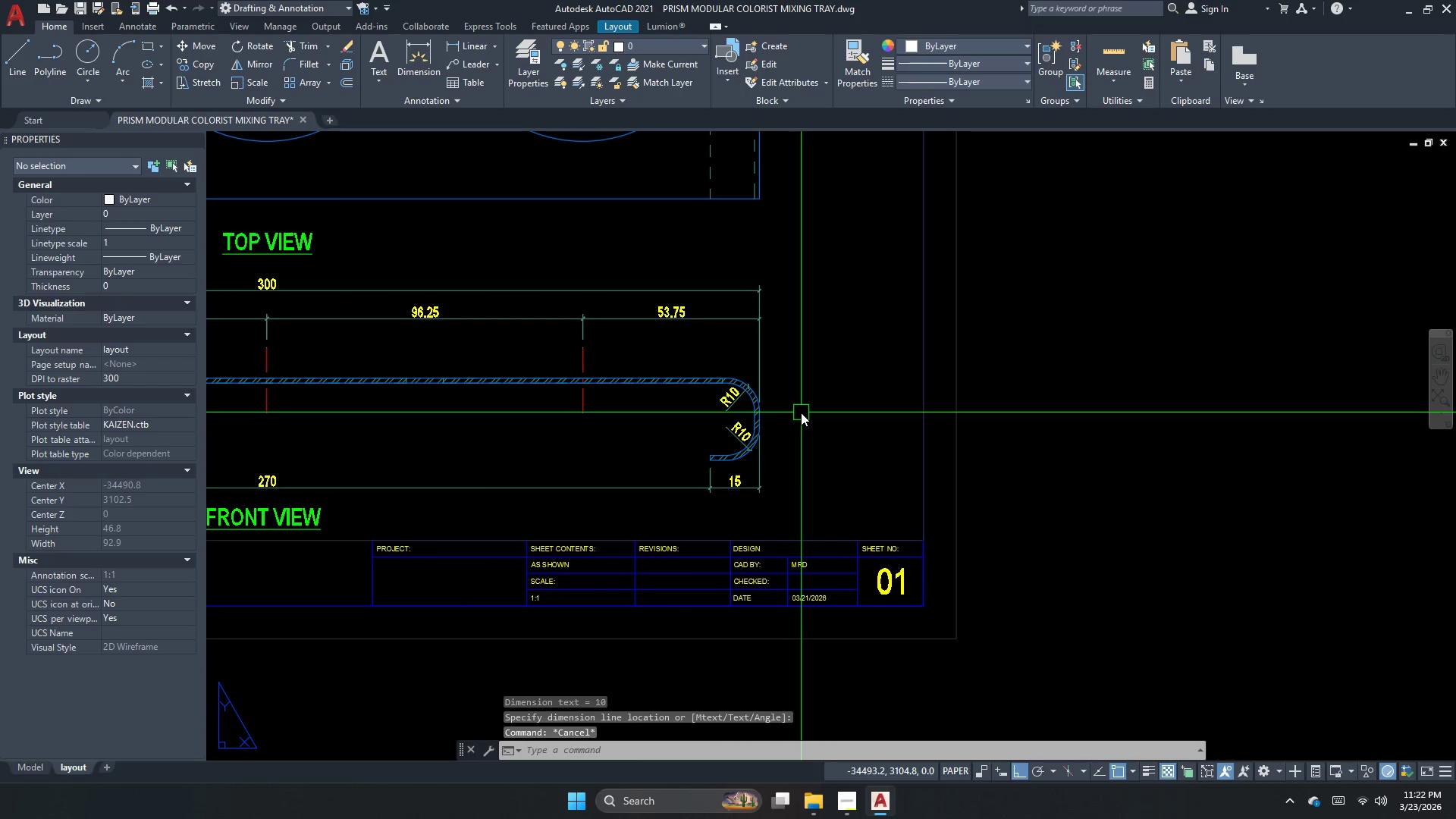 
key(Escape)
 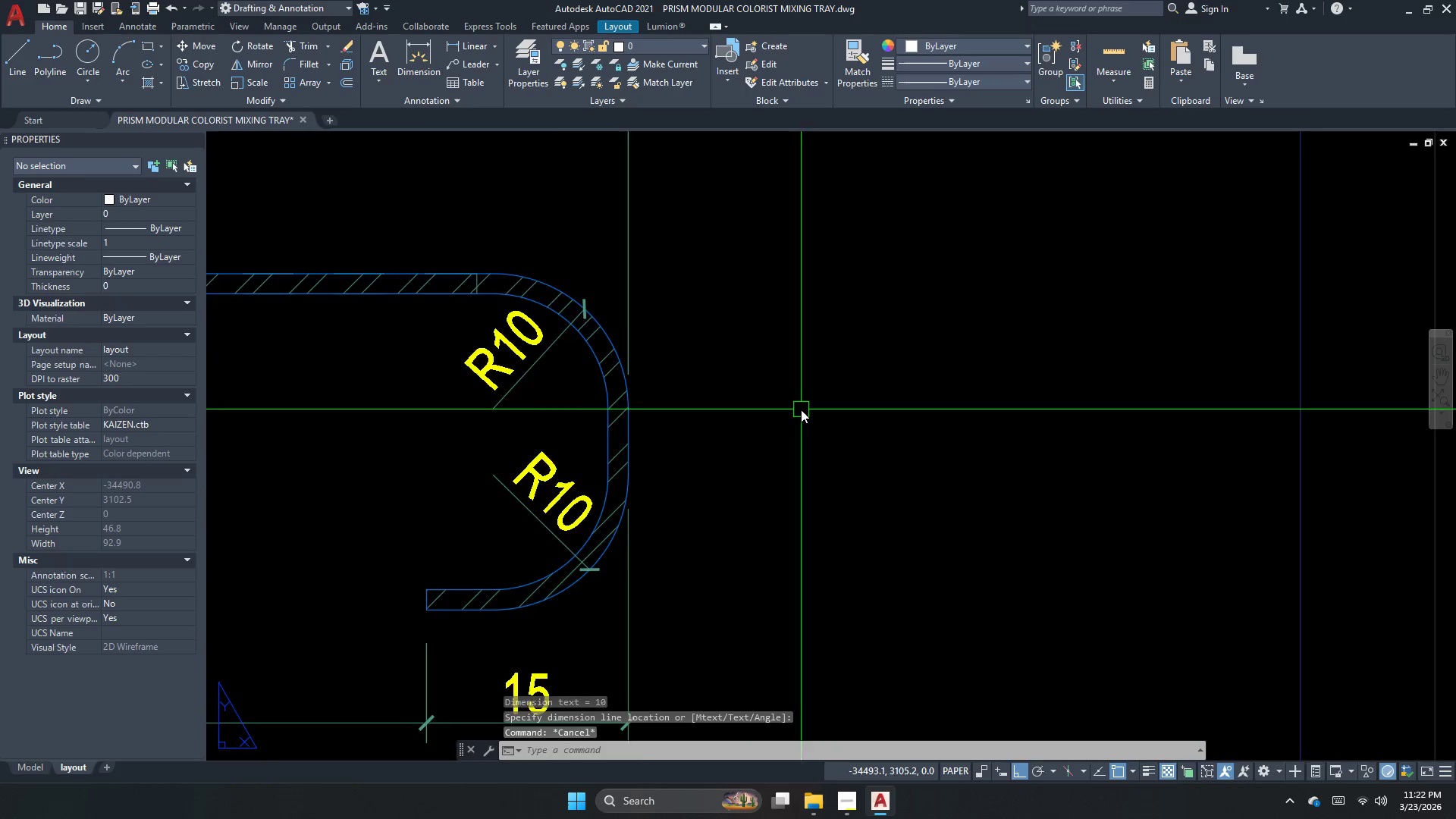 
scroll: coordinate [908, 488], scroll_direction: down, amount: 6.0
 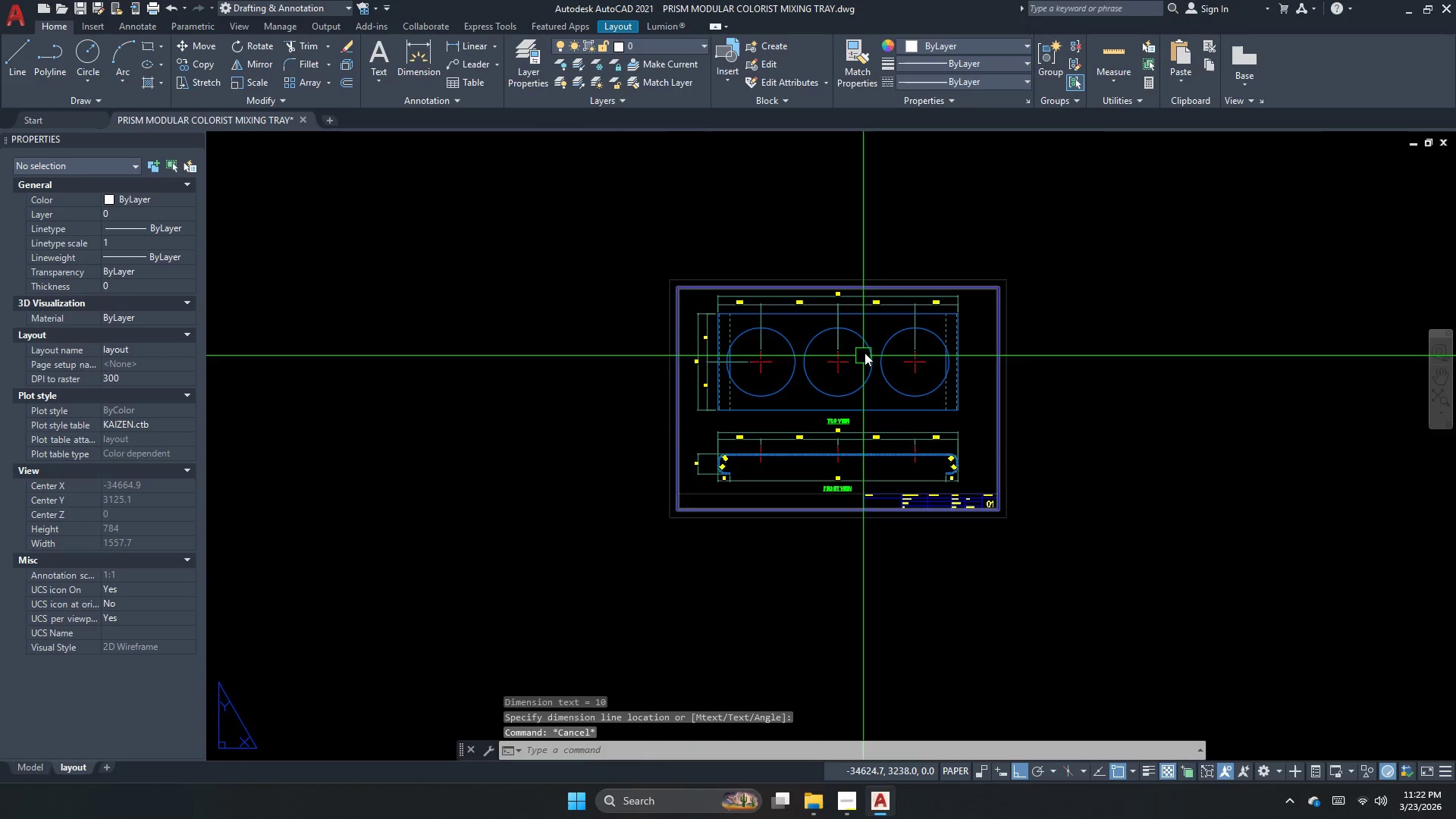 
scroll: coordinate [883, 330], scroll_direction: up, amount: 2.0
 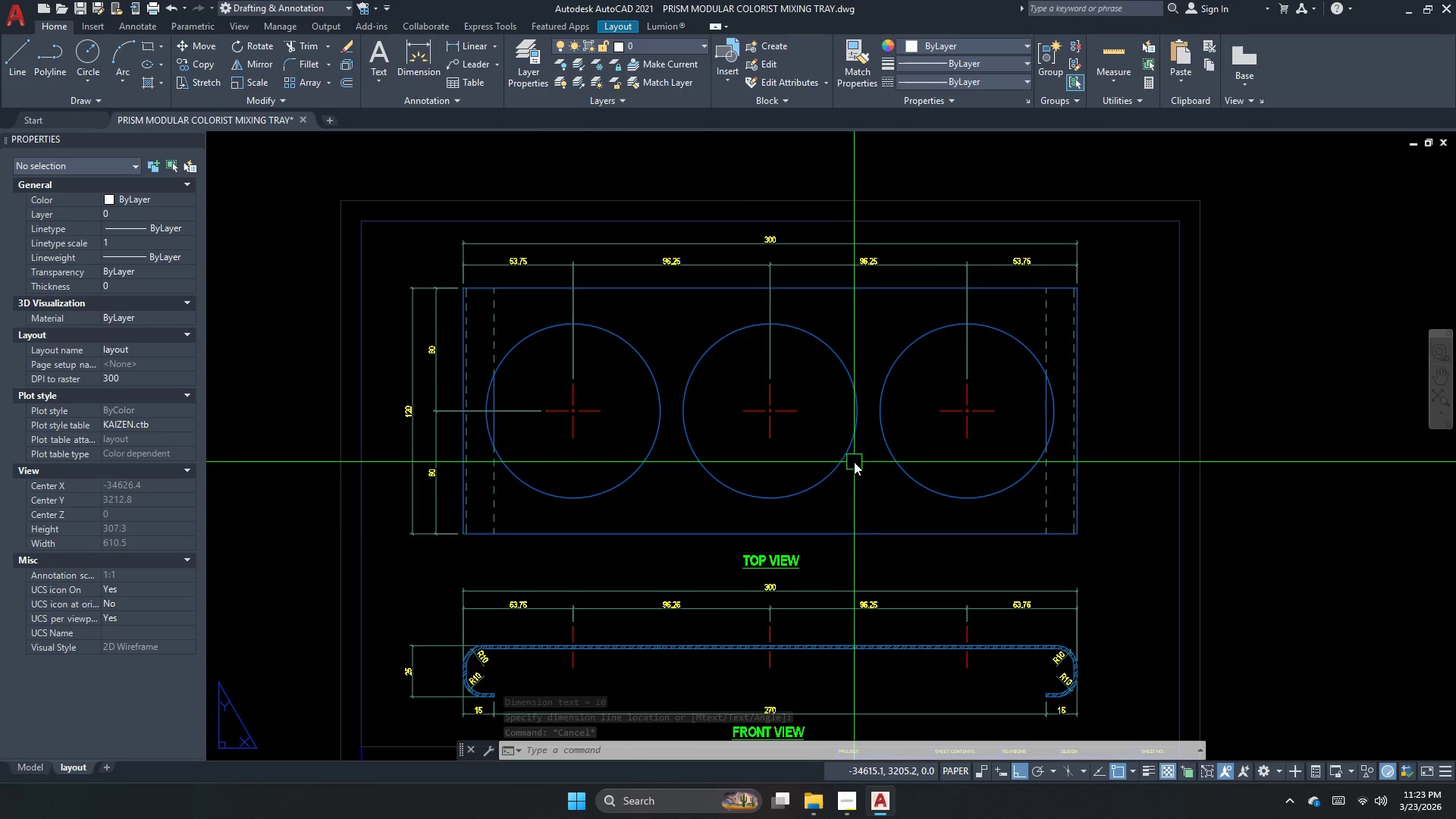 
left_click([778, 567])
 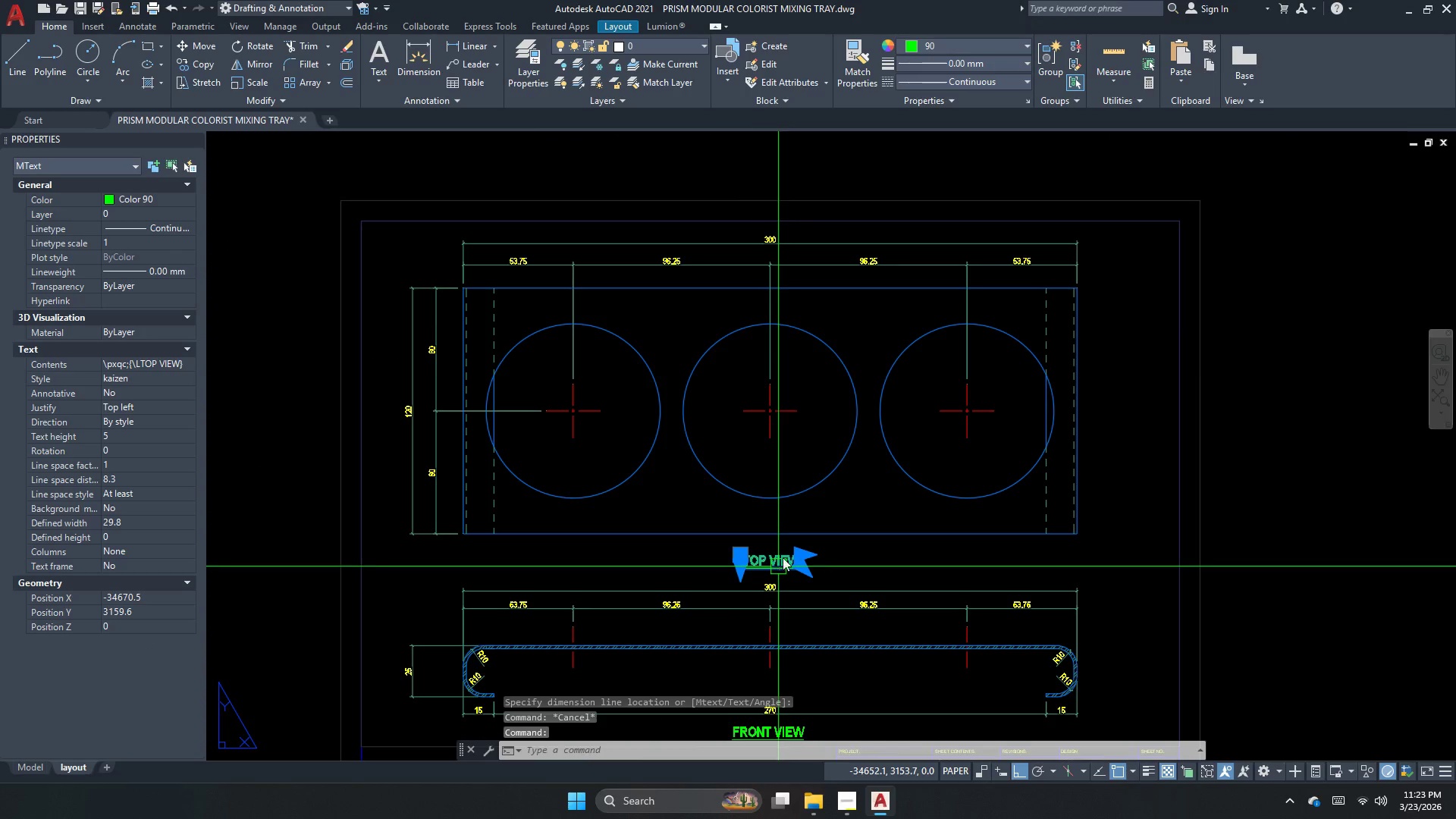 
key(M)
 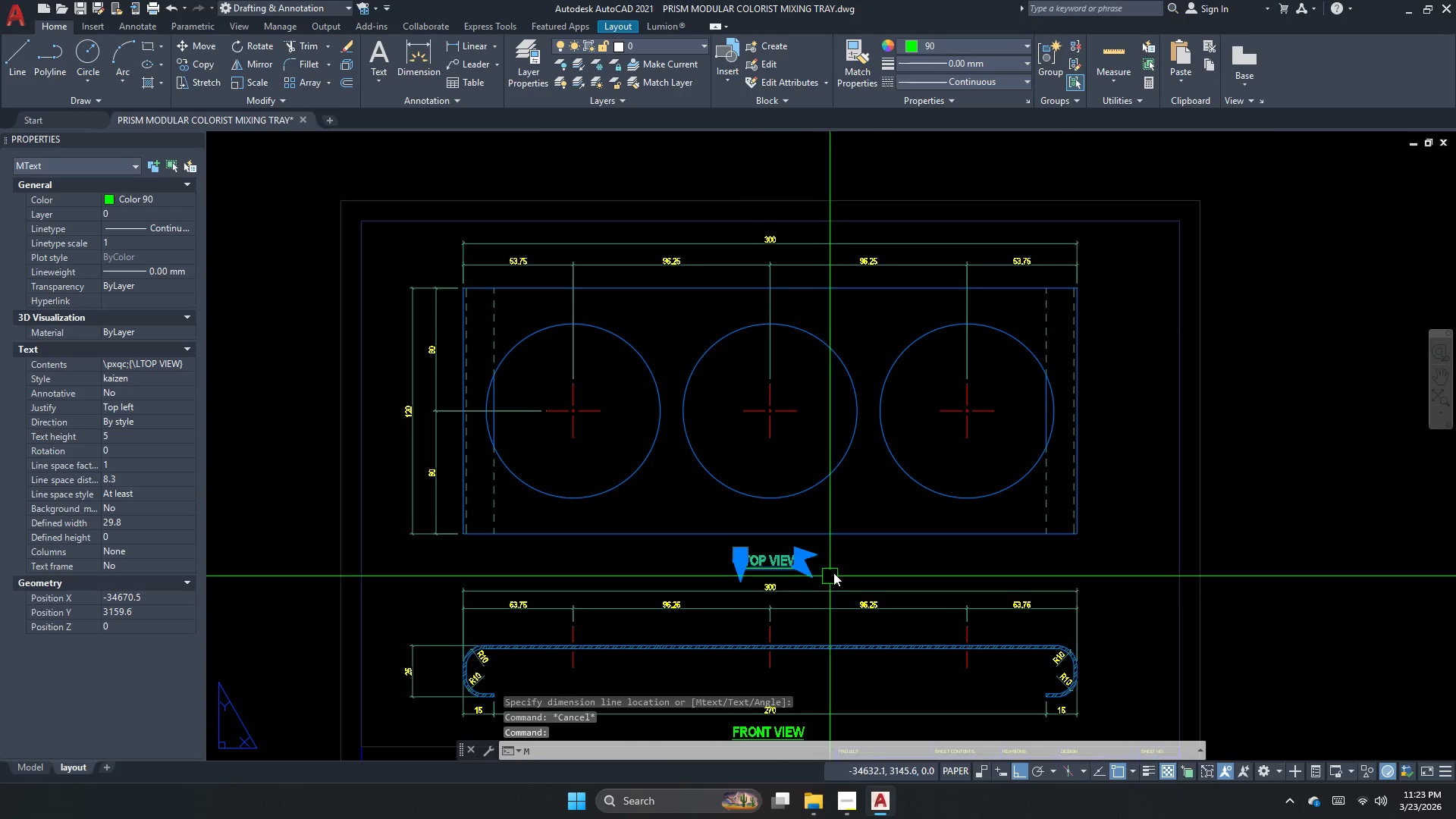 
key(Space)
 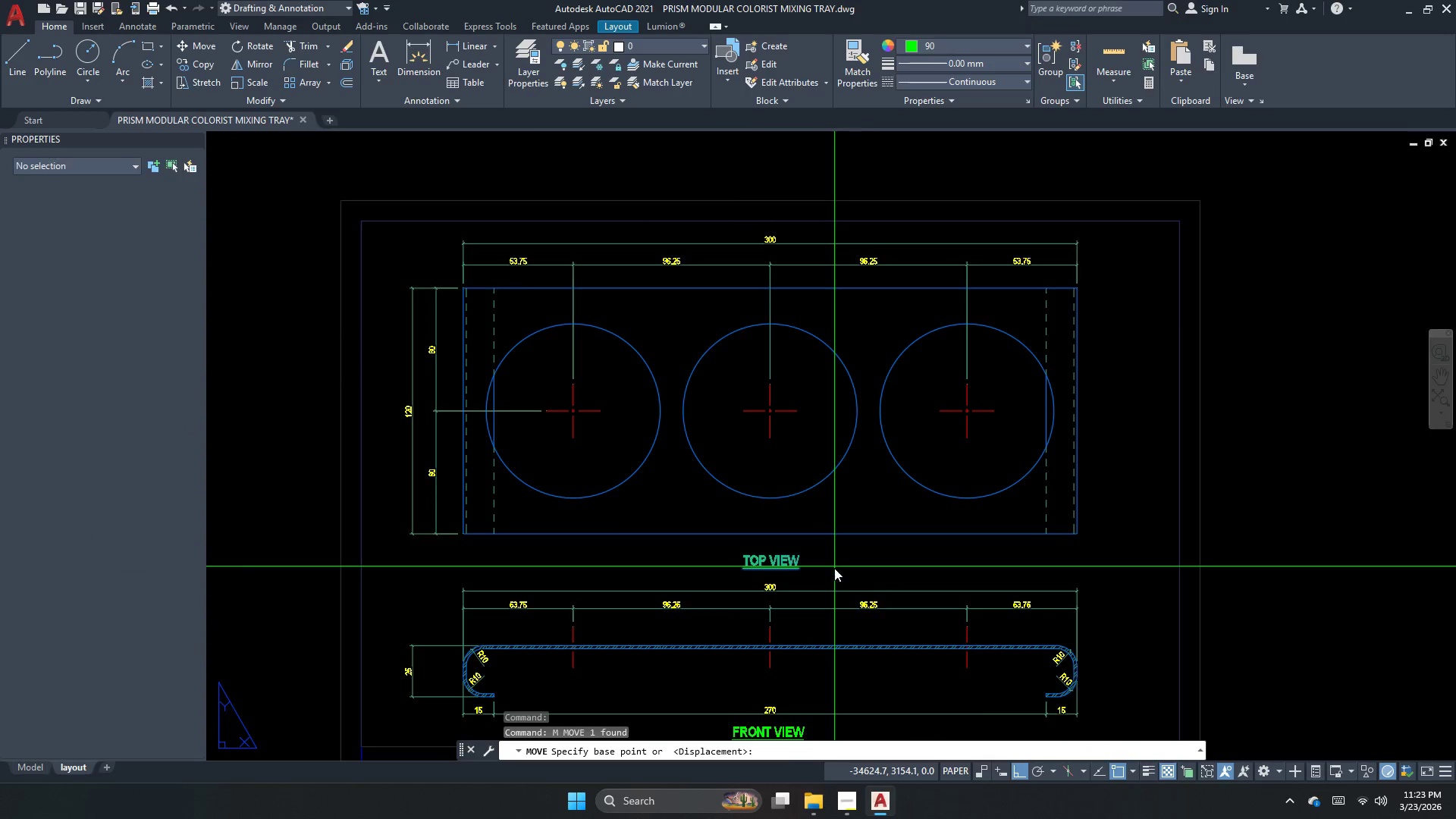 
left_click_drag(start_coordinate=[807, 582], to_coordinate=[799, 573])
 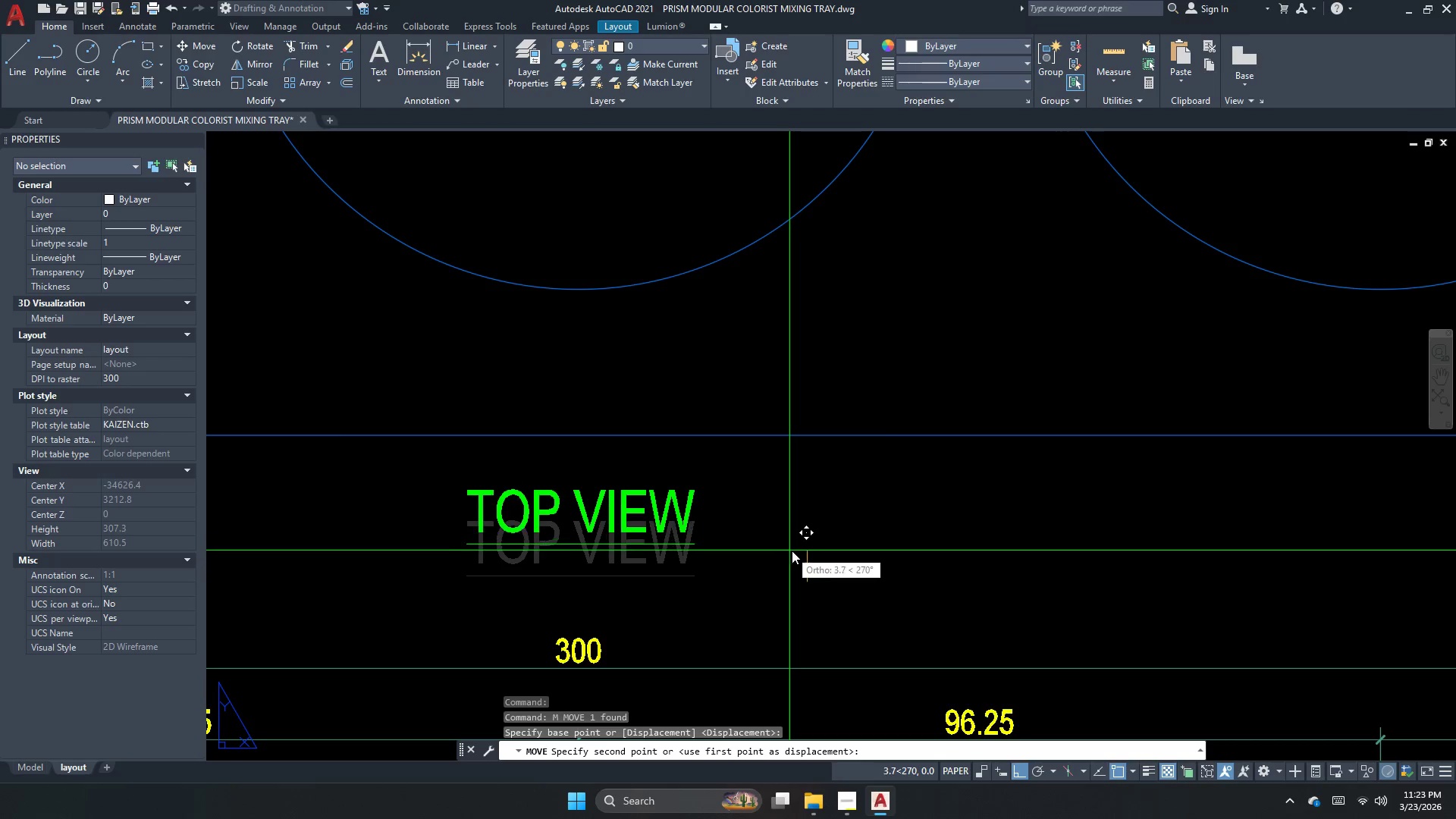 
scroll: coordinate [834, 568], scroll_direction: up, amount: 3.0
 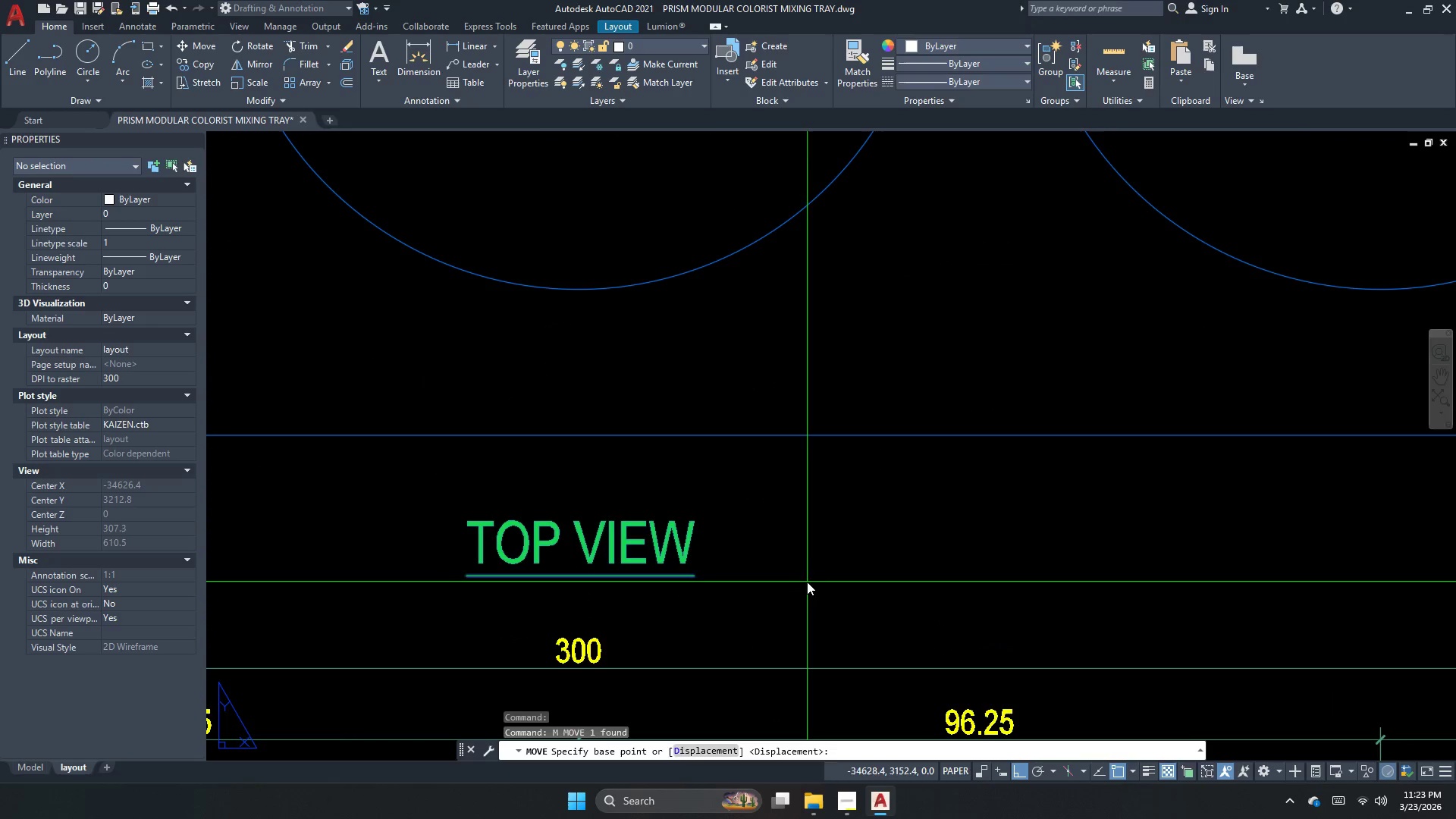 
left_click([804, 553])
 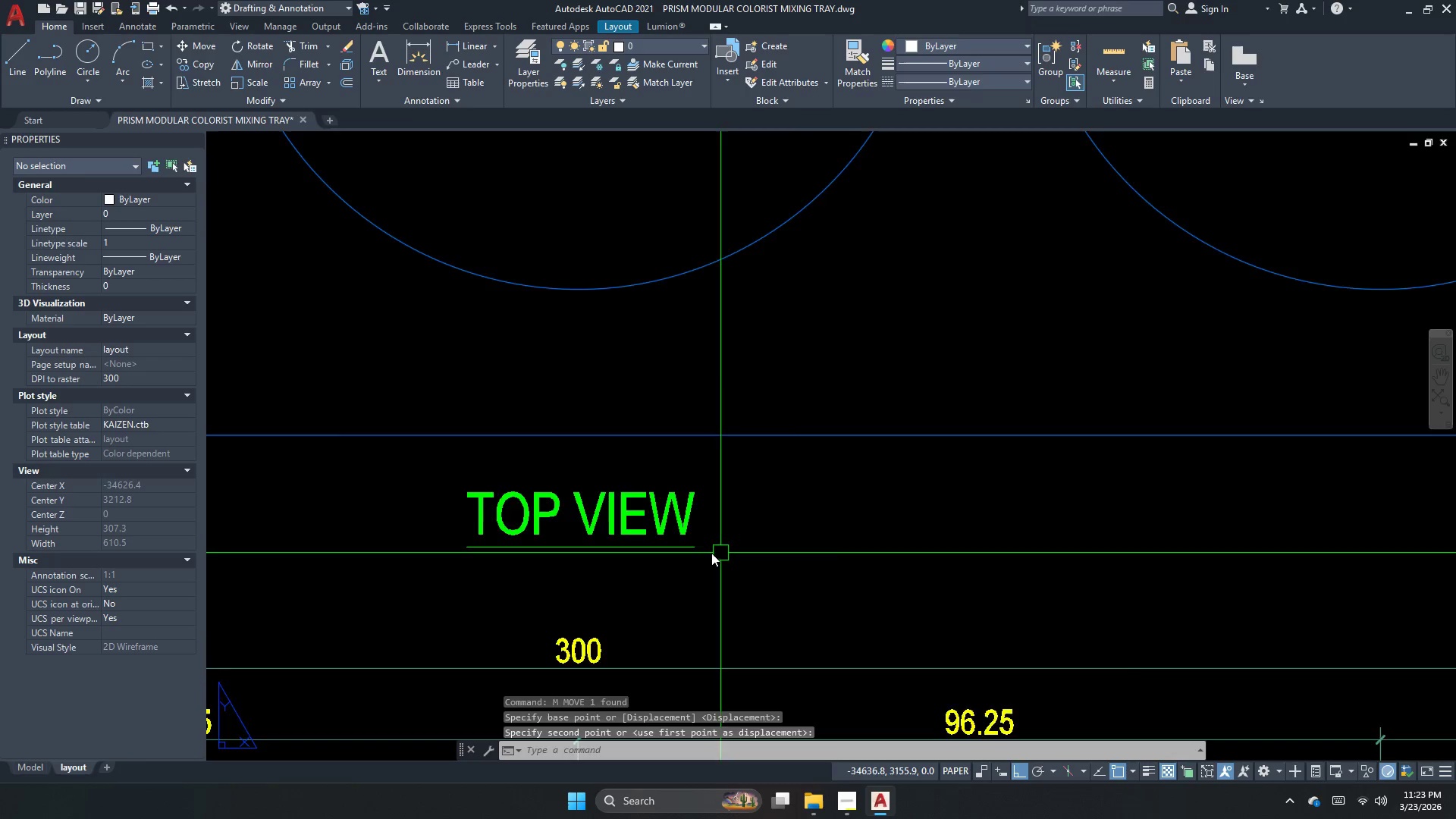 
scroll: coordinate [725, 435], scroll_direction: down, amount: 4.0
 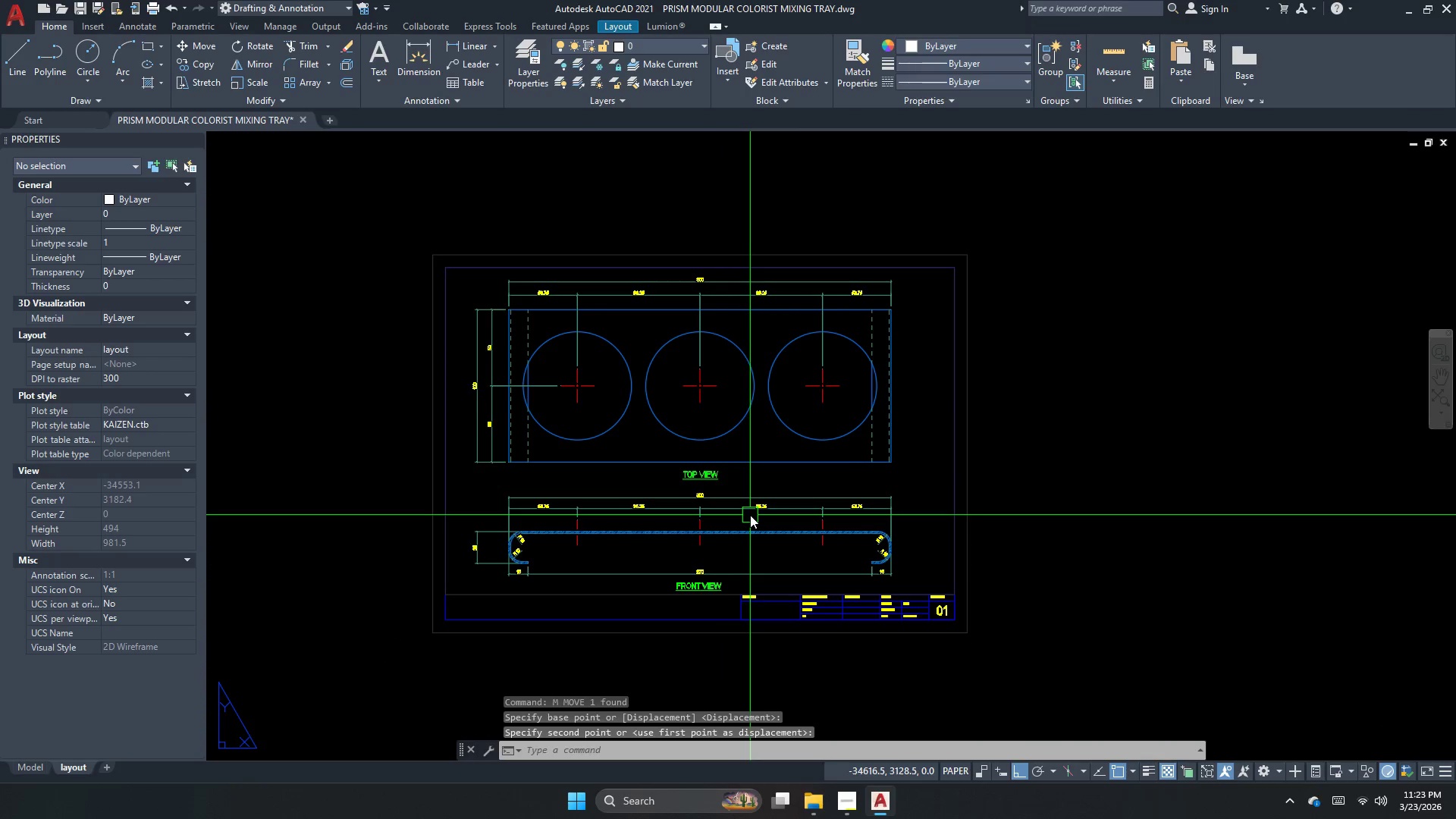 
key(Escape)
 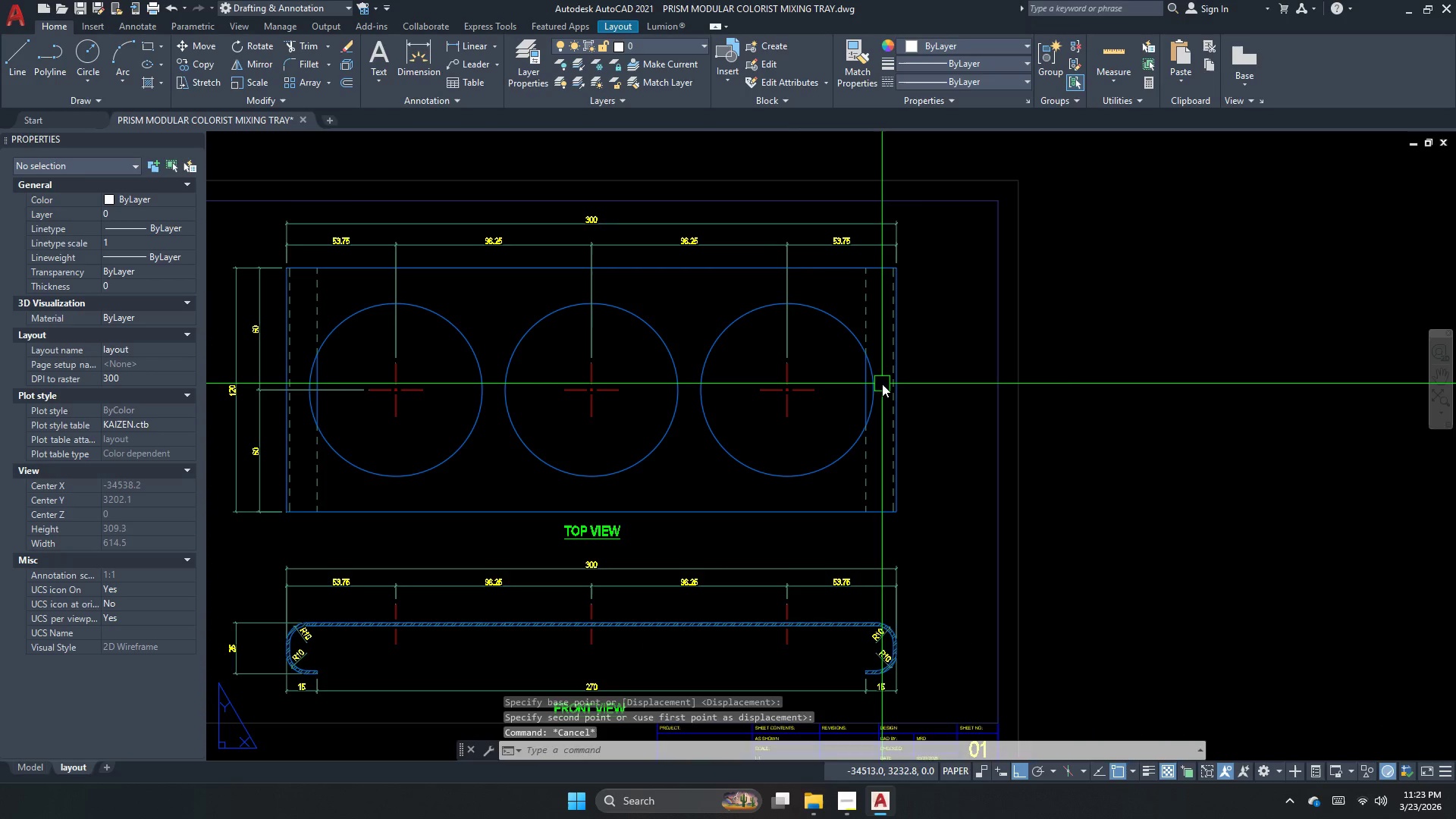 
scroll: coordinate [882, 378], scroll_direction: up, amount: 1.0
 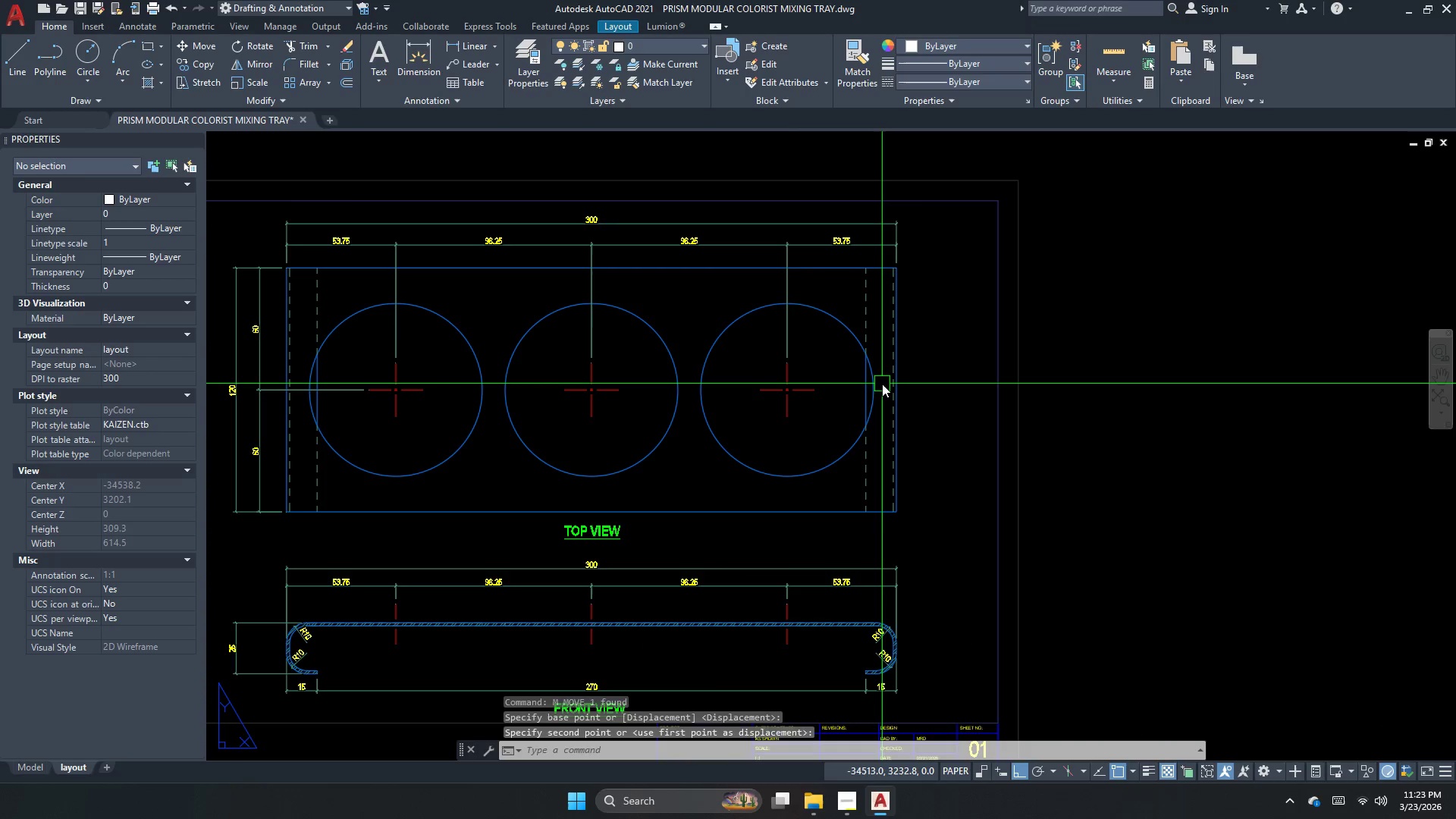 
type(le )
 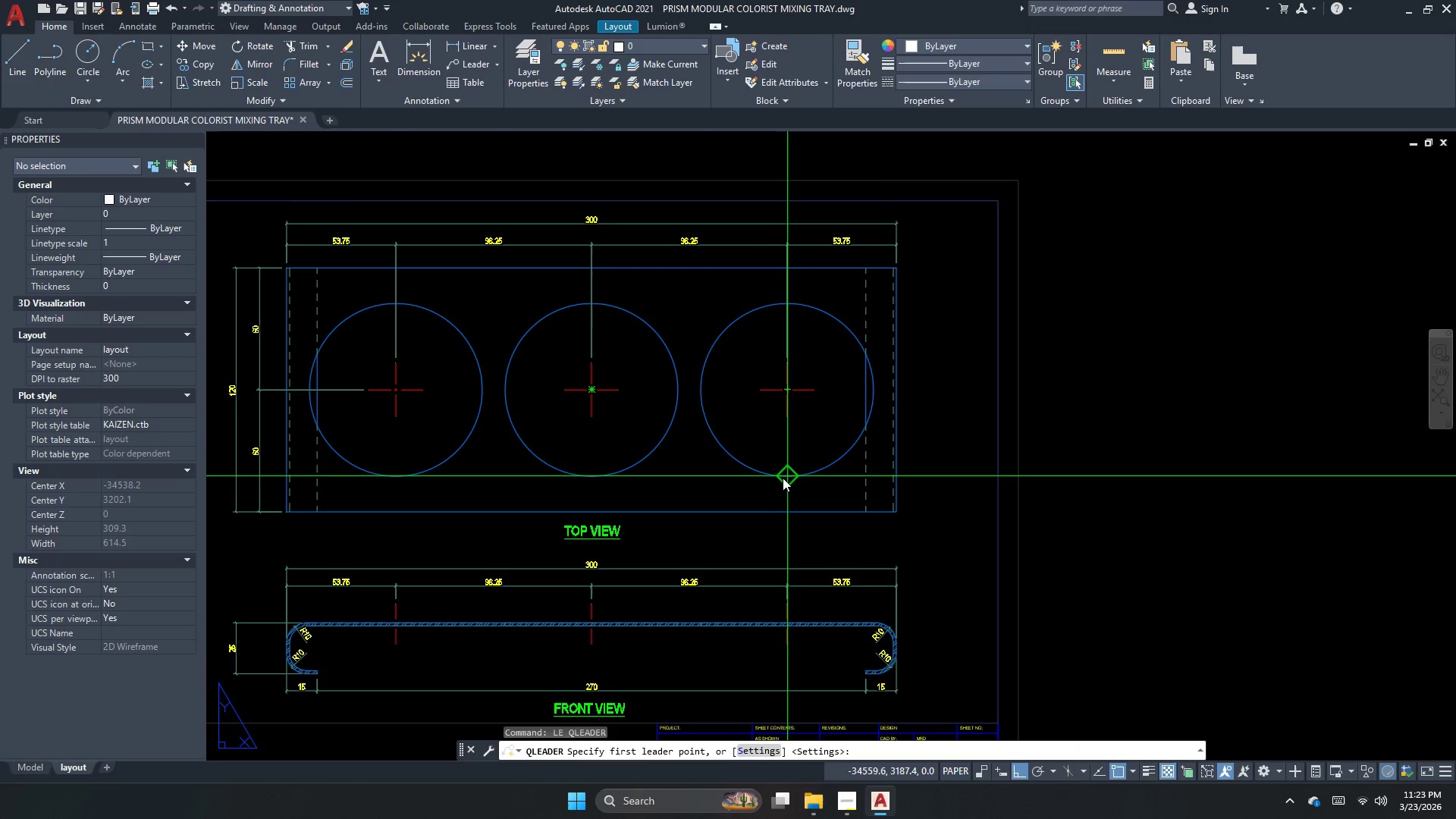 
left_click_drag(start_coordinate=[784, 483], to_coordinate=[784, 490])
 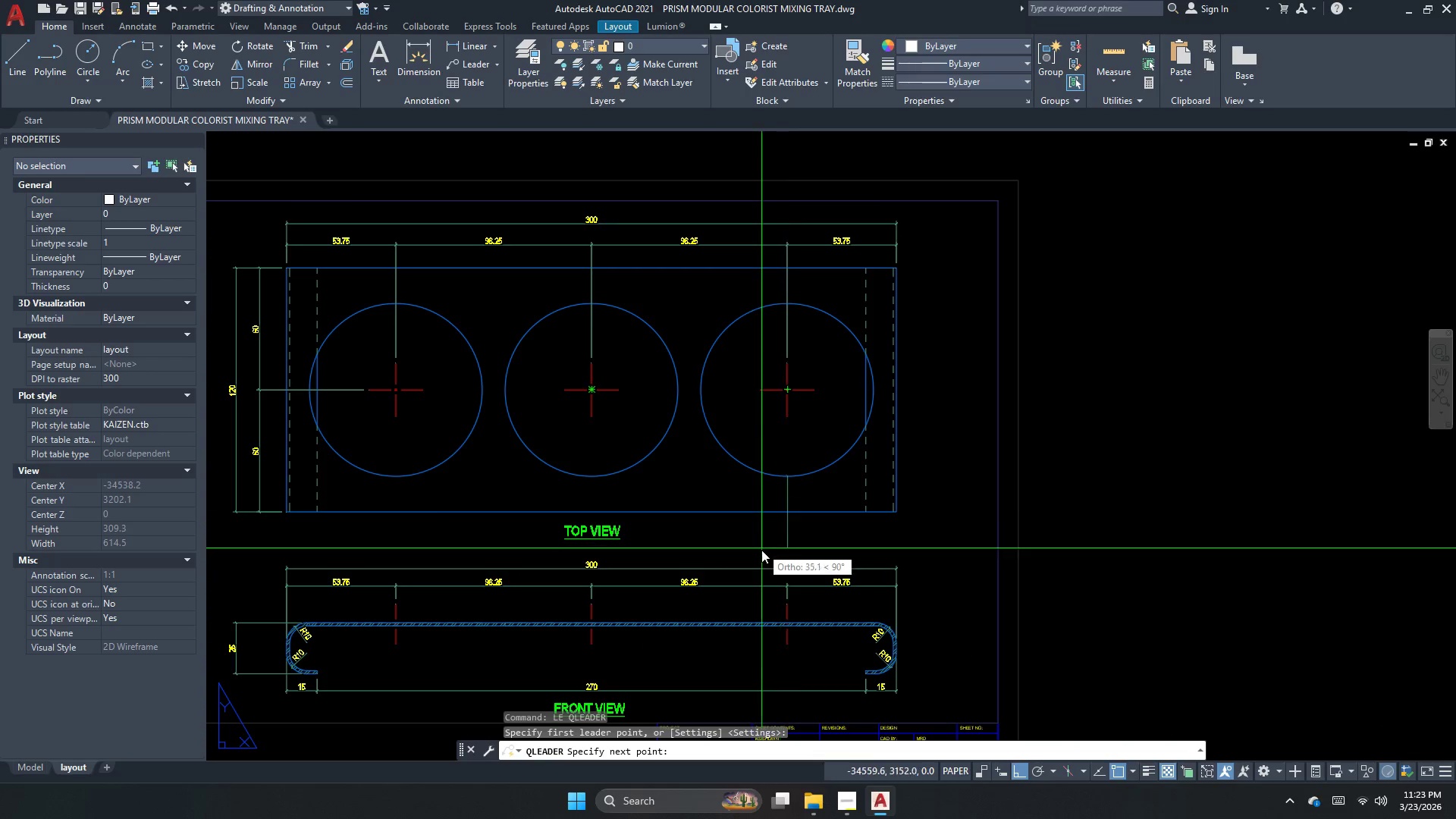 
scroll: coordinate [761, 551], scroll_direction: up, amount: 1.0
 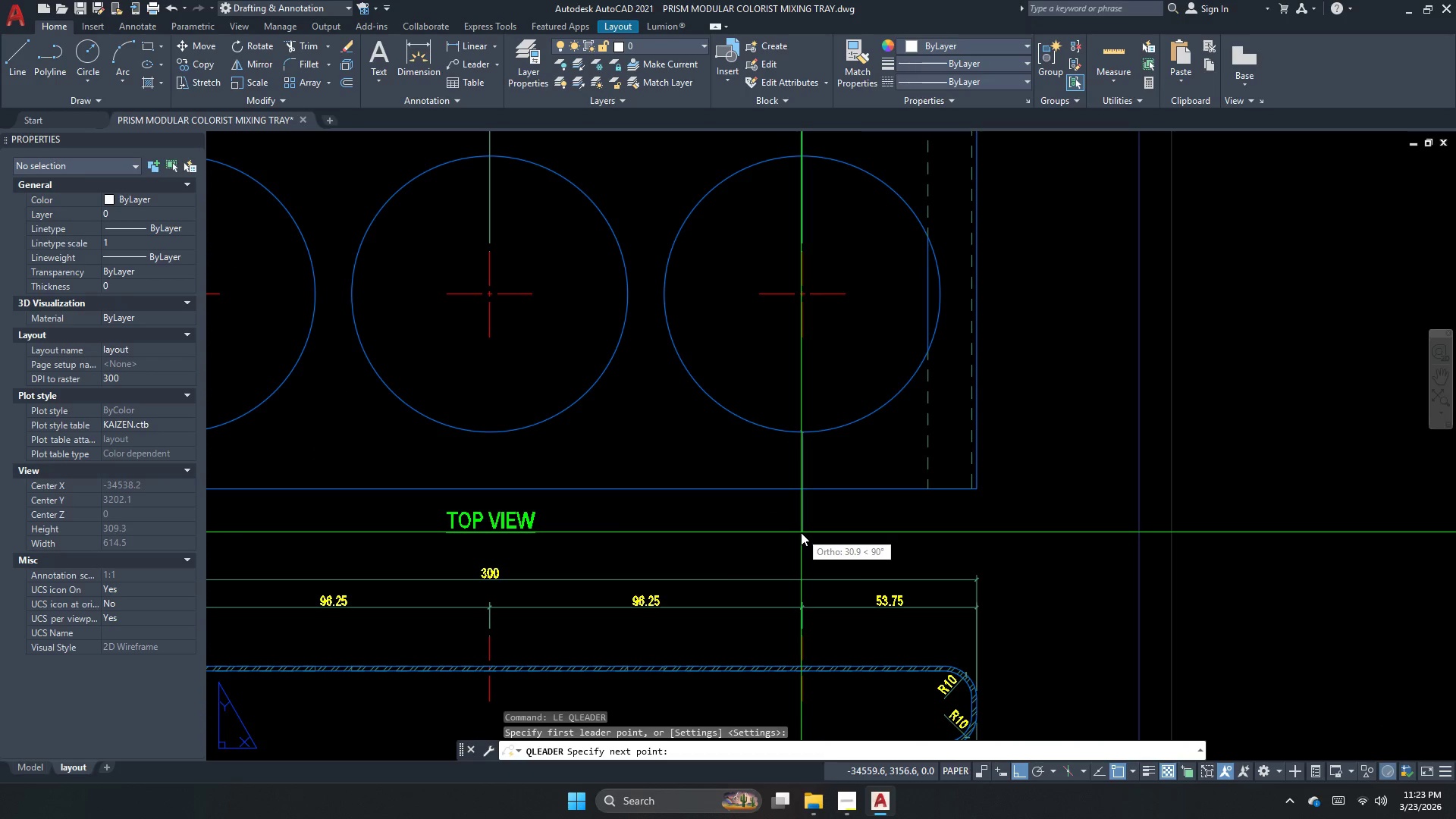 
left_click([801, 532])
 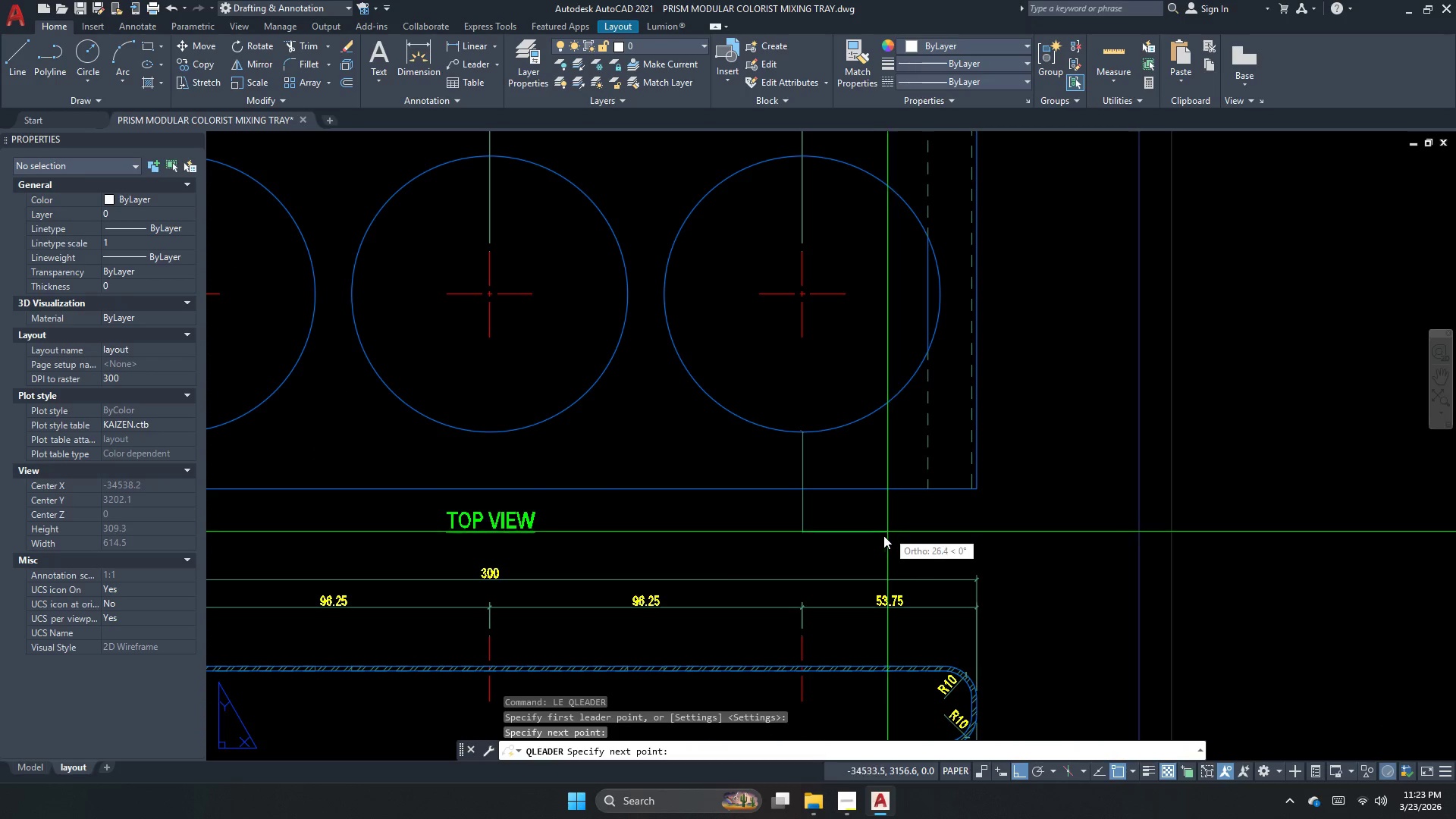 
left_click([878, 536])
 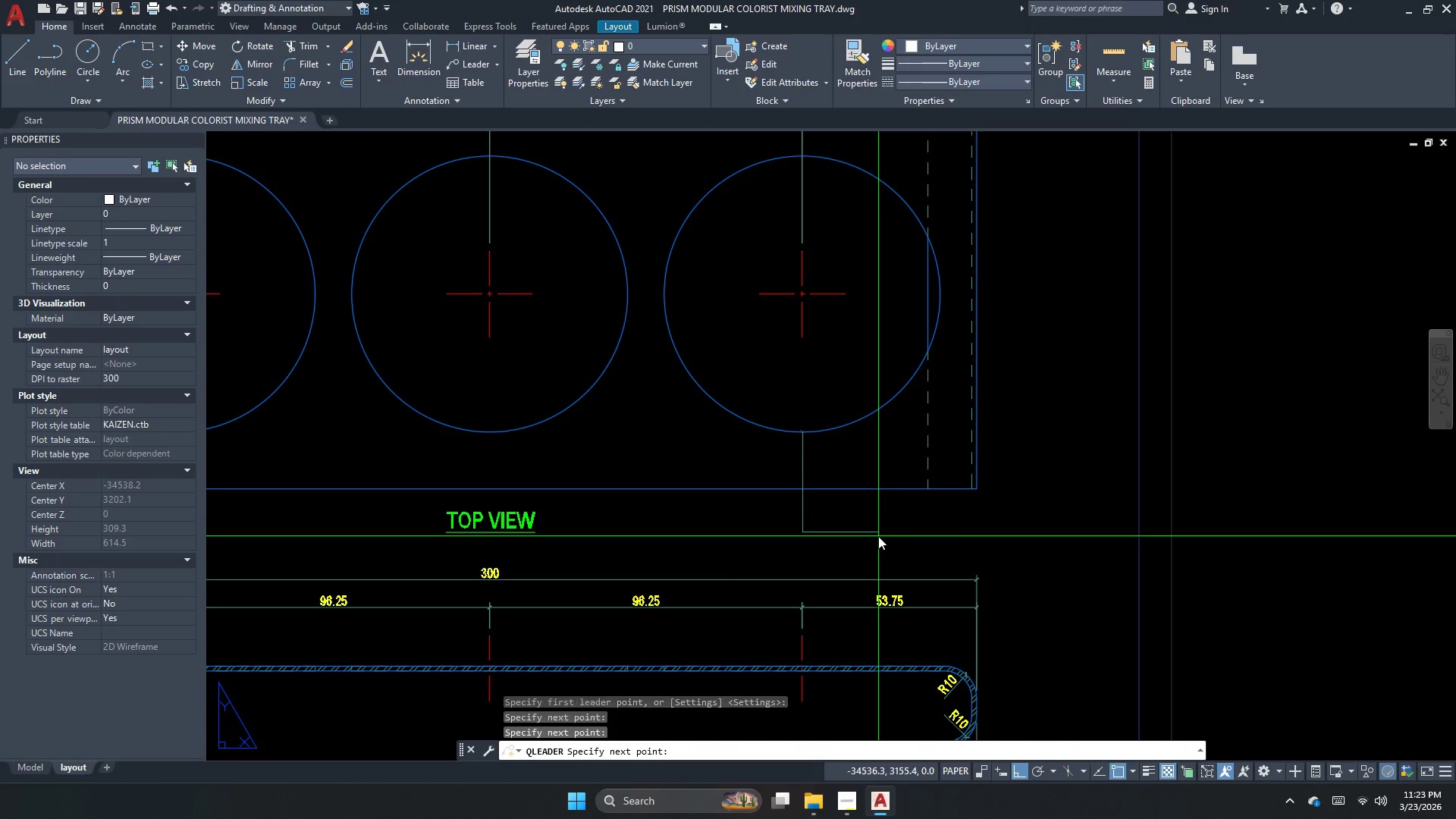 
key(Escape)
 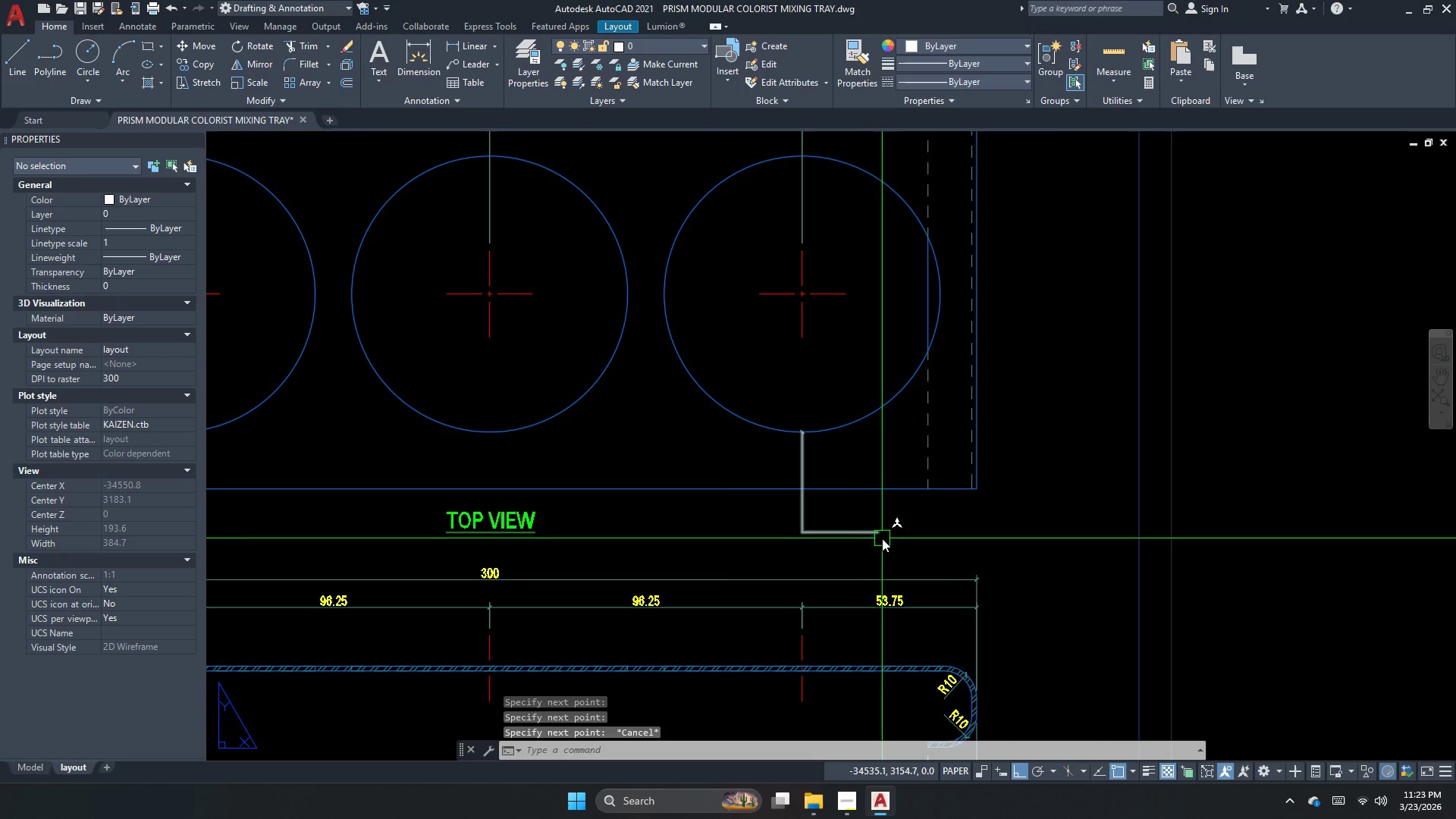 
key(S)
 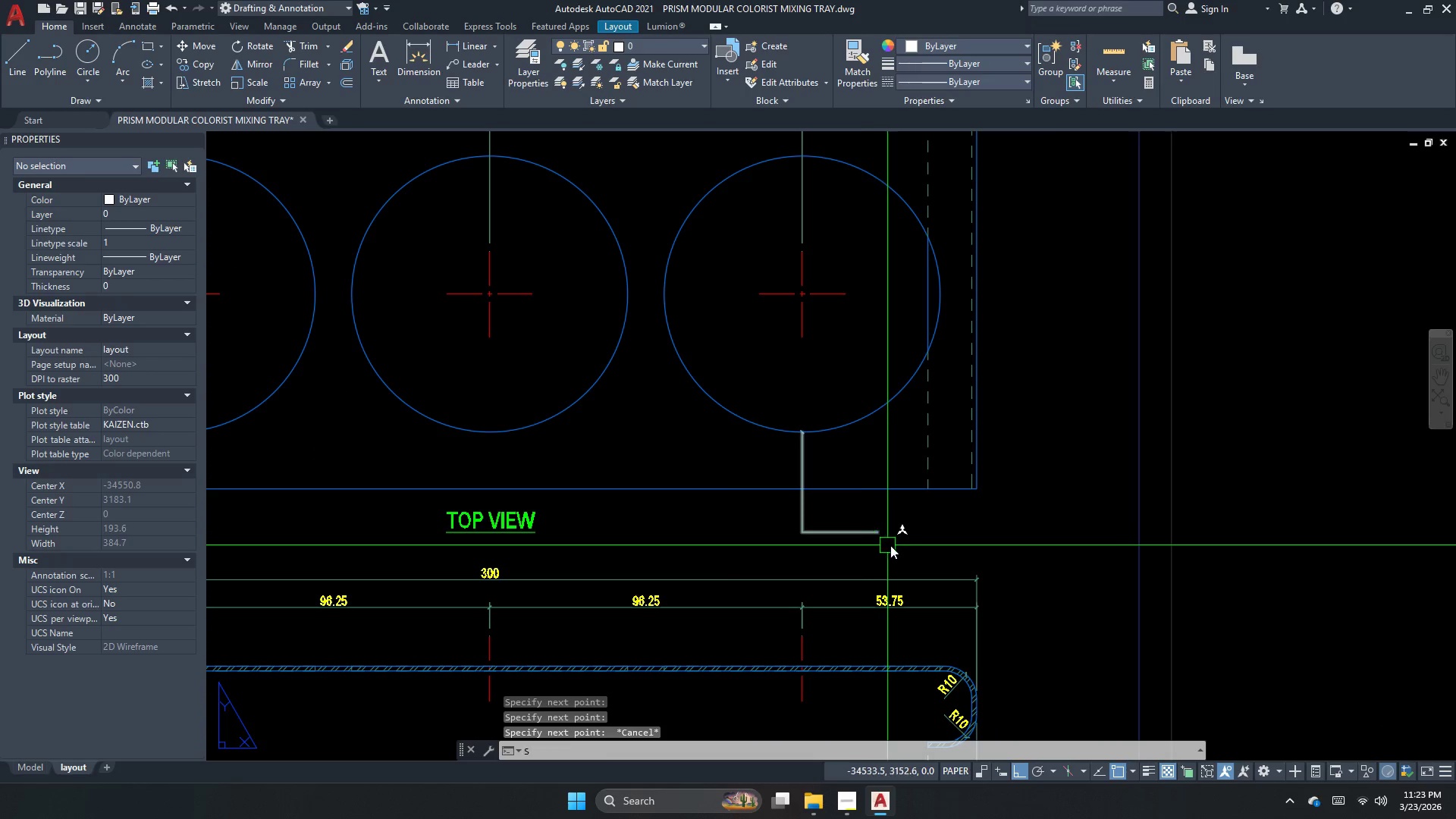 
key(Space)
 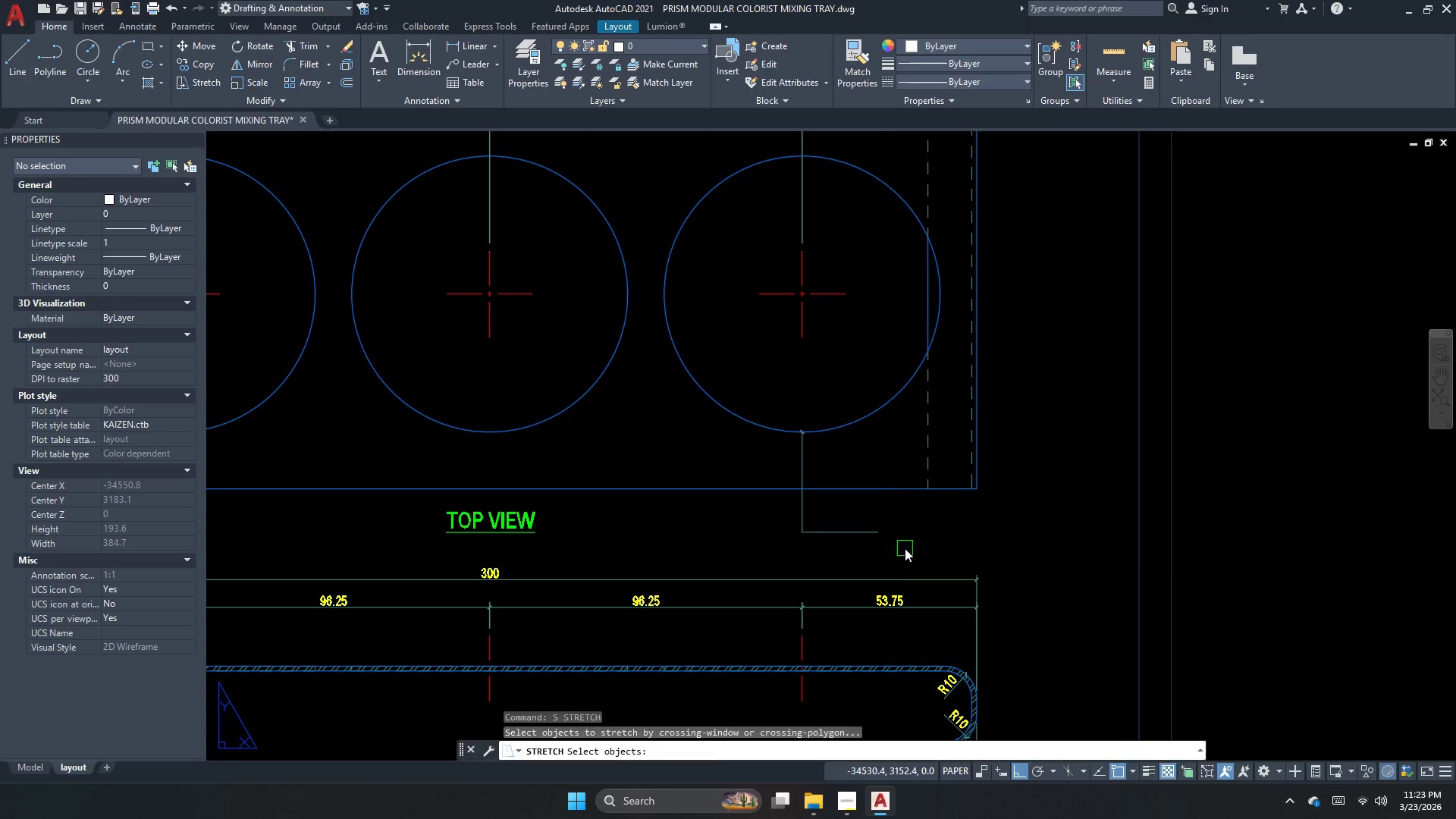 
left_click_drag(start_coordinate=[899, 548], to_coordinate=[843, 525])
 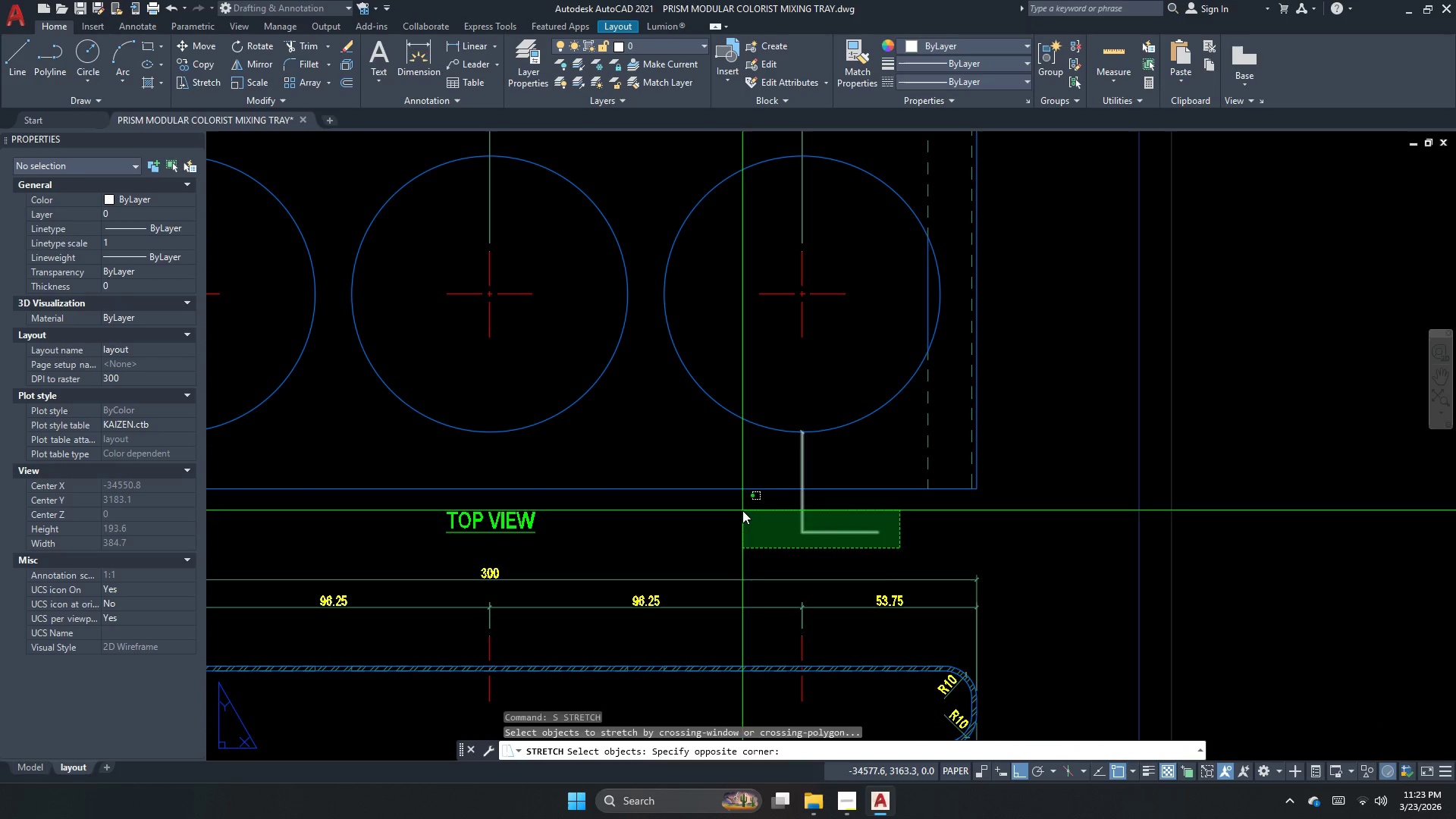 
left_click_drag(start_coordinate=[742, 510], to_coordinate=[731, 529])
 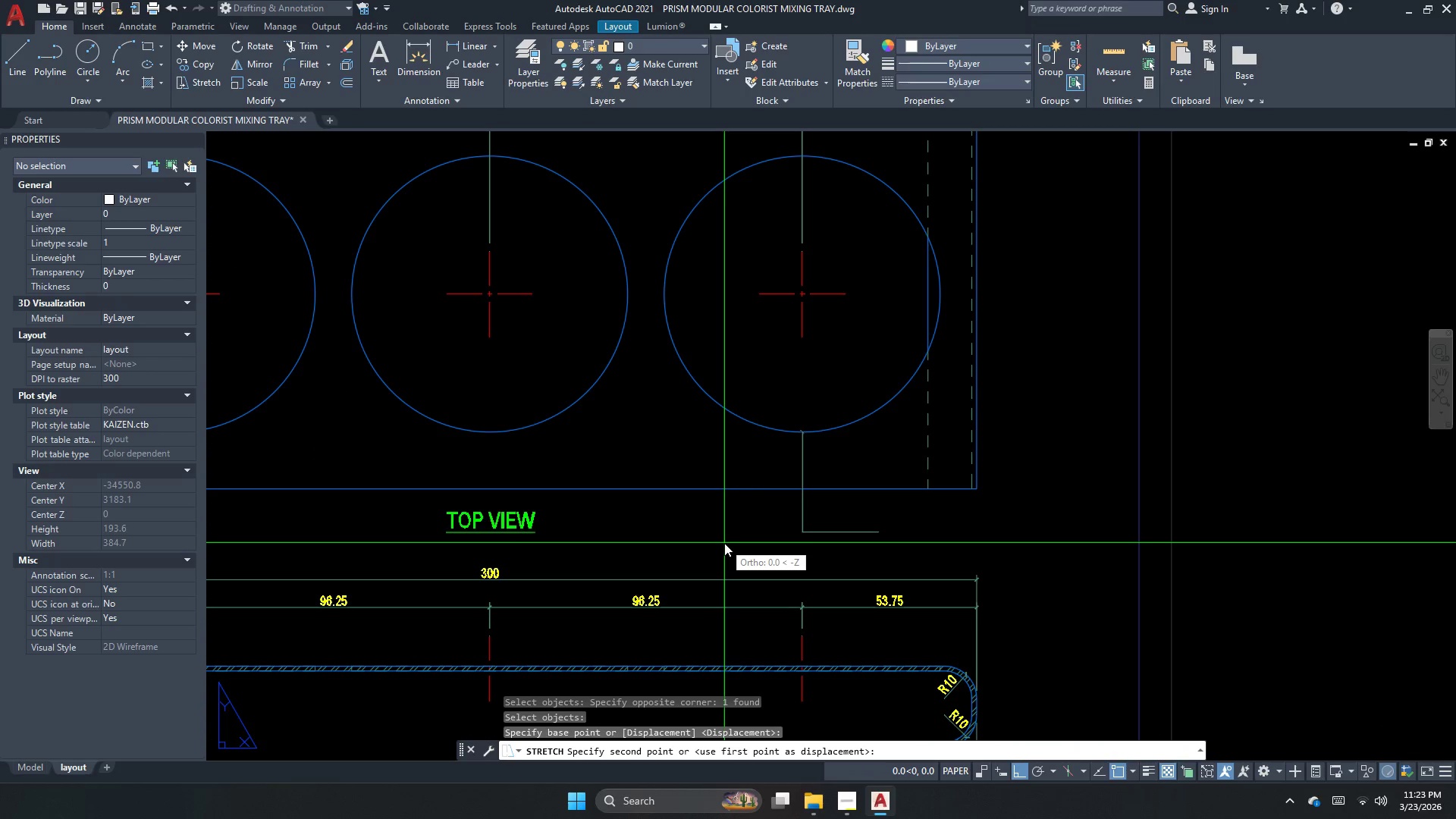 
key(Space)
 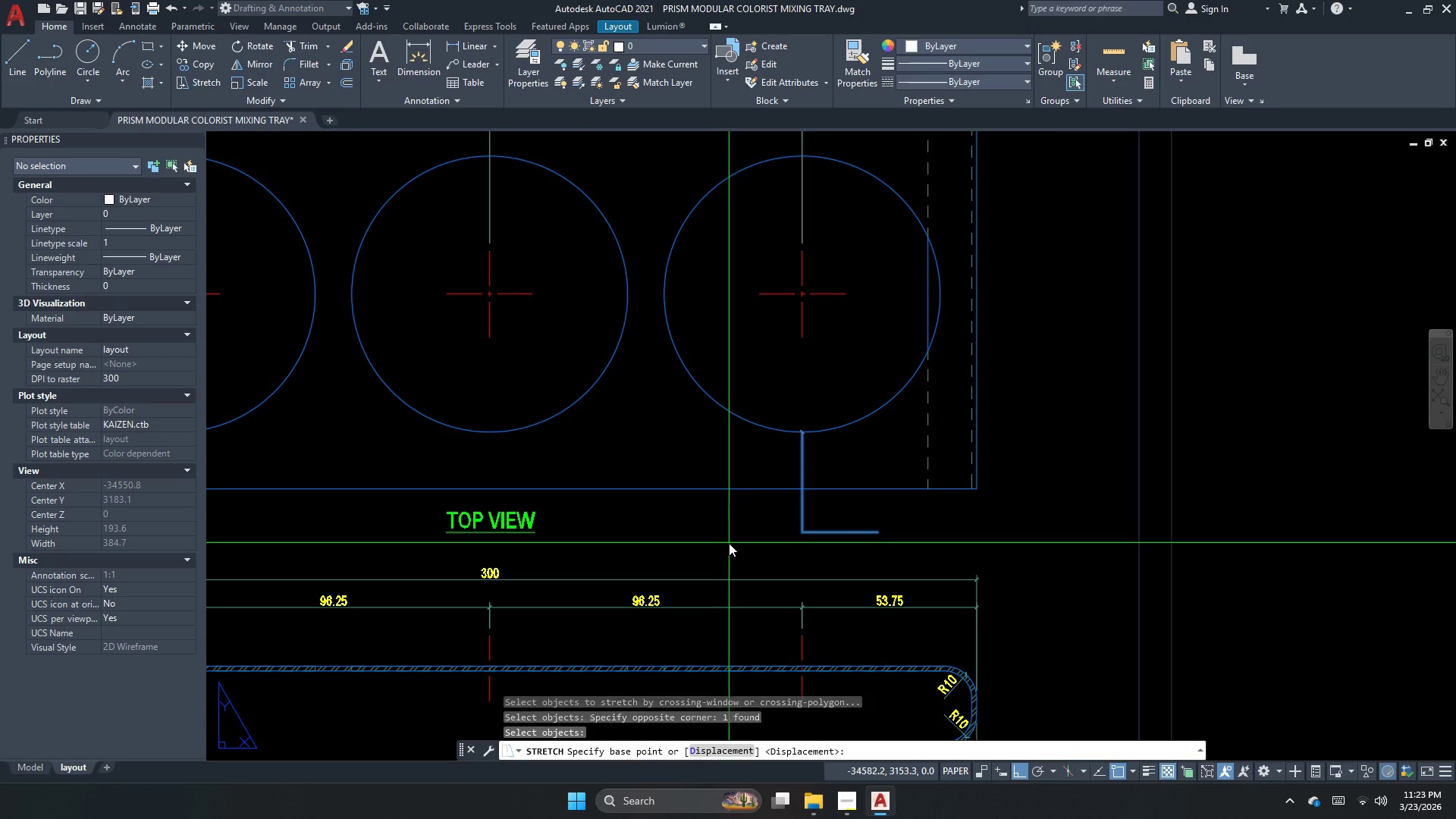 
triple_click([724, 543])
 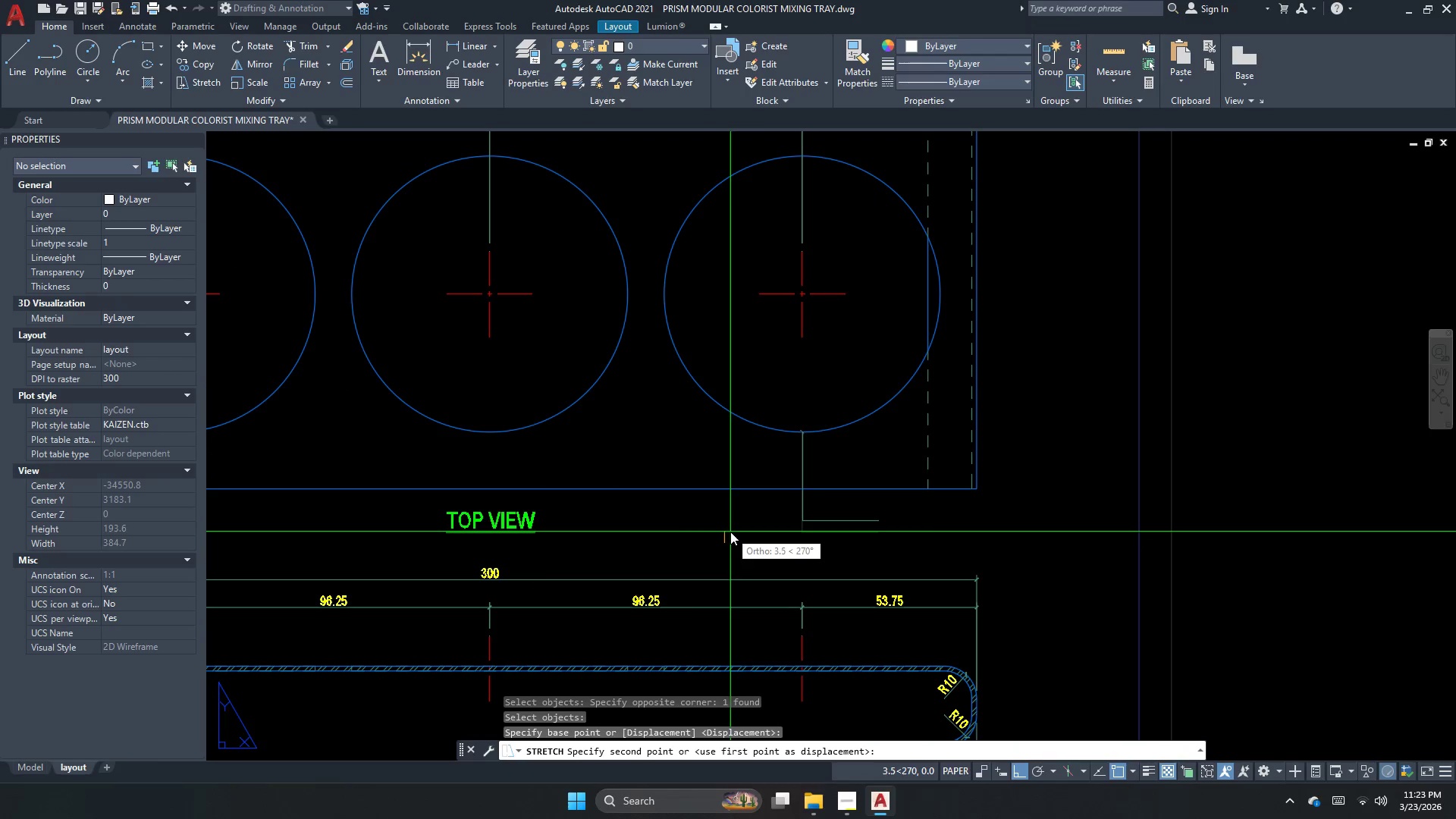 
left_click([730, 532])
 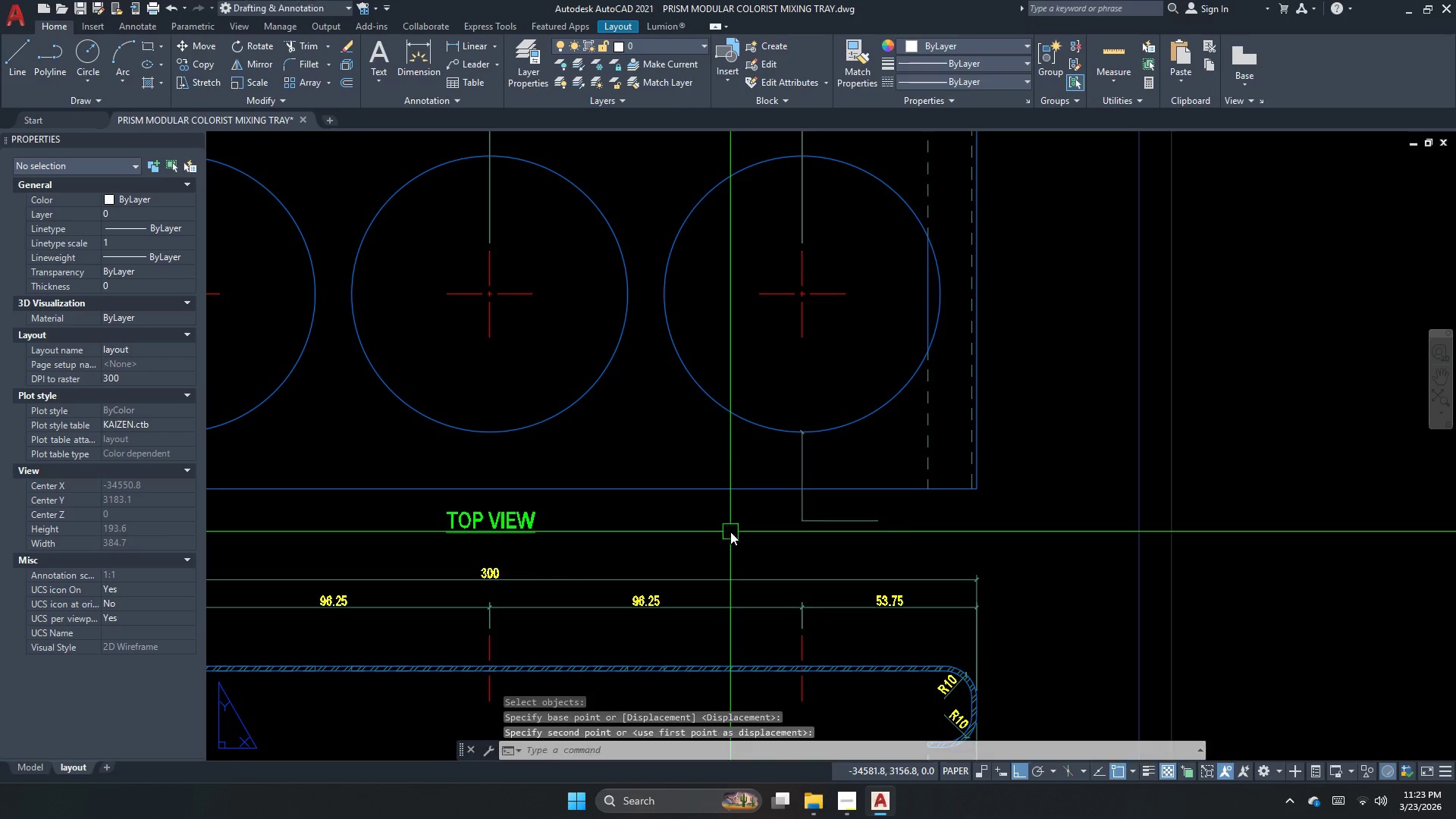 
key(Escape)
 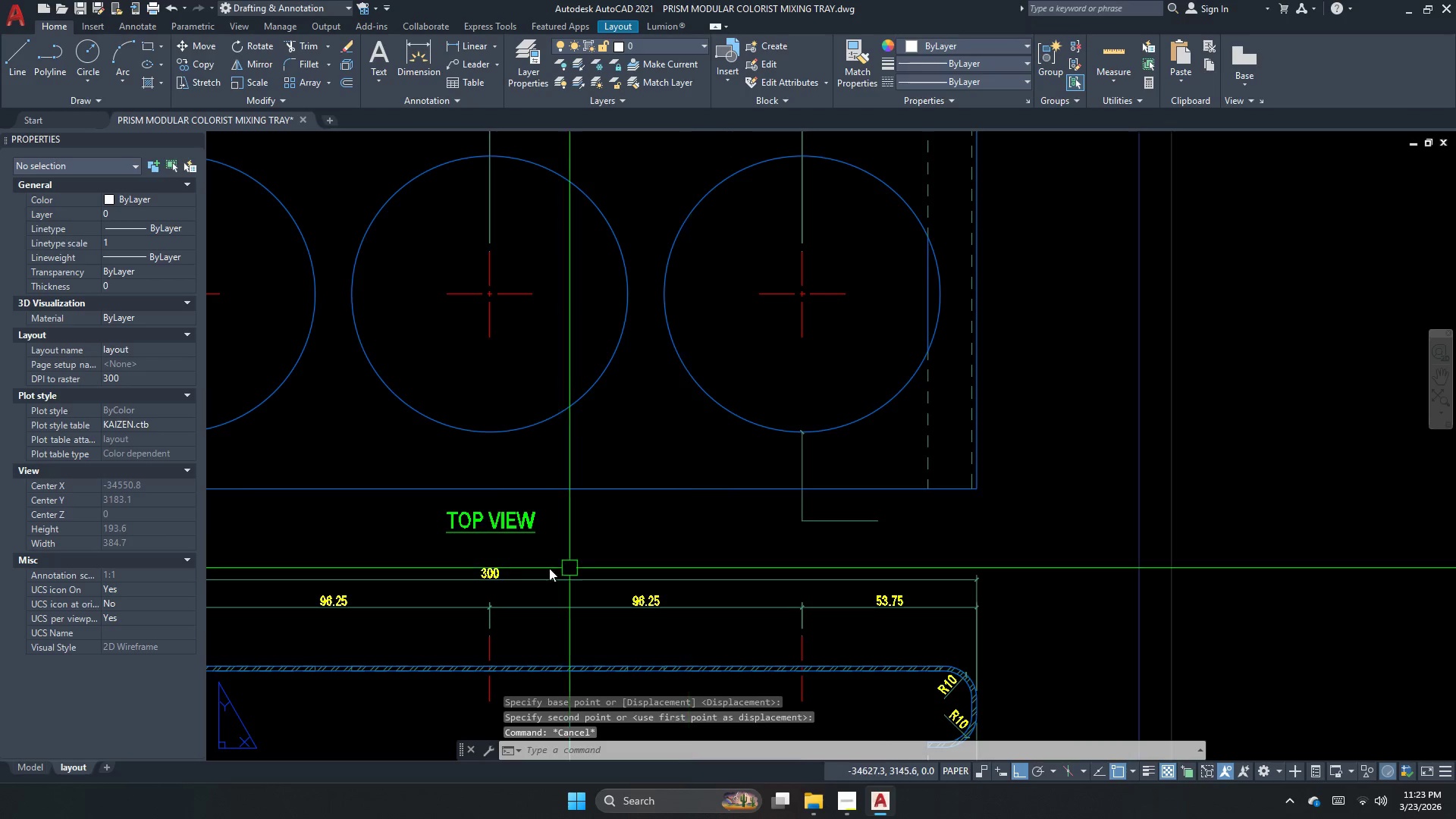 
scroll: coordinate [491, 529], scroll_direction: down, amount: 4.0
 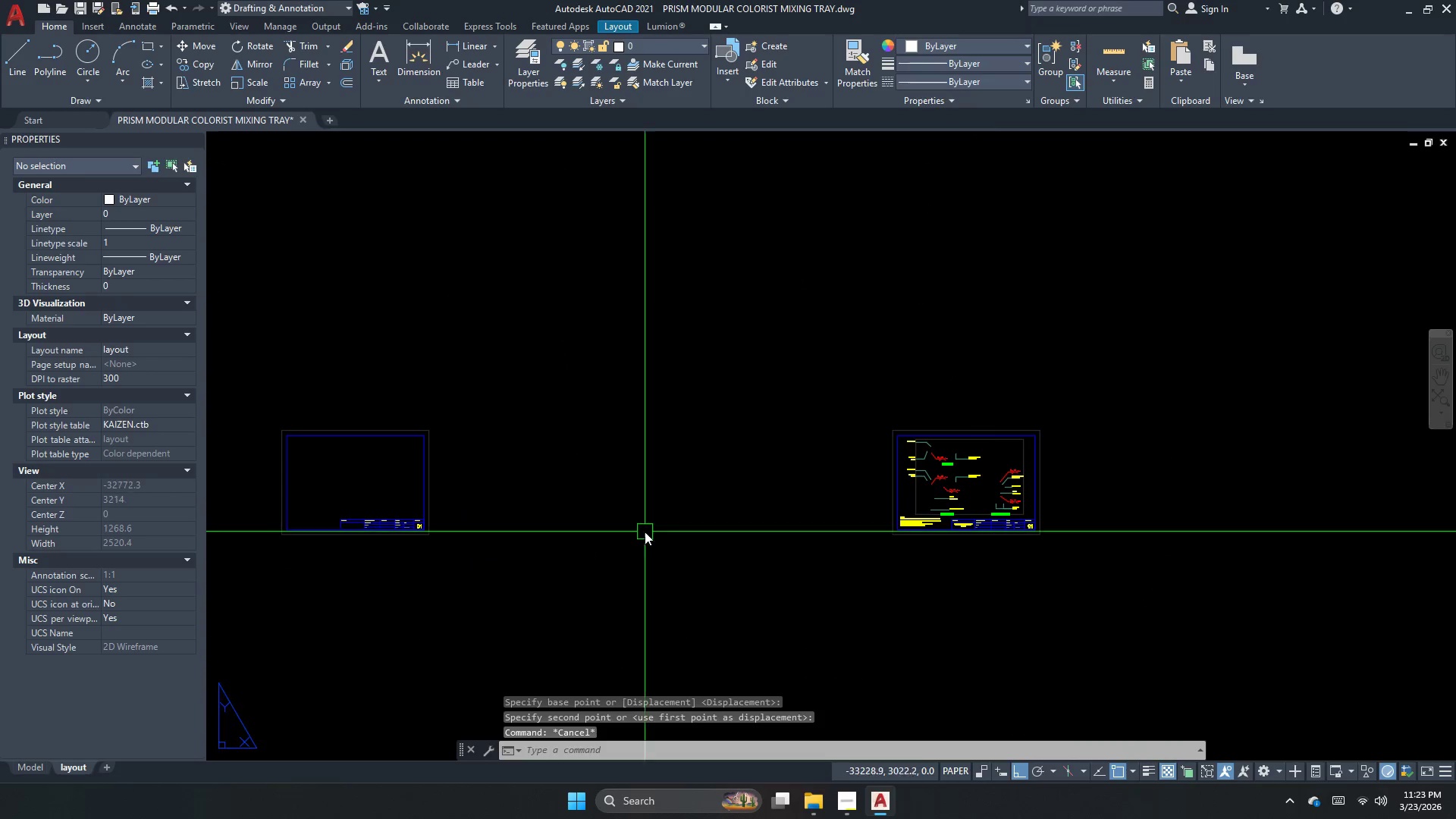 
left_click_drag(start_coordinate=[874, 515], to_coordinate=[839, 485])
 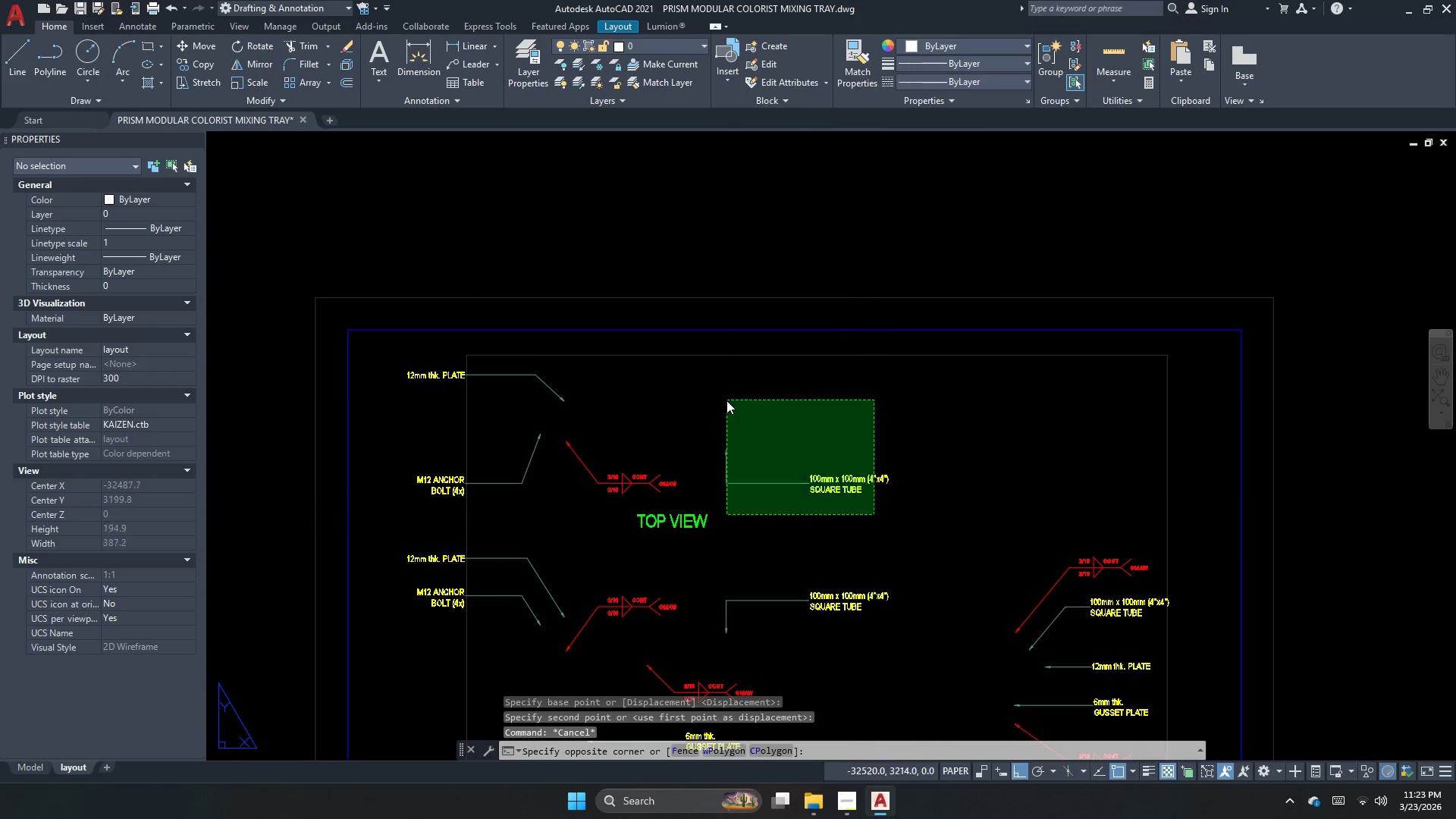 
double_click([726, 400])
 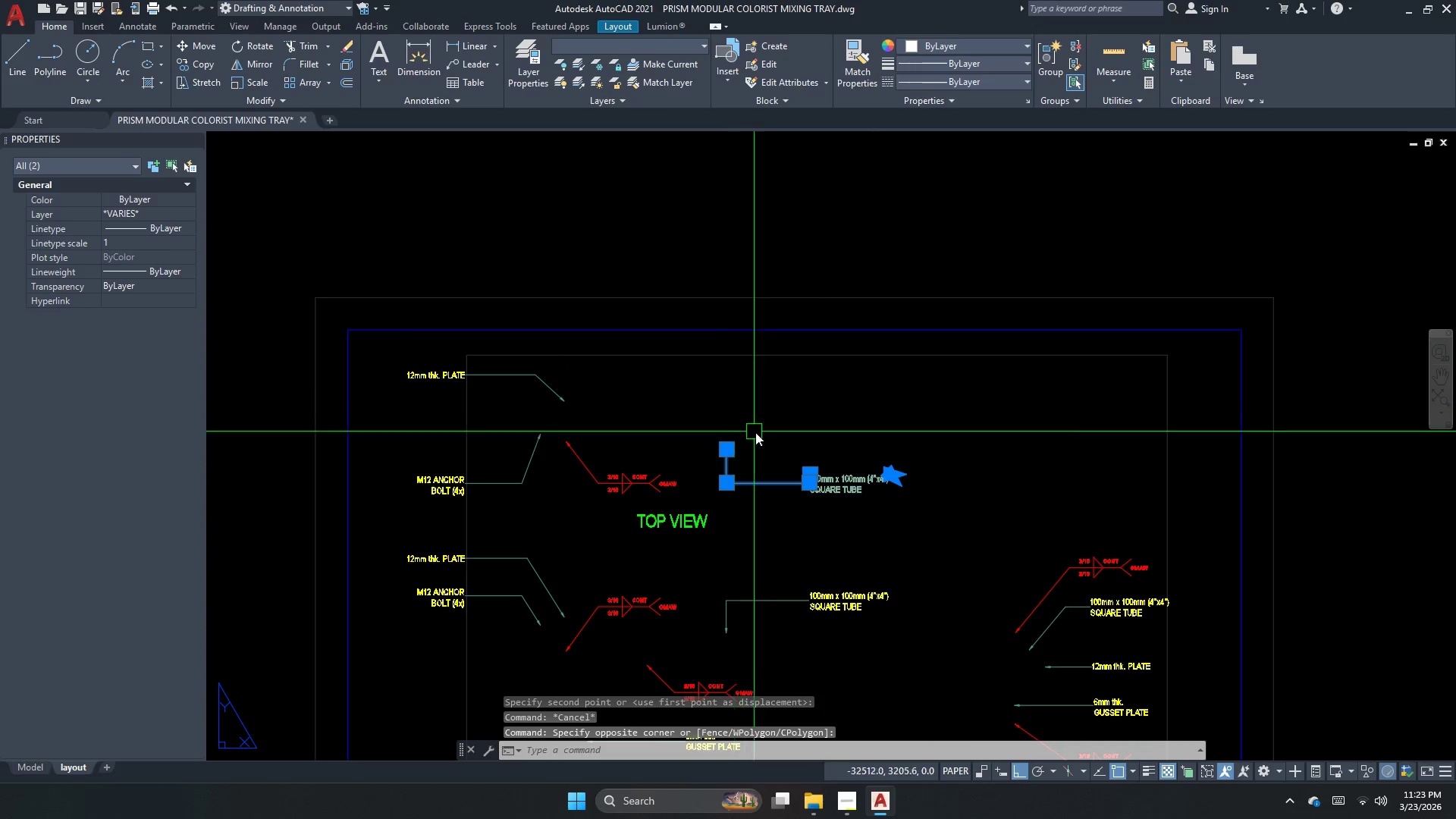 
scroll: coordinate [872, 504], scroll_direction: up, amount: 4.0
 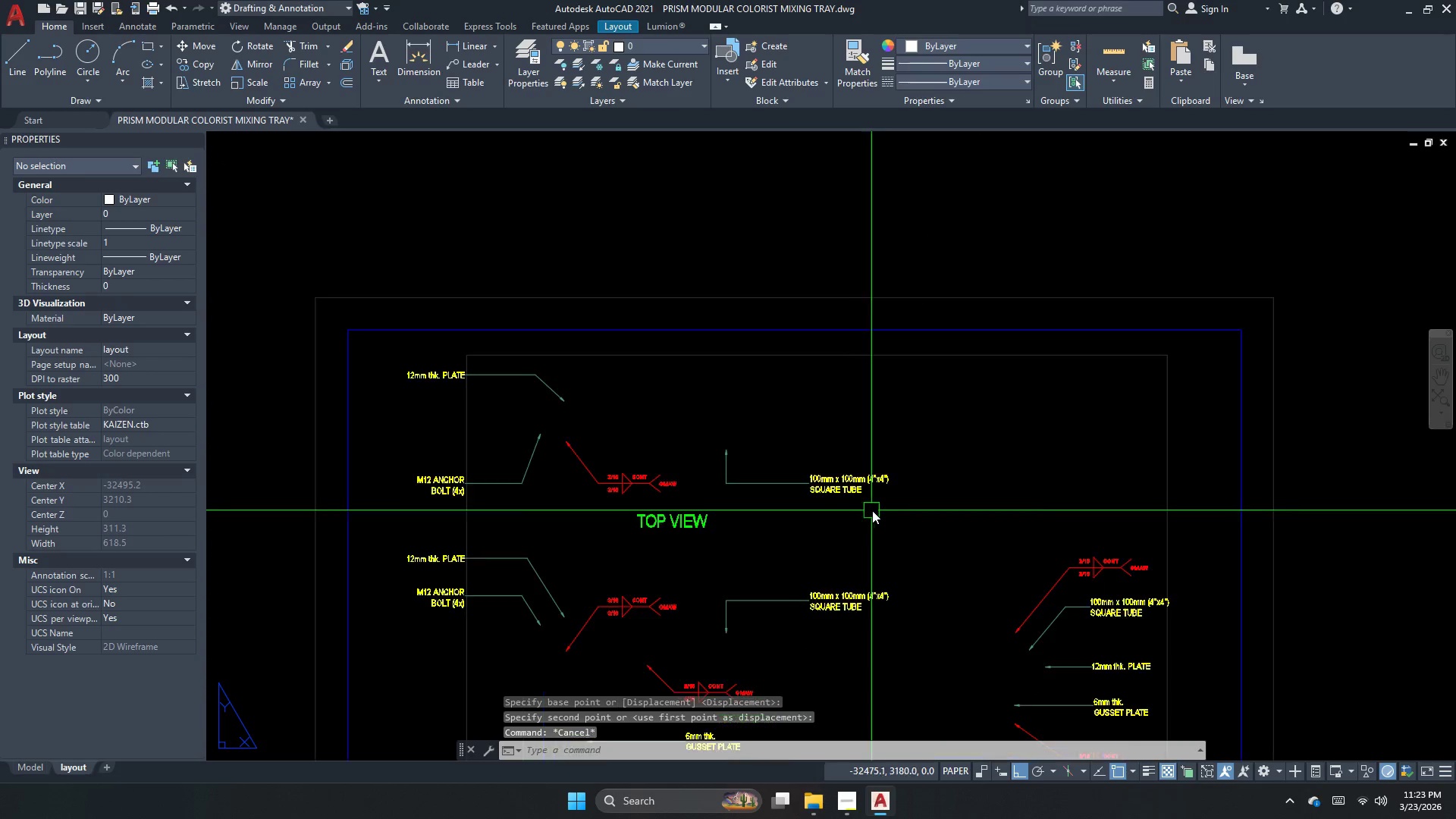 
type(co [F8])
 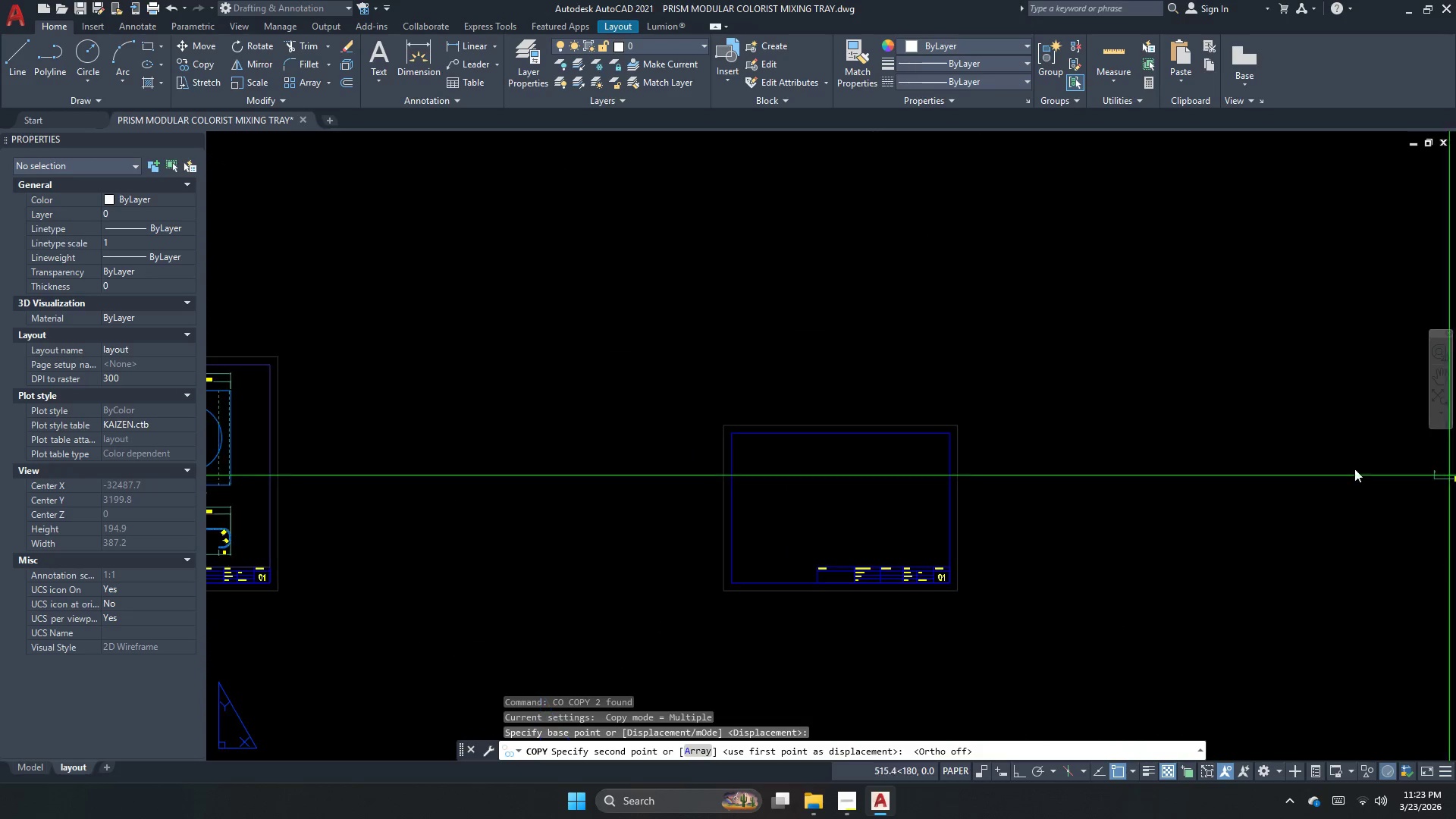 
left_click_drag(start_coordinate=[786, 467], to_coordinate=[774, 475])
 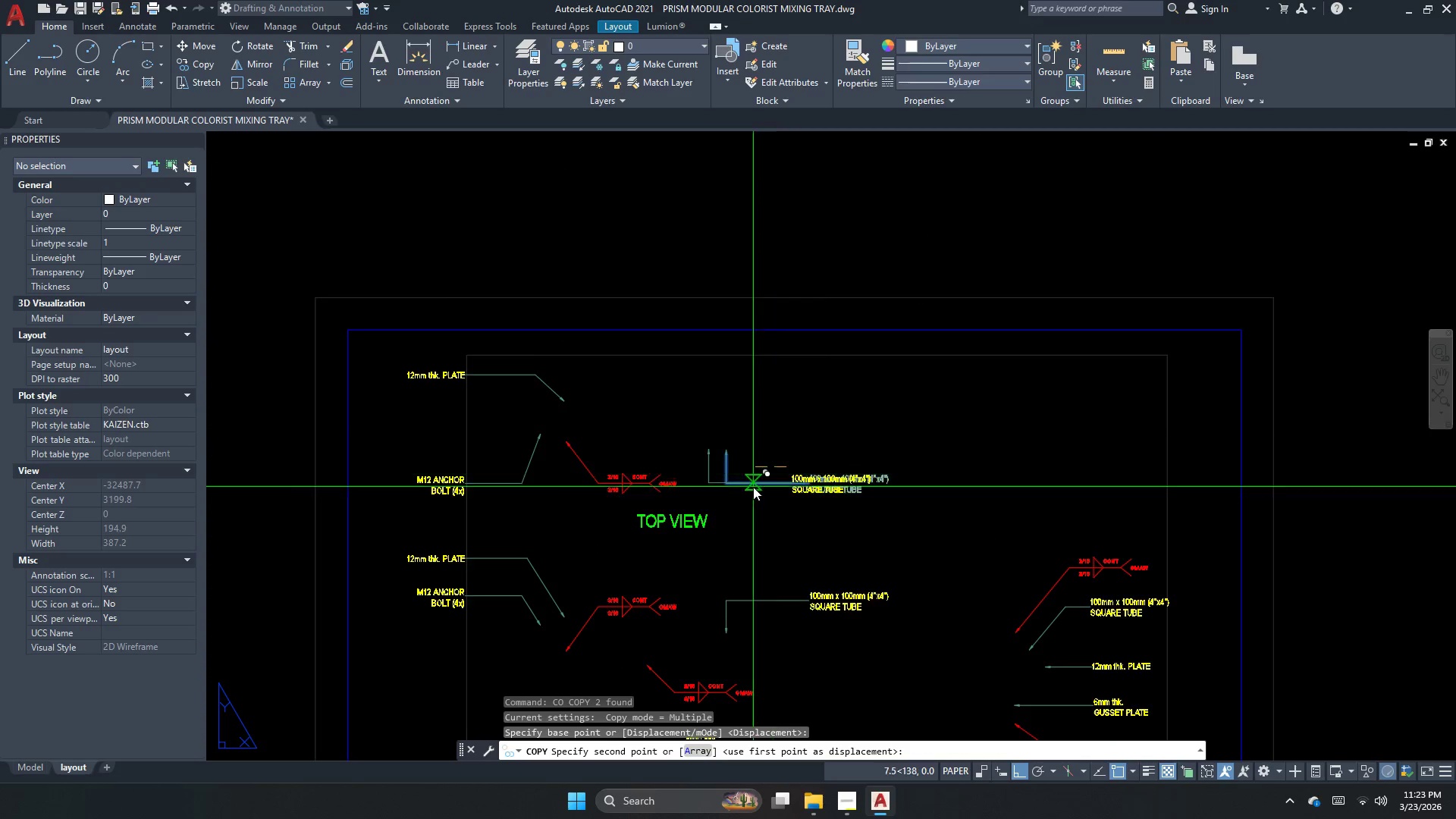 
scroll: coordinate [852, 431], scroll_direction: down, amount: 3.0
 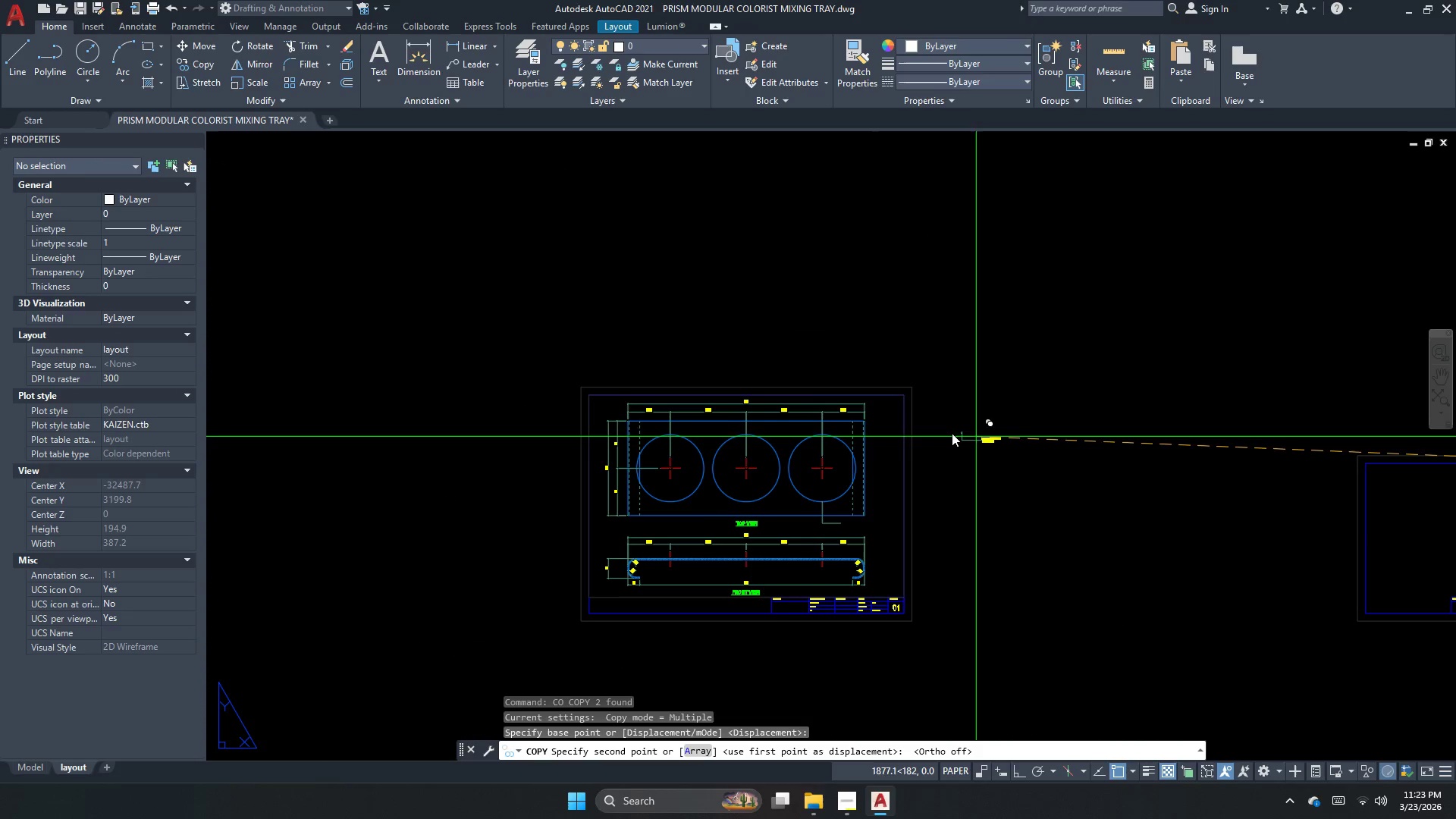 
scroll: coordinate [853, 520], scroll_direction: up, amount: 4.0
 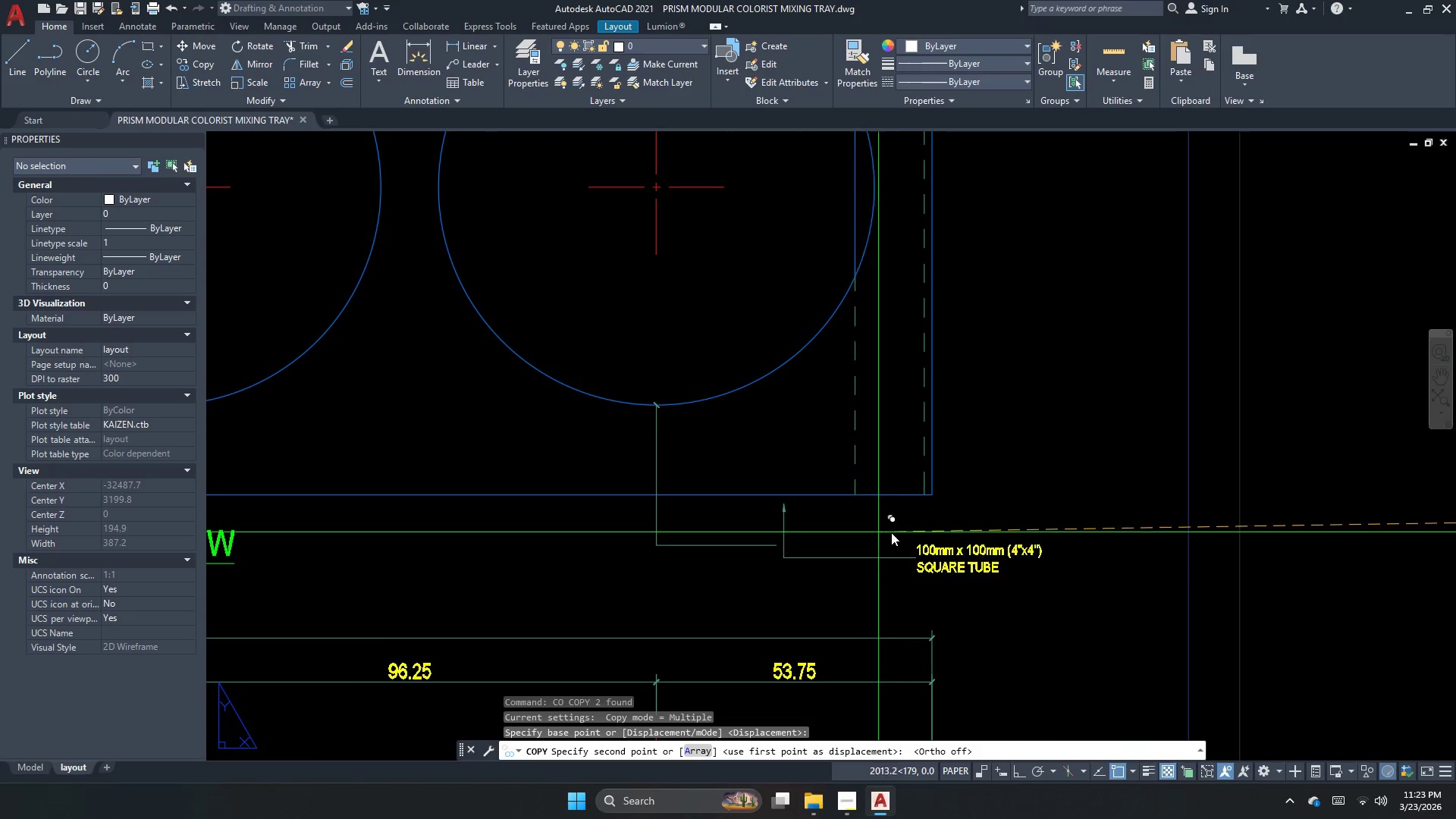 
left_click([920, 532])
 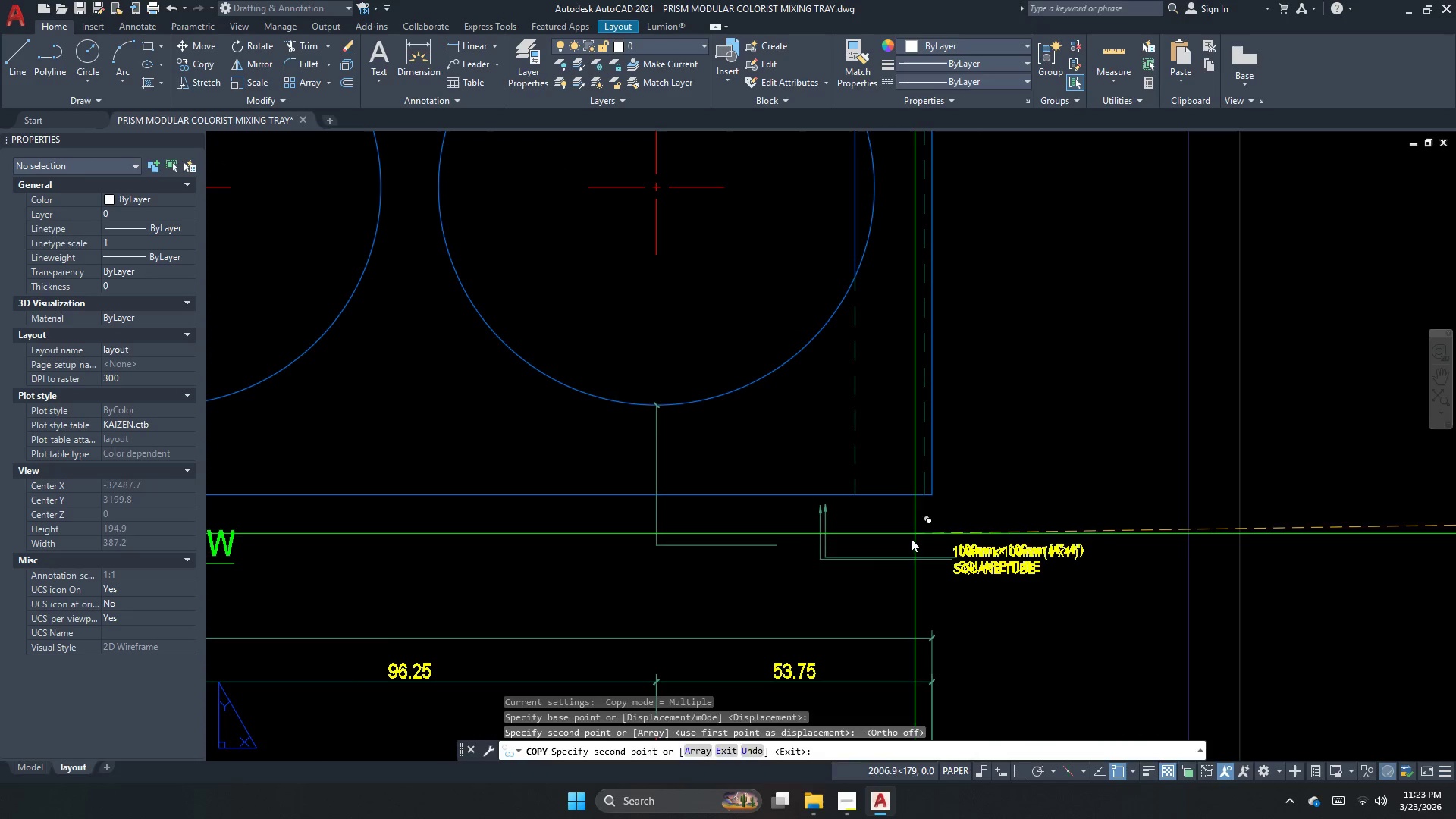 
key(Escape)
type(ma )
 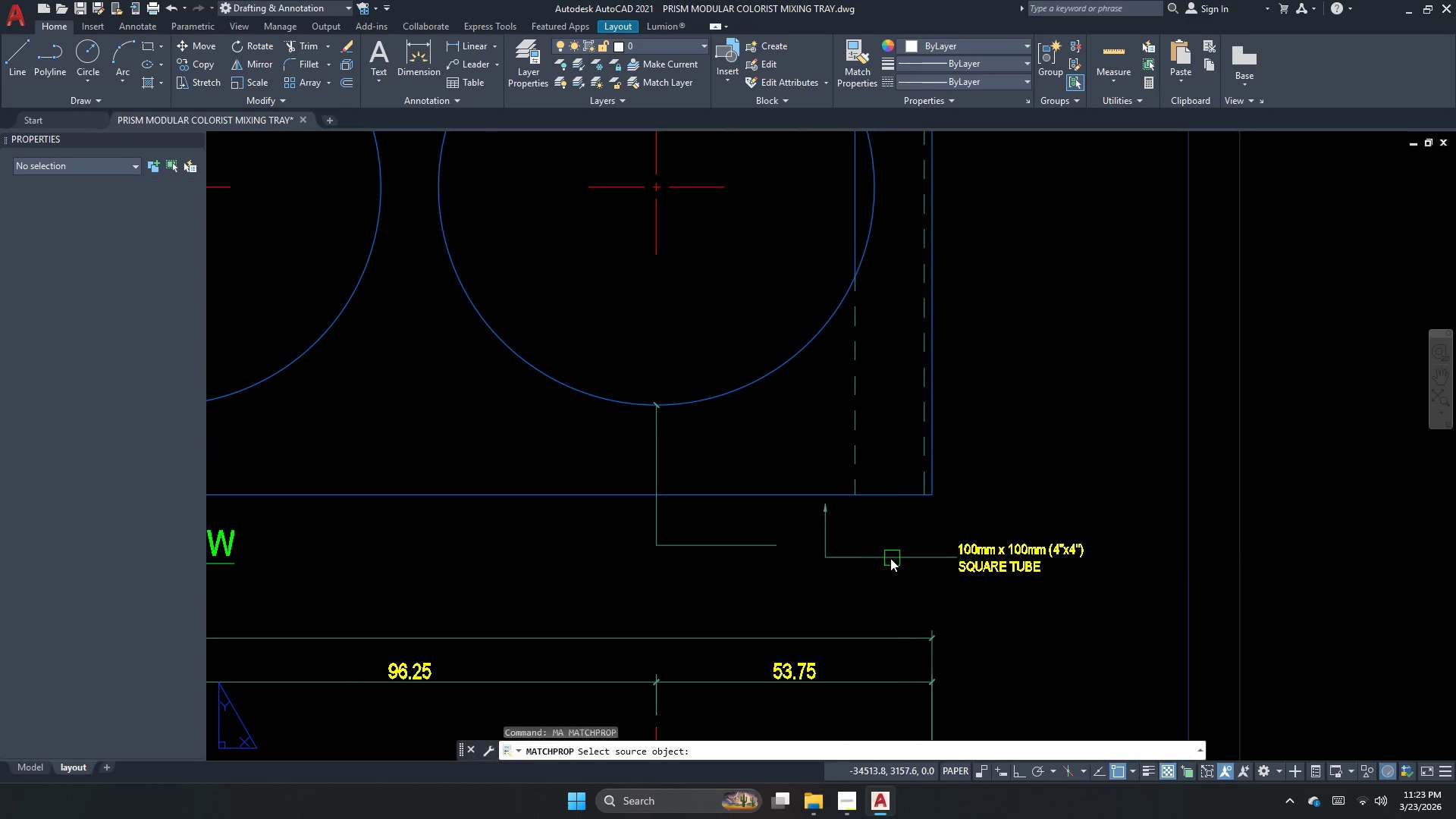 
left_click_drag(start_coordinate=[890, 558], to_coordinate=[877, 554])
 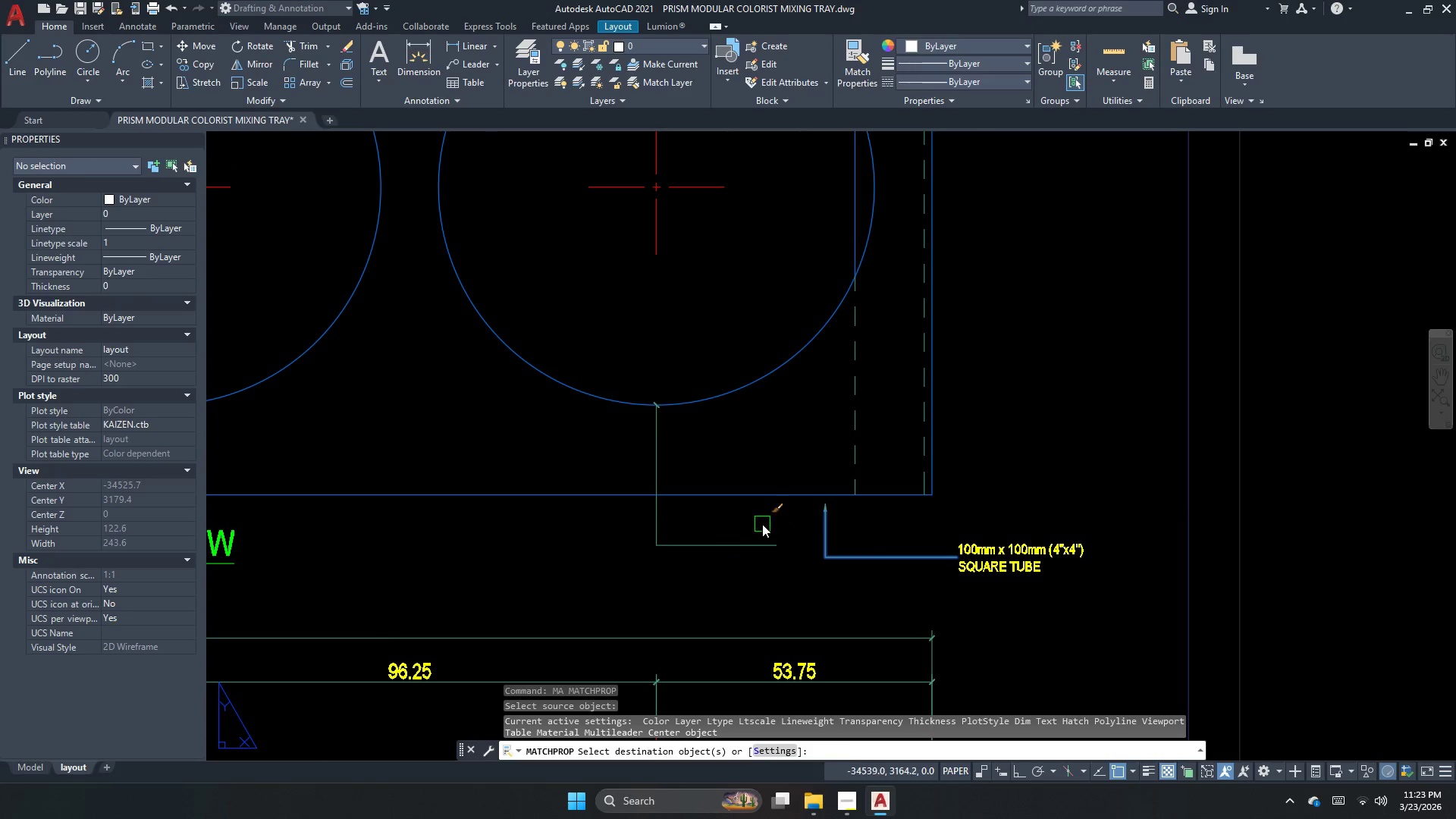 
left_click_drag(start_coordinate=[759, 523], to_coordinate=[746, 560])
 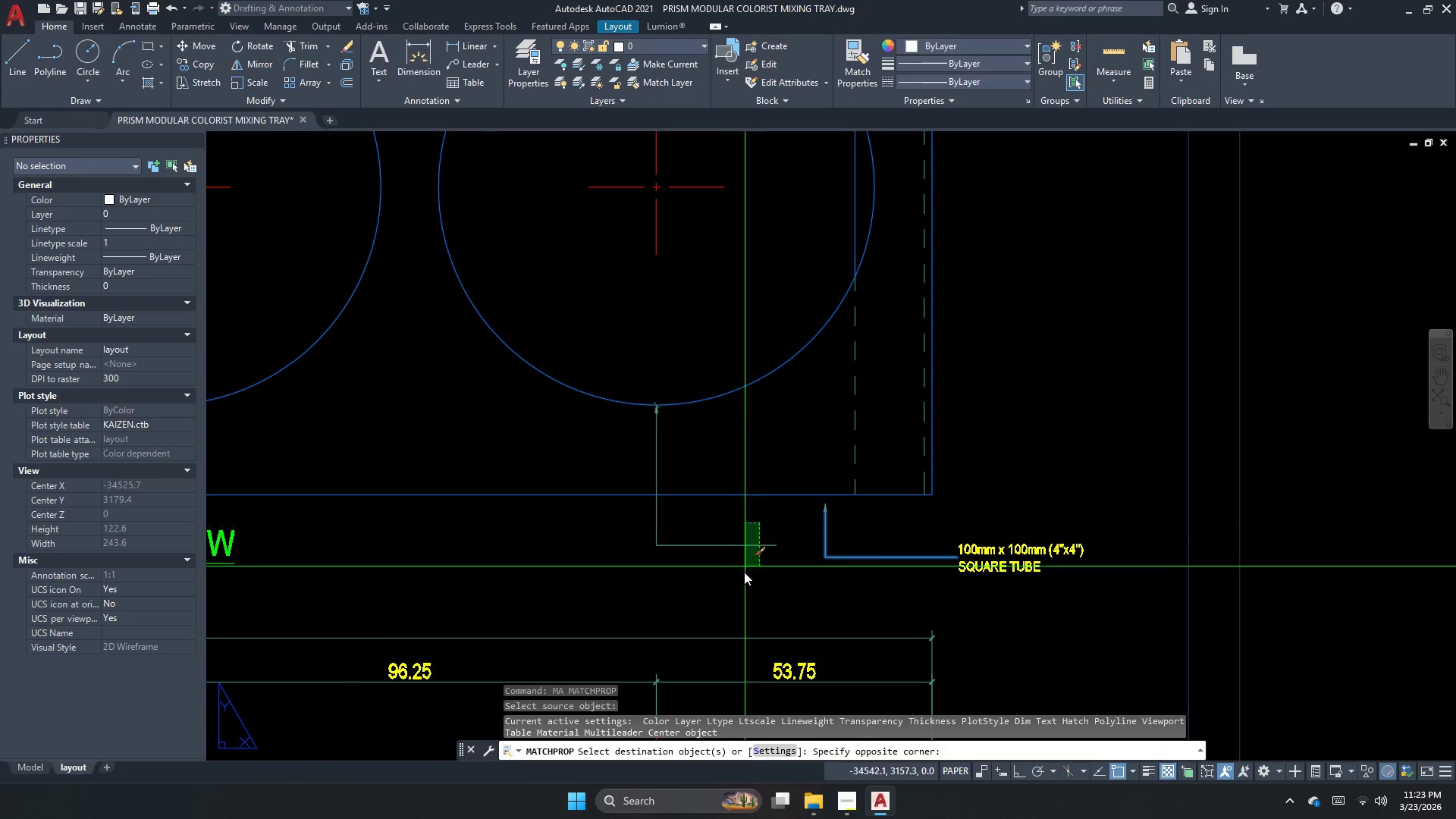 
triple_click([744, 572])
 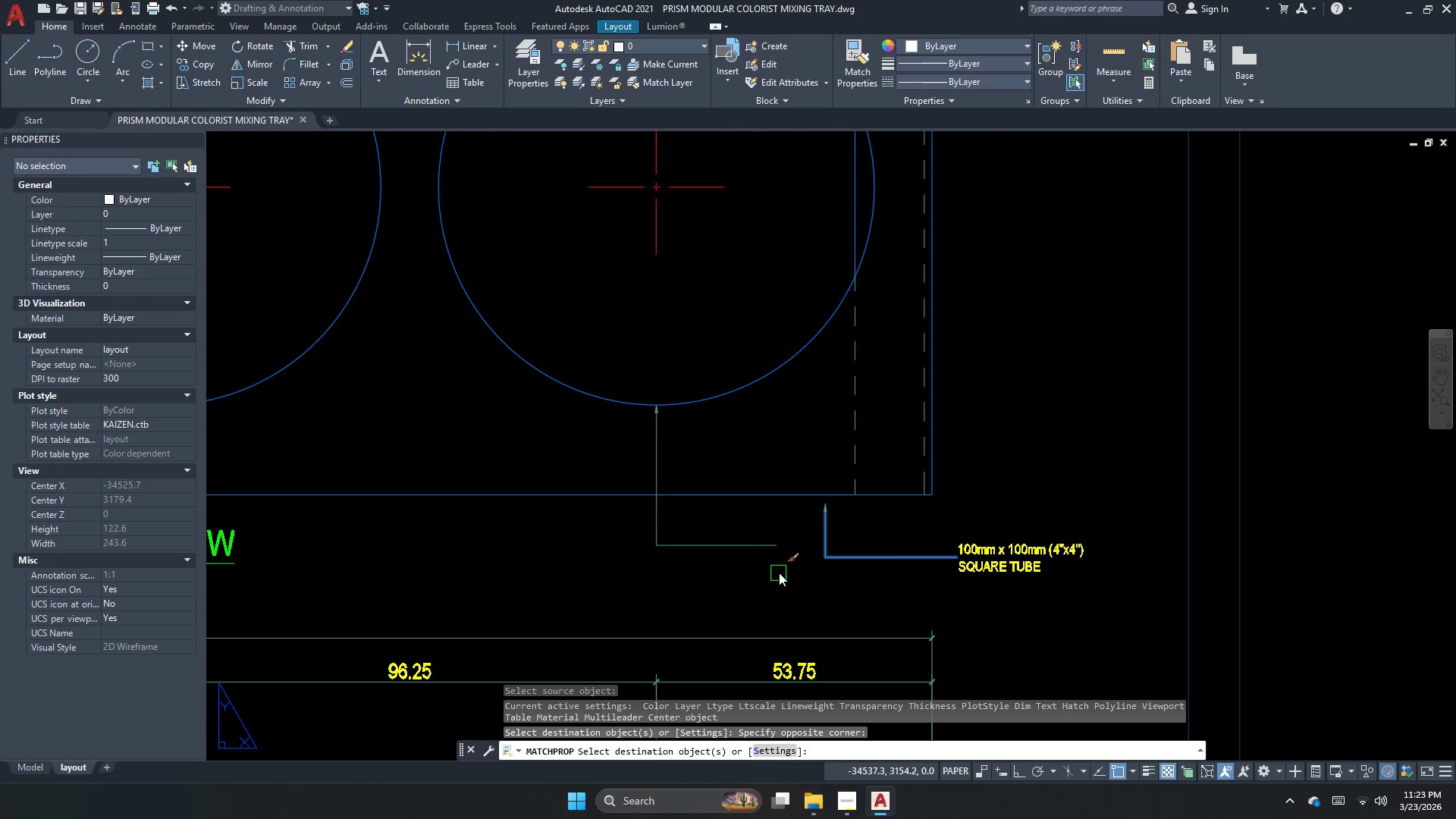 
key(Escape)
 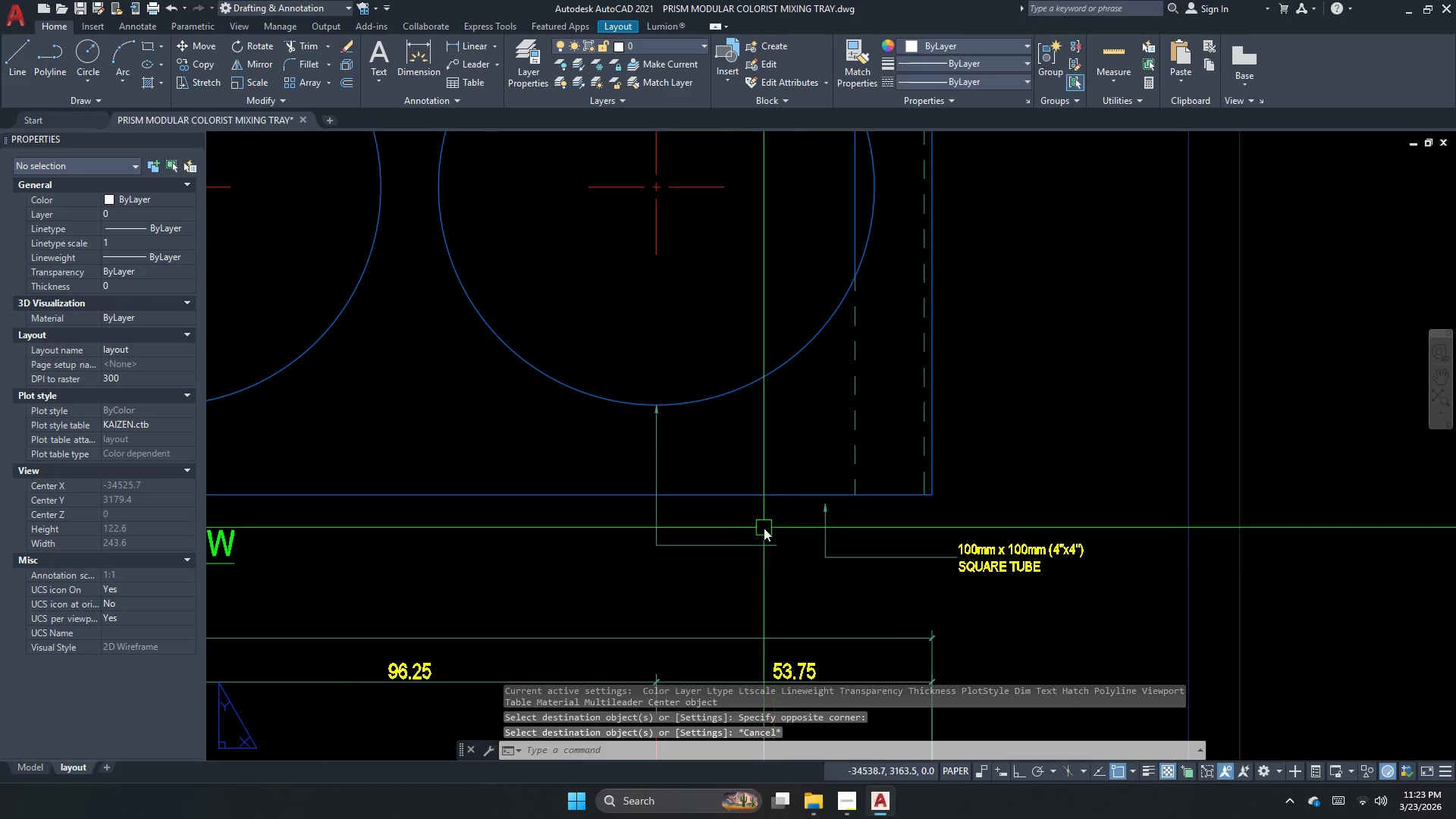 
left_click([764, 528])
 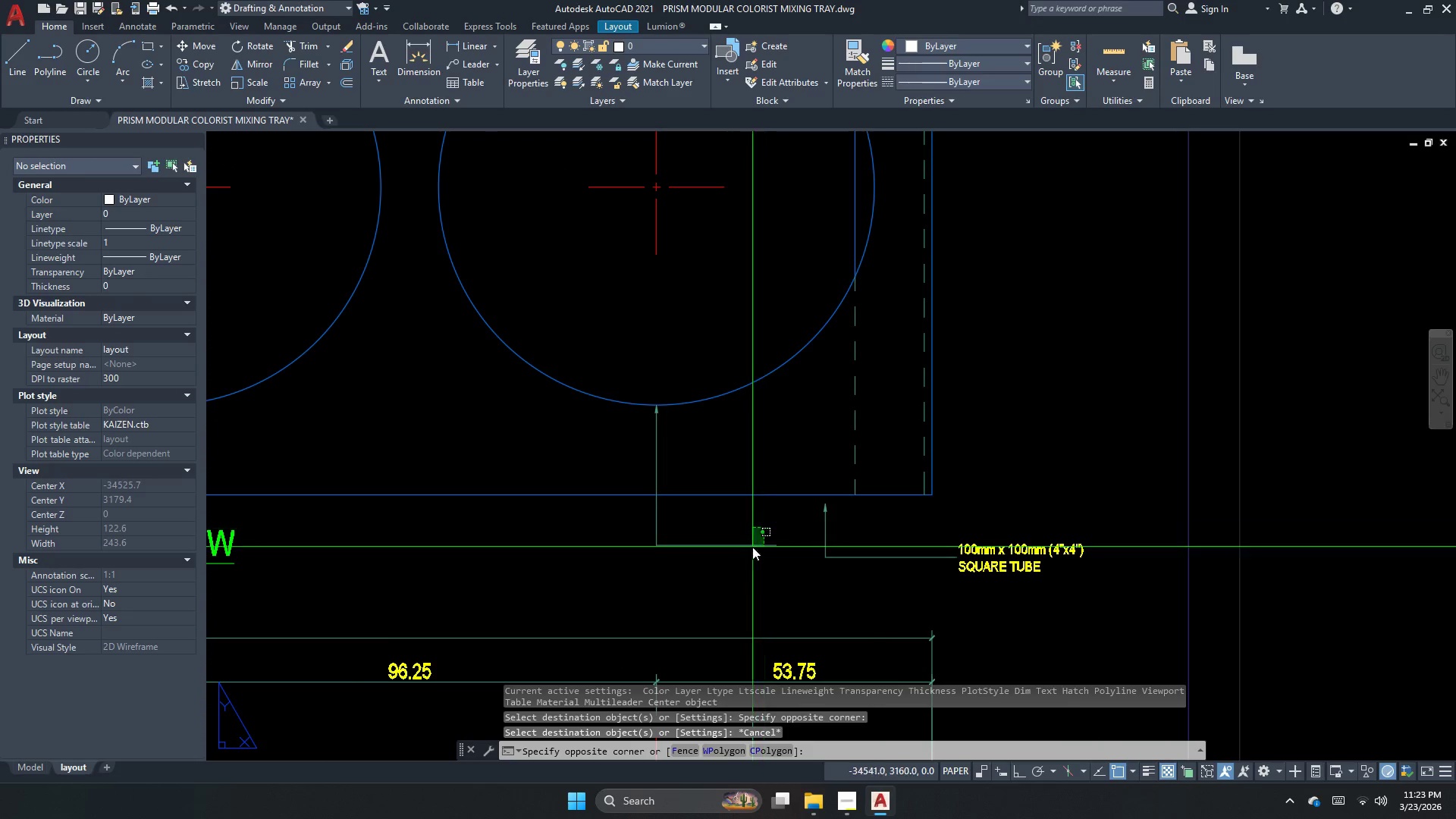 
key(Escape)
 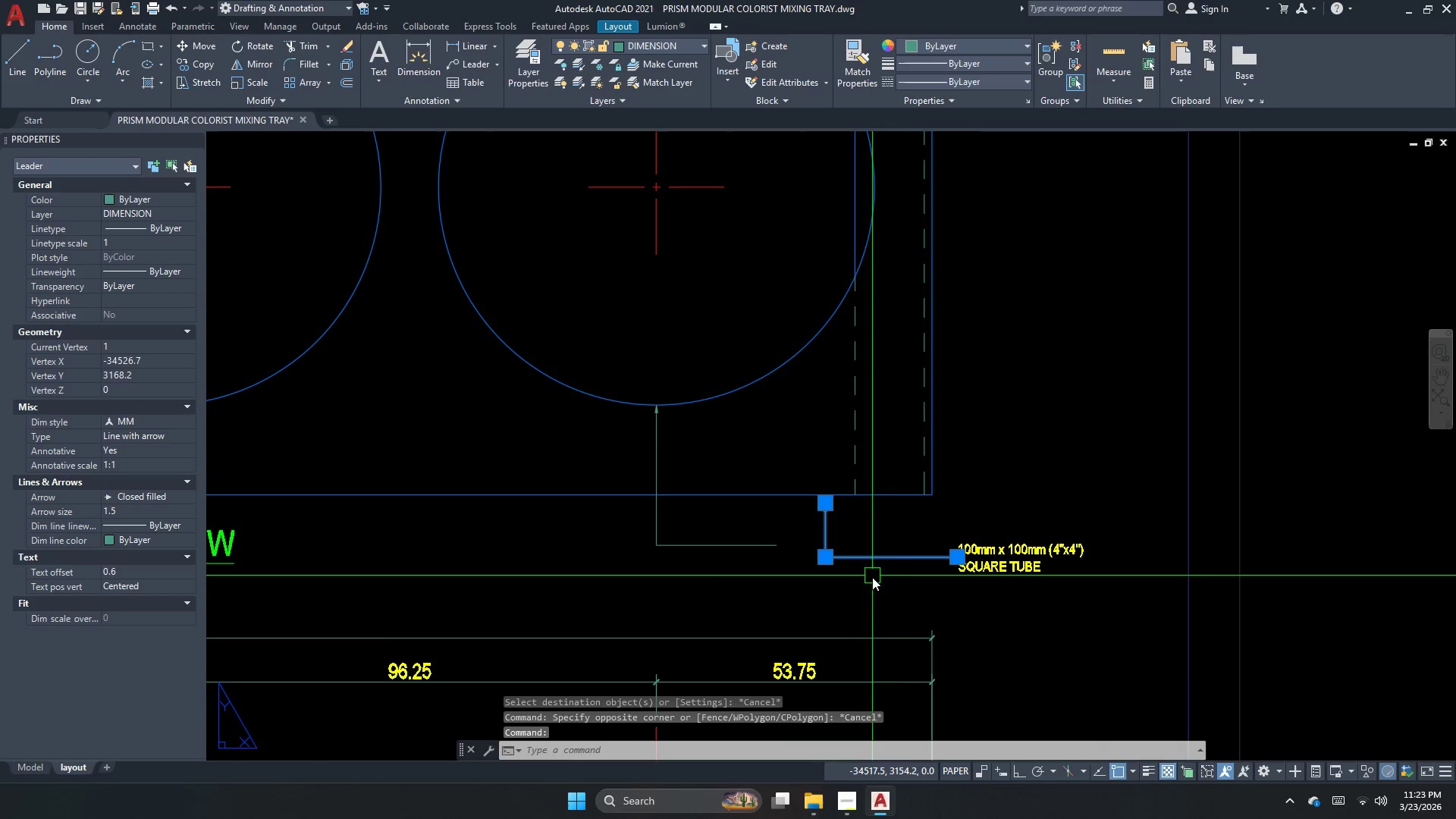 
key(E)
 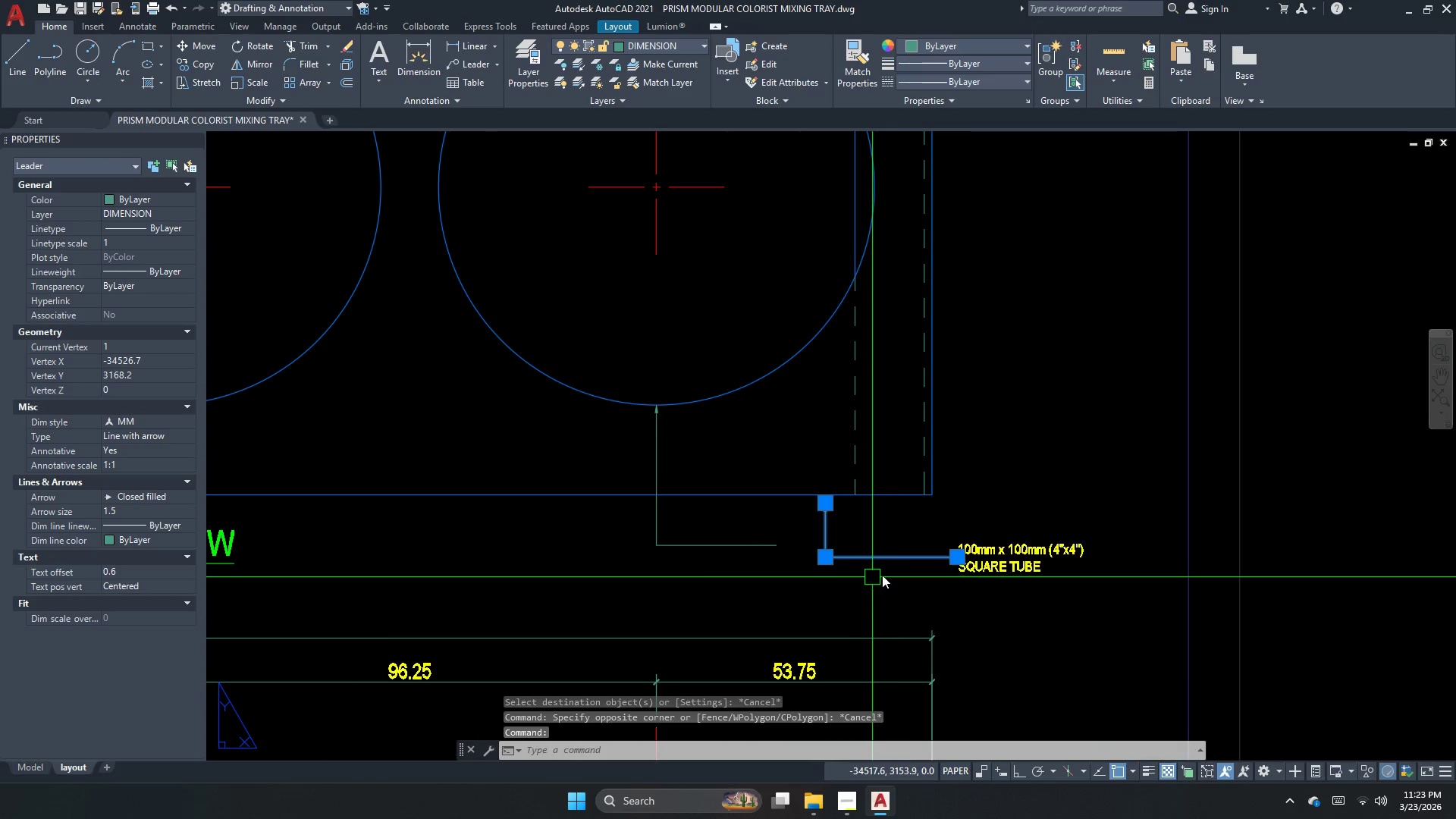 
key(Space)
 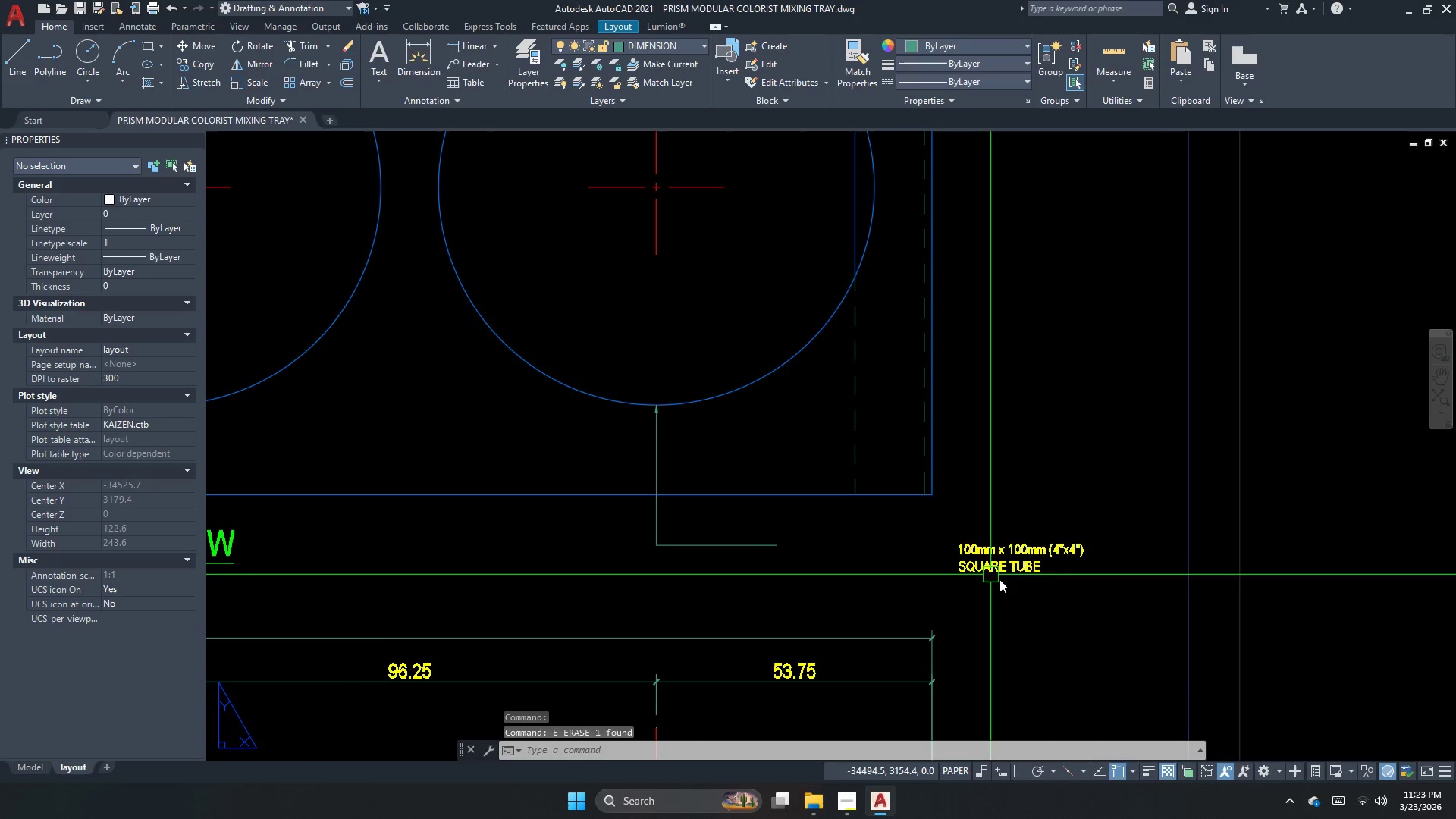 
key(Escape)
 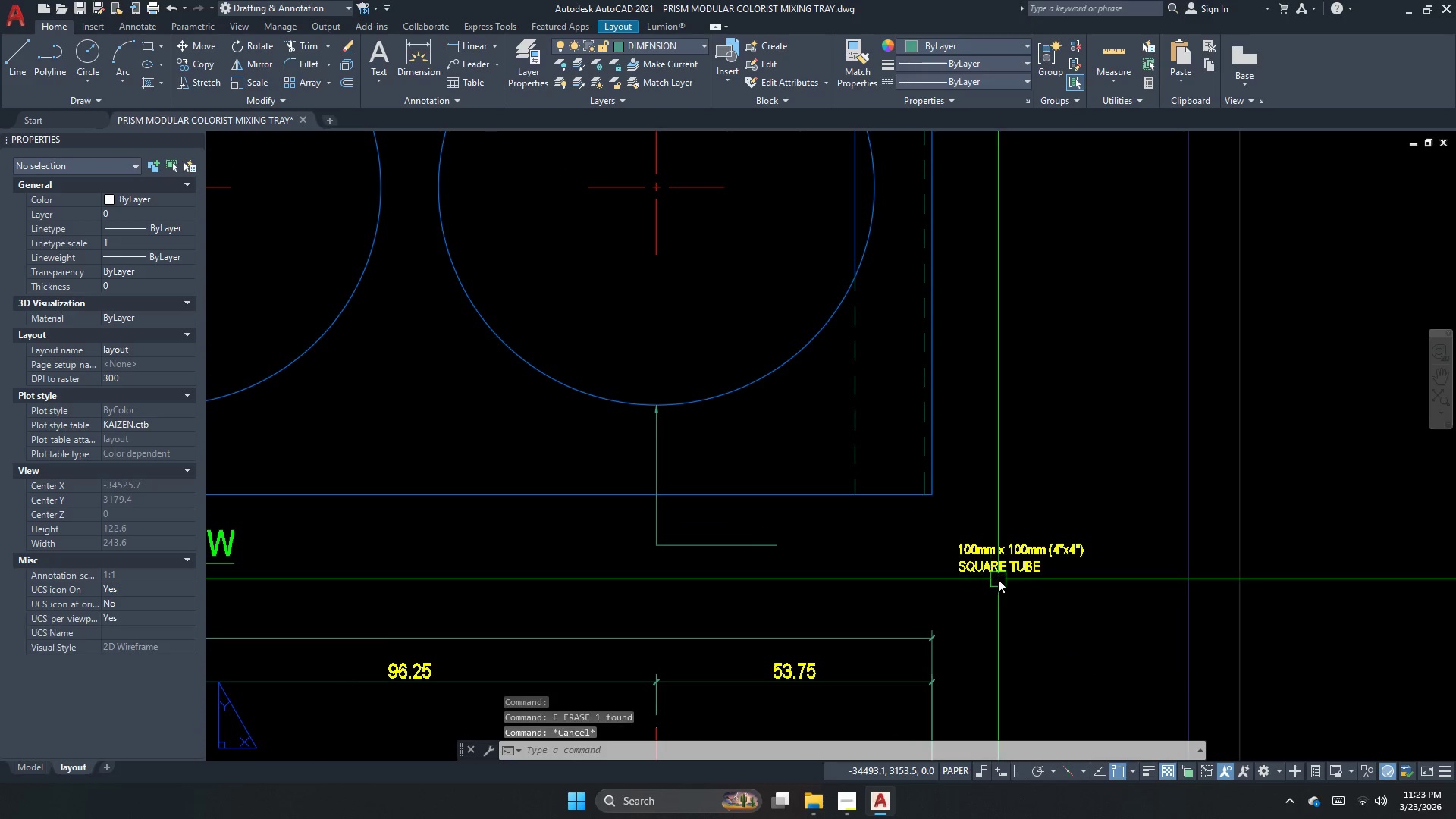 
left_click([998, 579])
 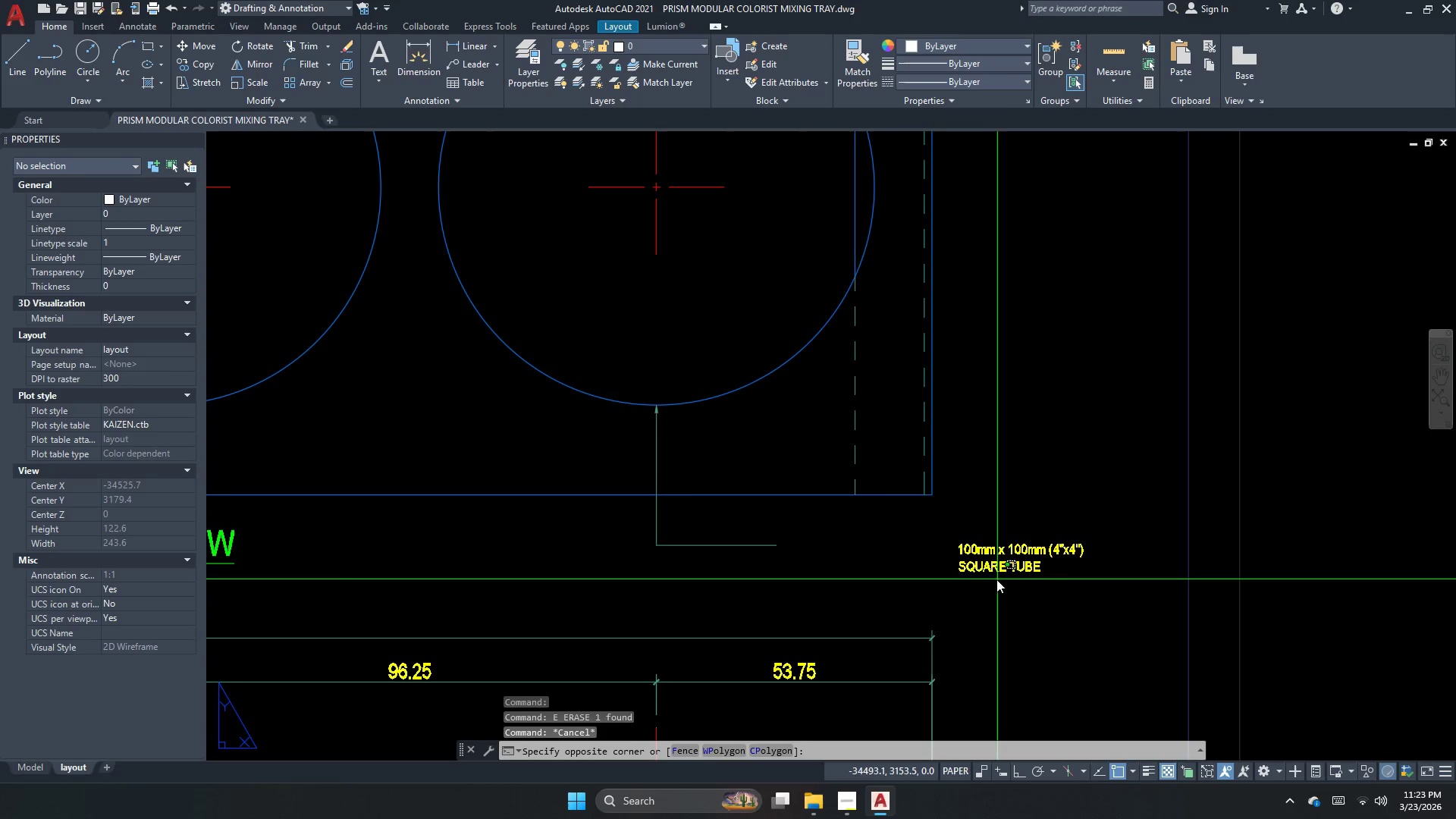 
key(M)
 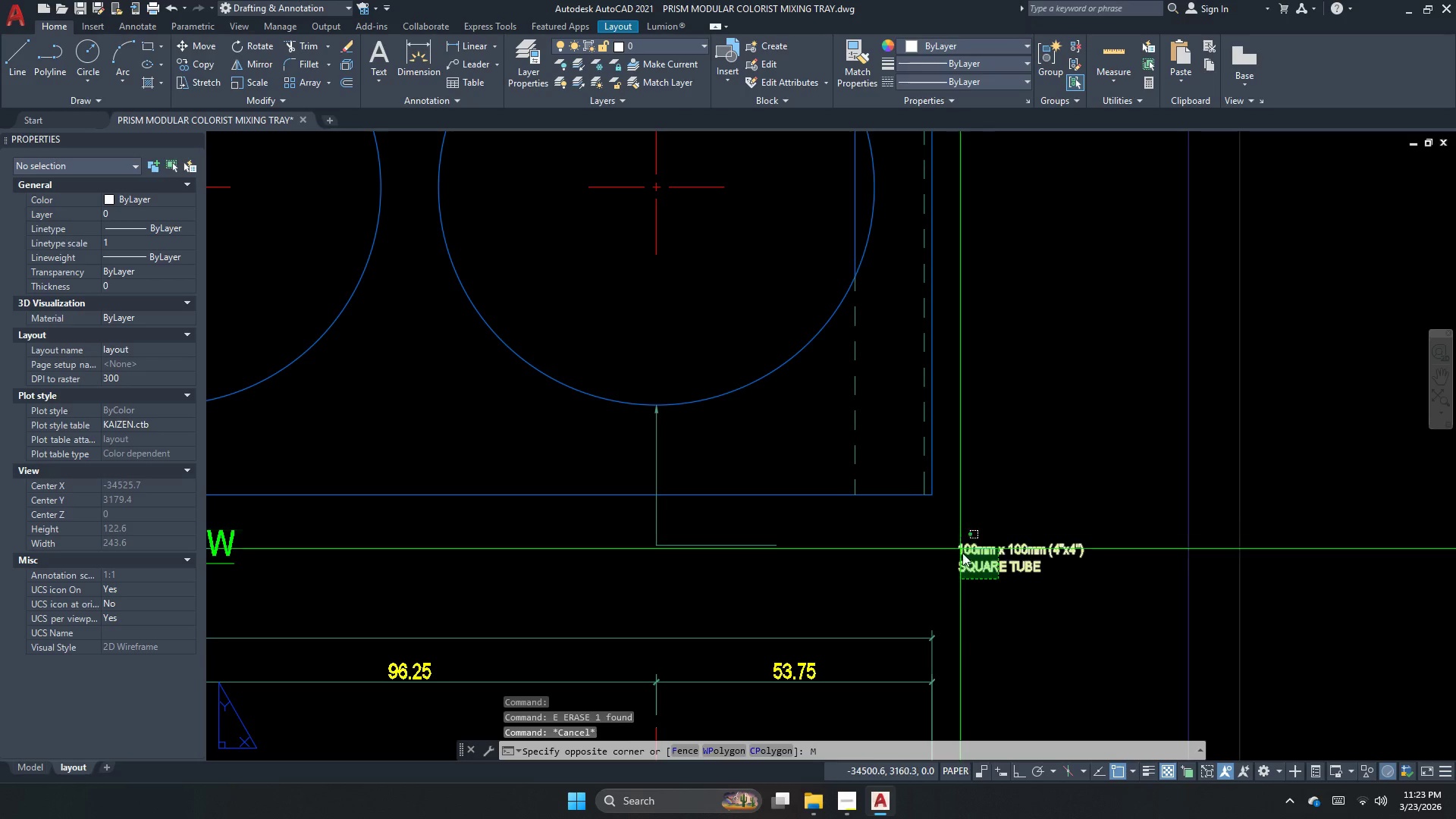 
key(Escape)
 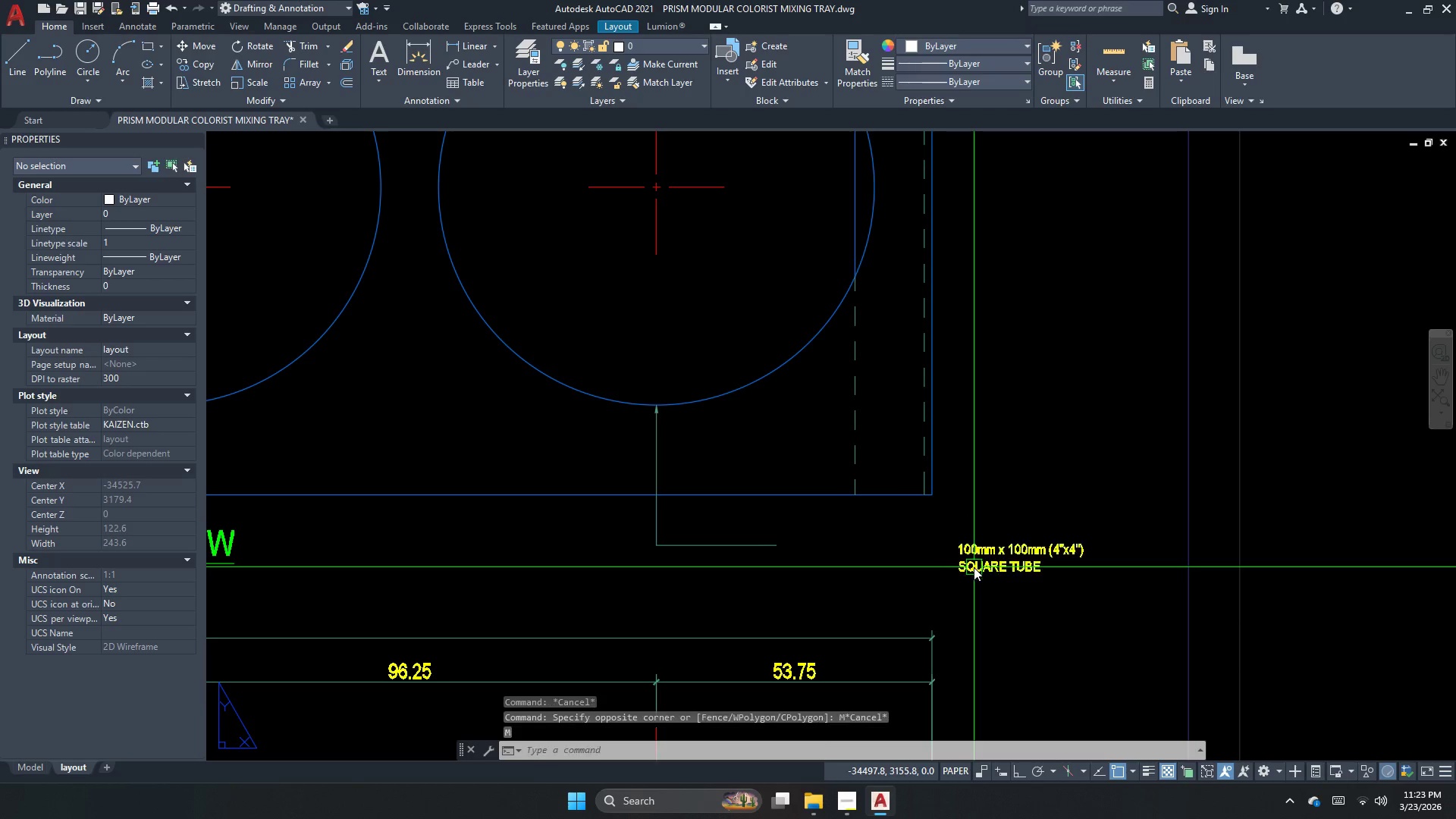 
left_click_drag(start_coordinate=[974, 567], to_coordinate=[965, 563])
 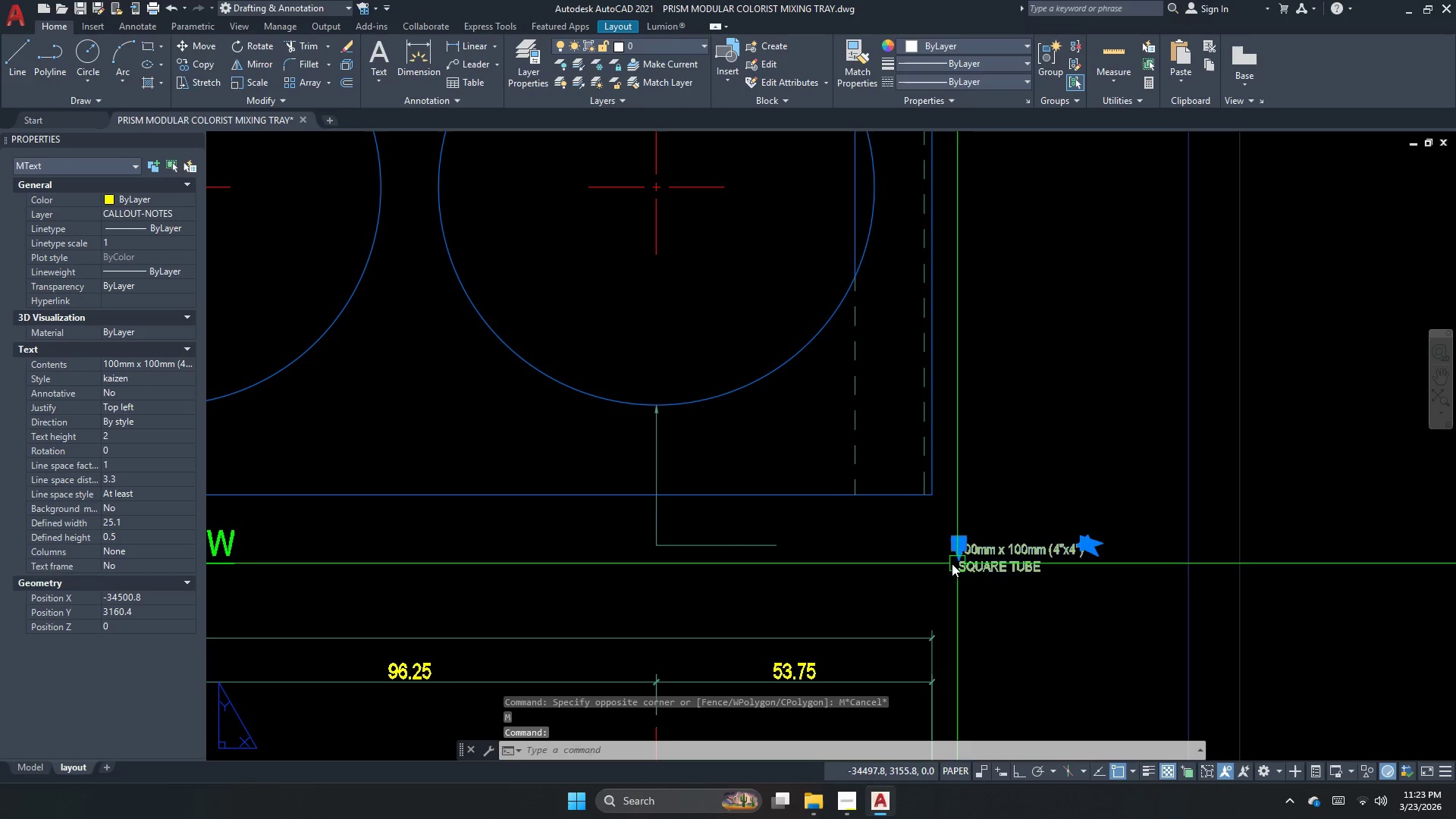 
key(M)
 